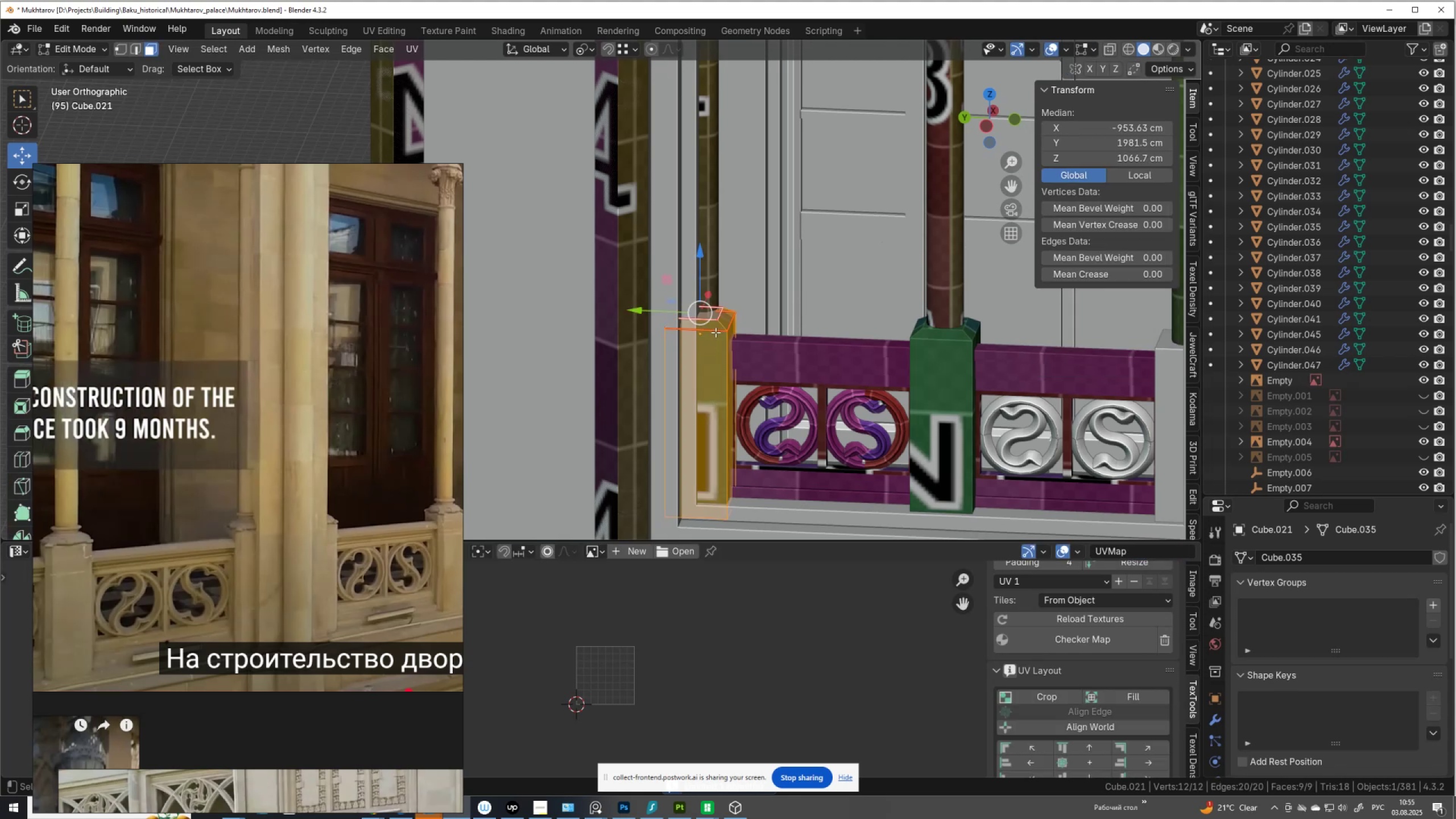 
key(Control+R)
 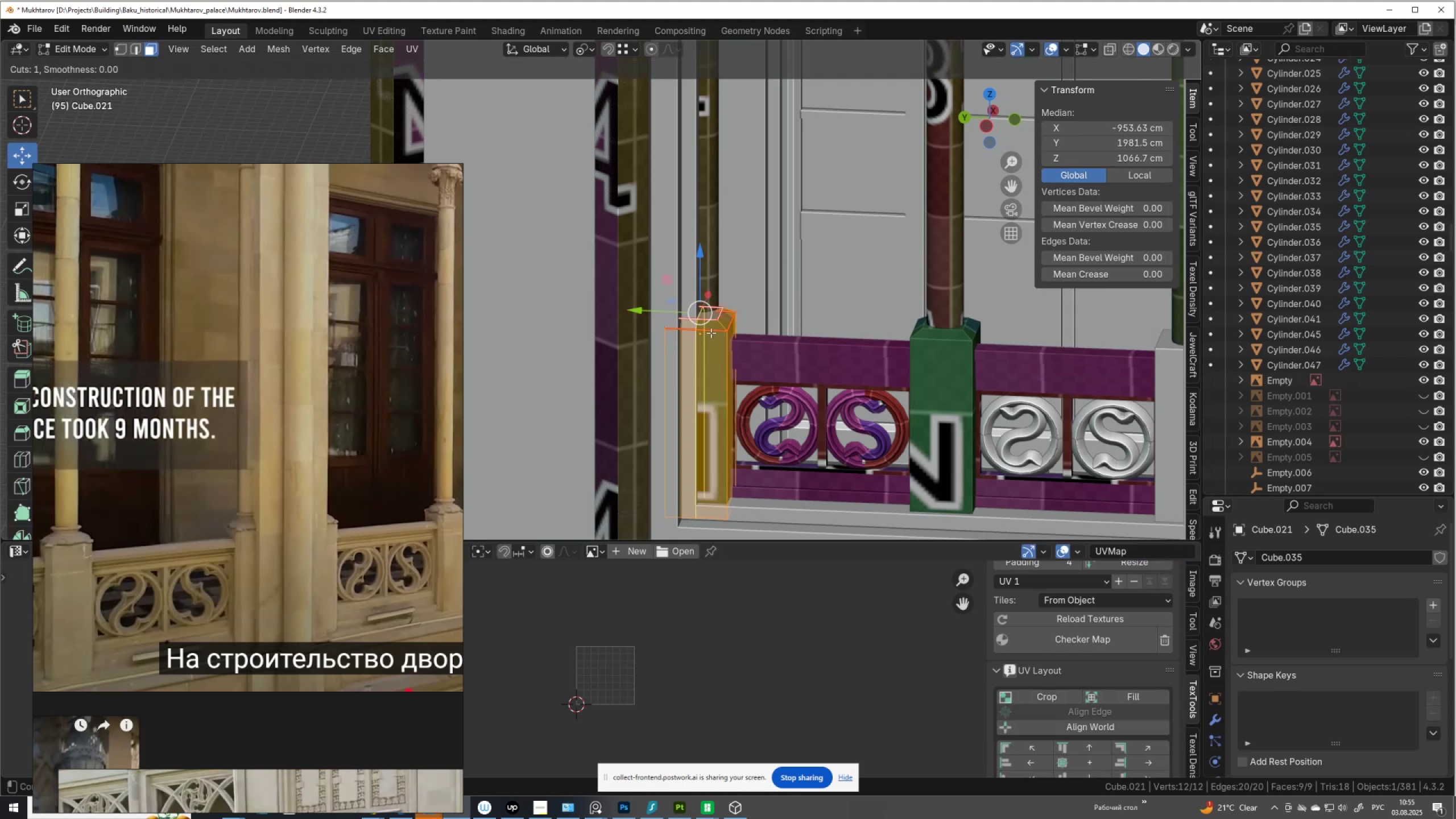 
left_click([711, 333])
 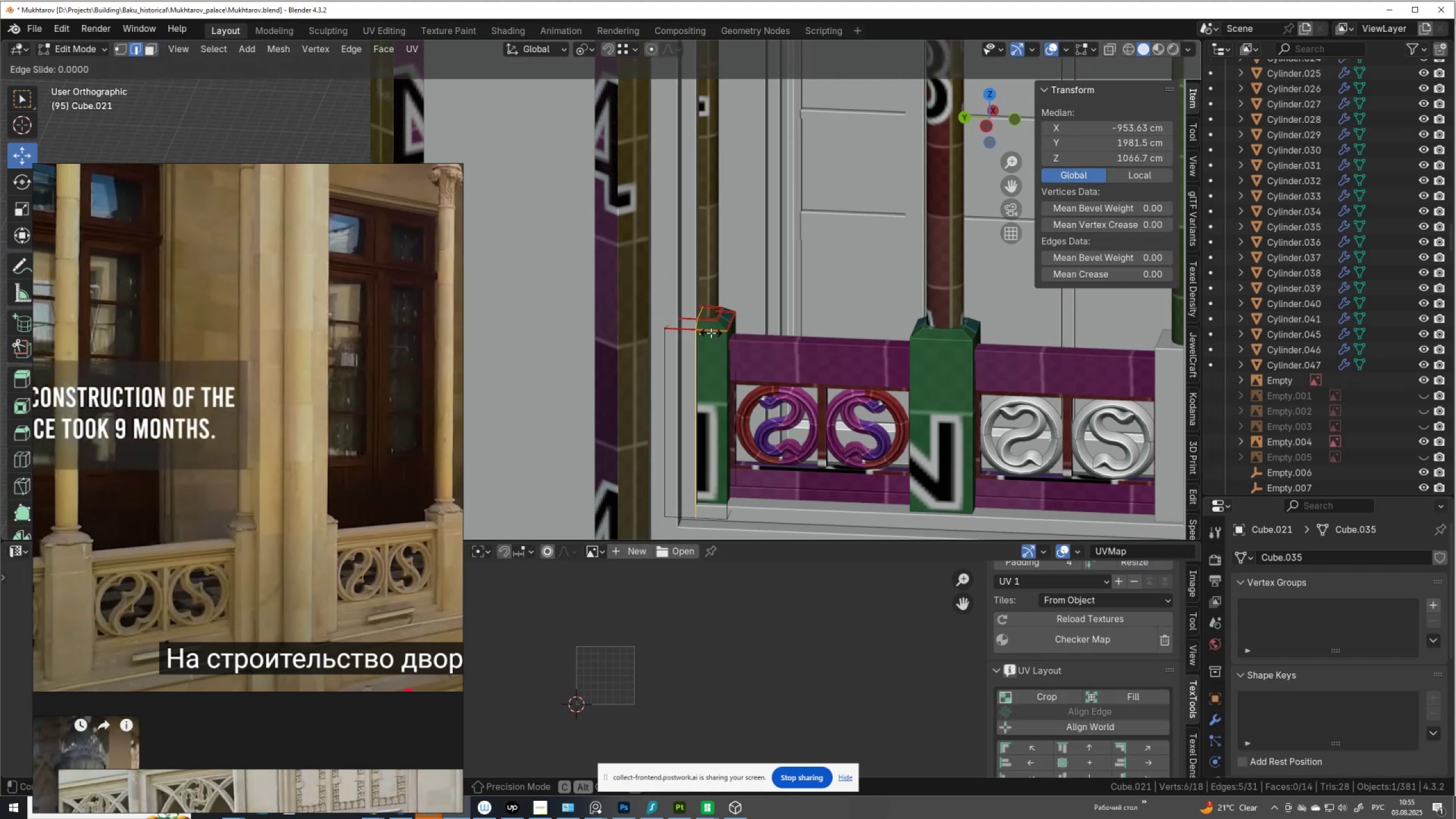 
right_click([711, 333])
 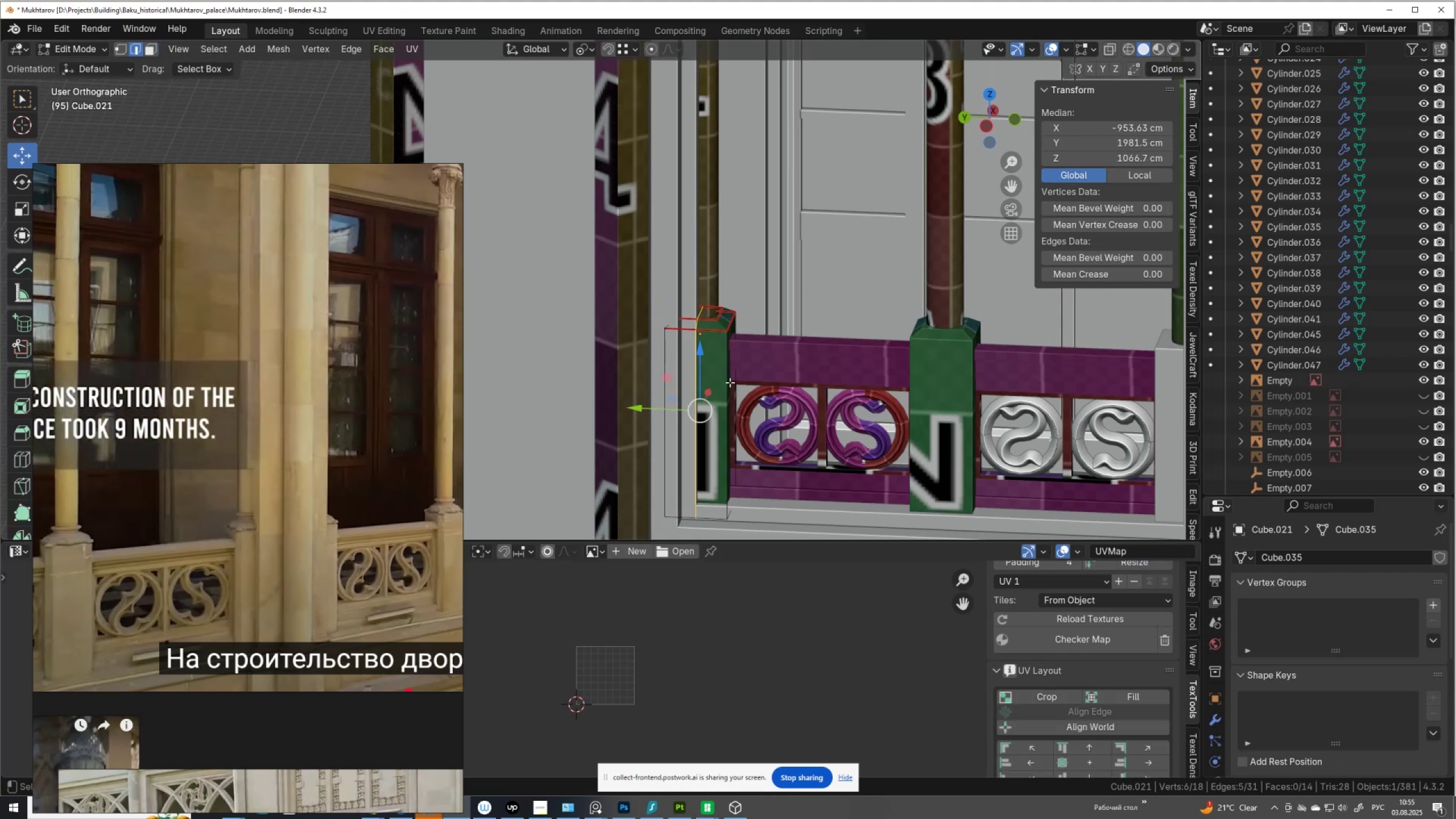 
key(V)
 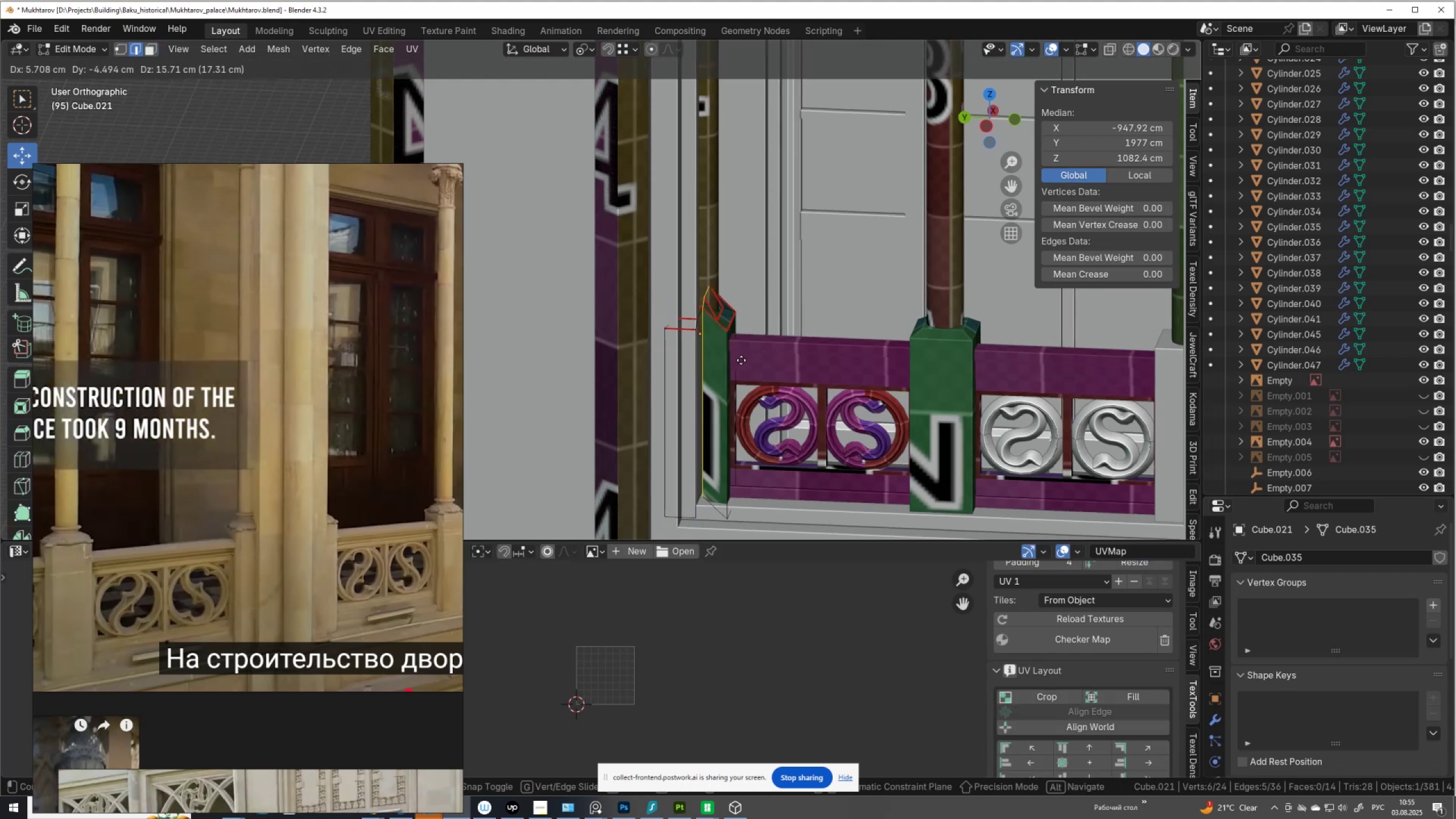 
right_click([741, 360])
 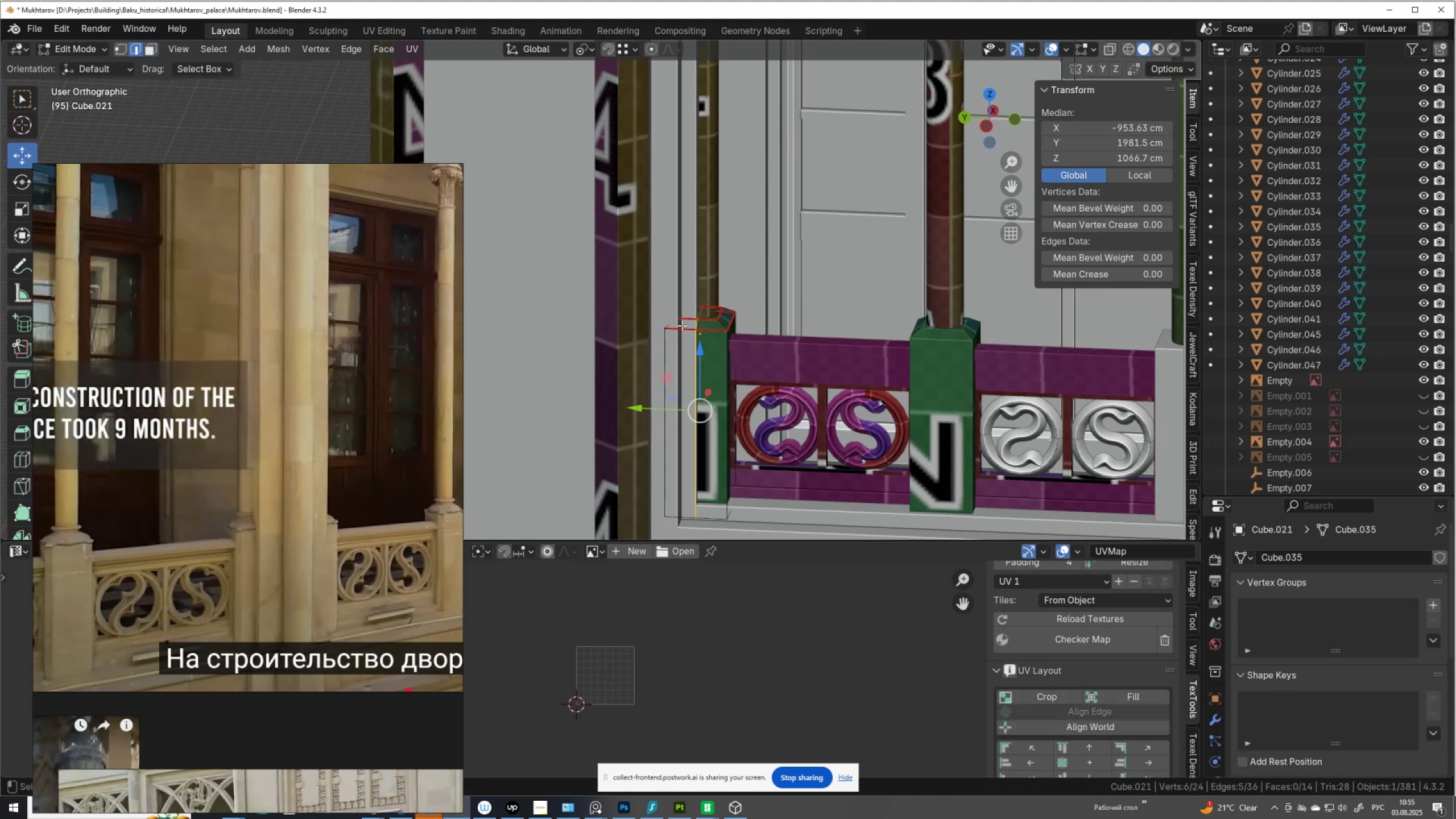 
left_click([682, 325])
 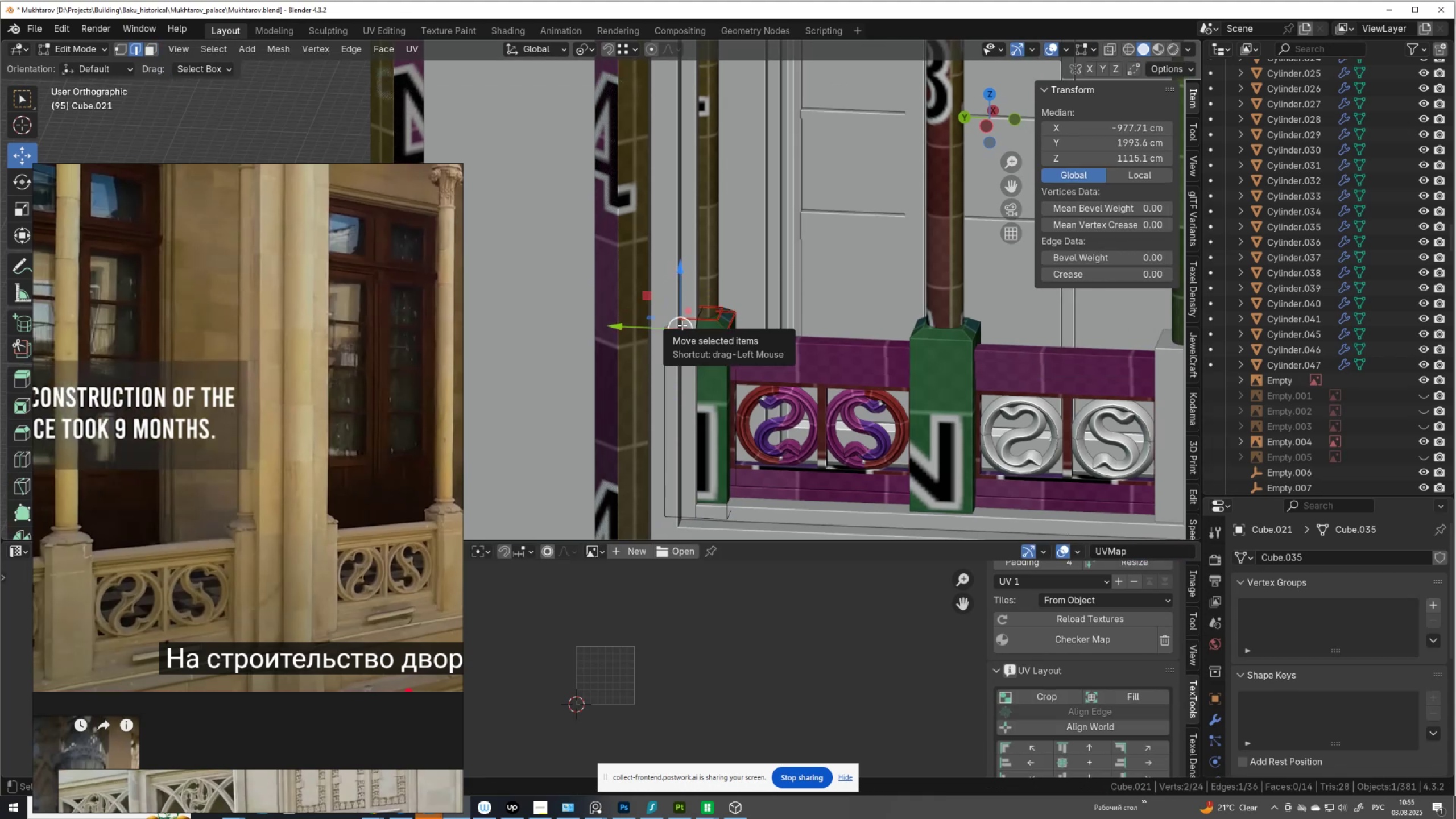 
type(lx)
 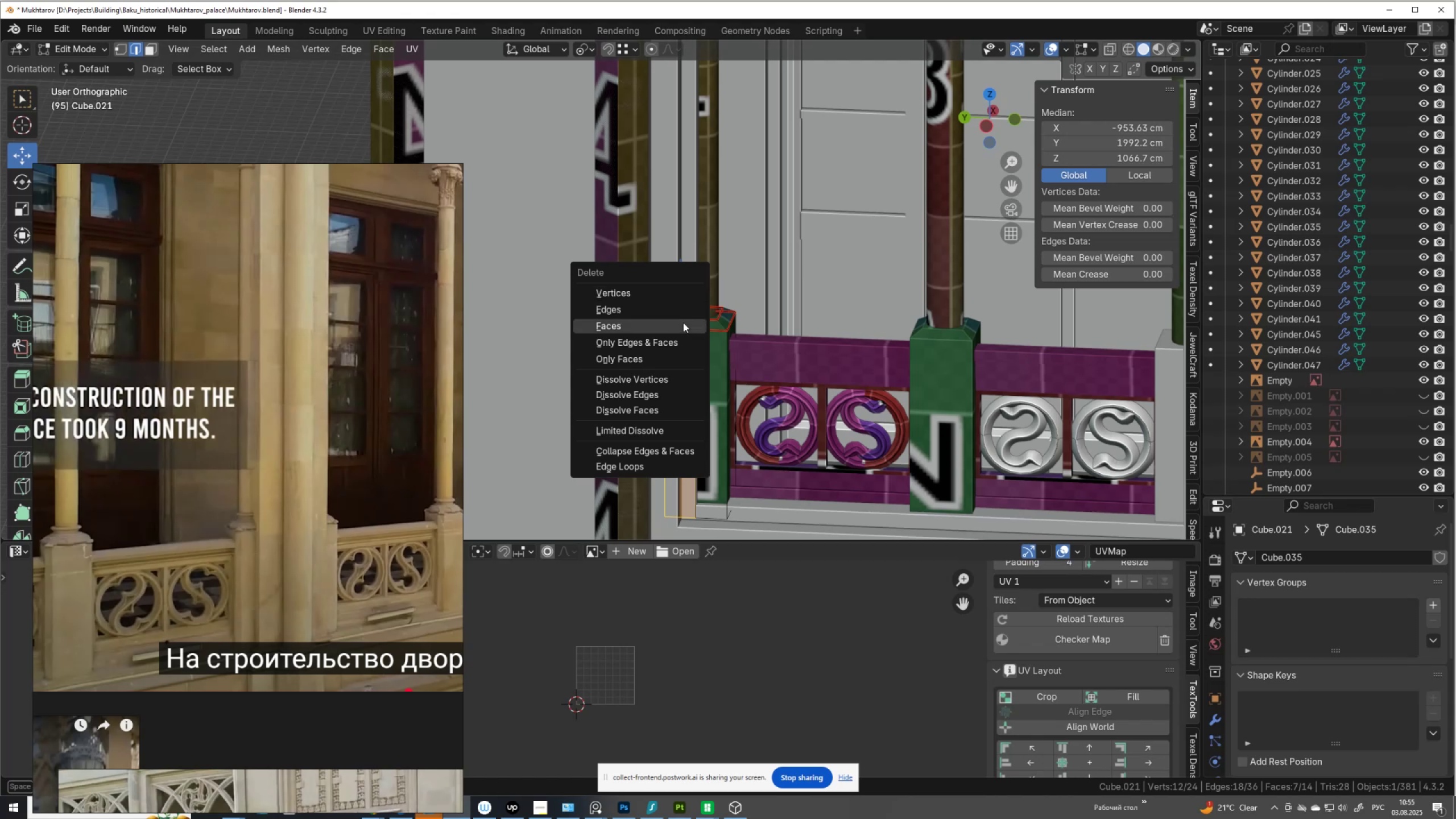 
left_click([683, 323])
 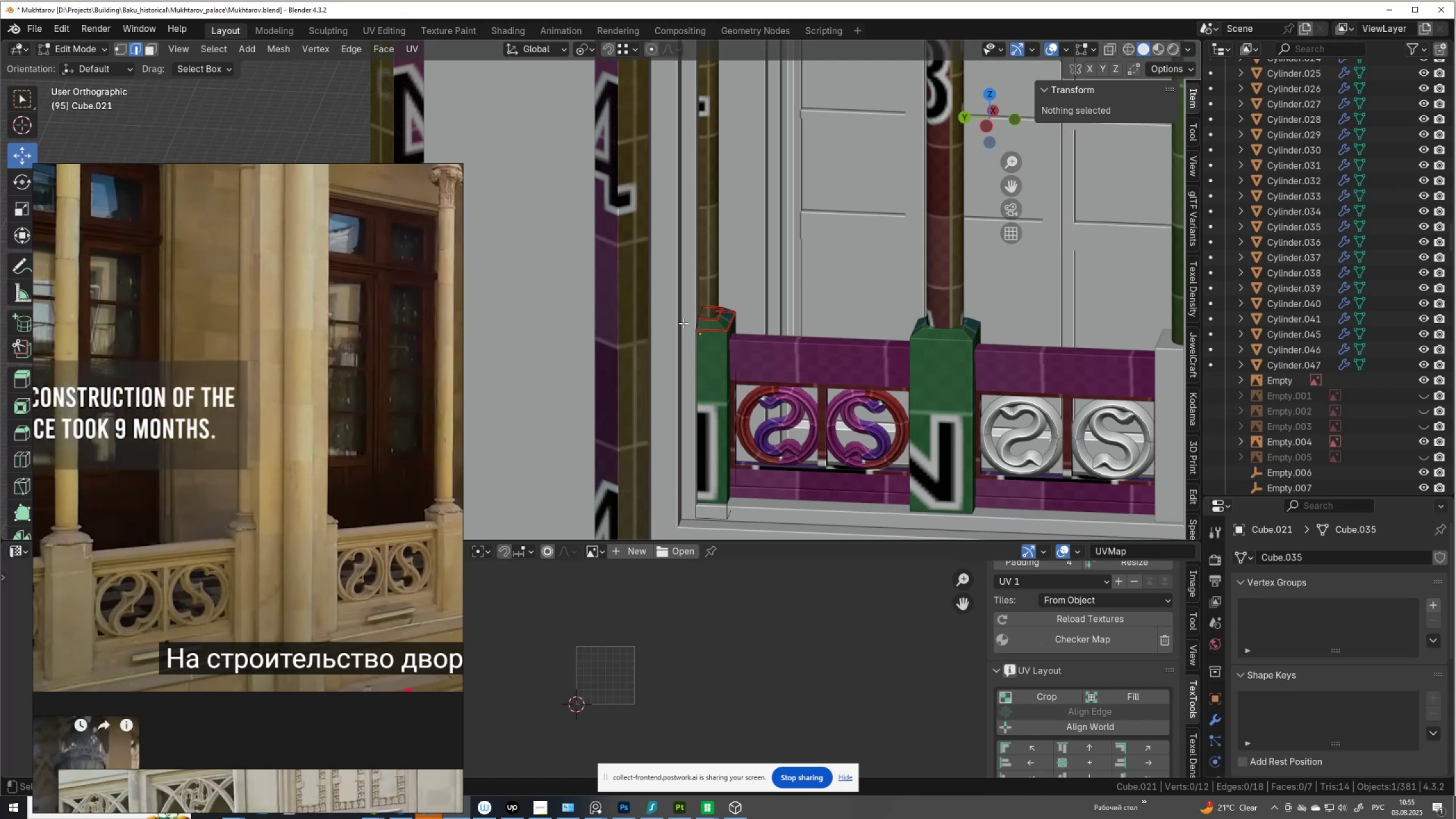 
wait(9.8)
 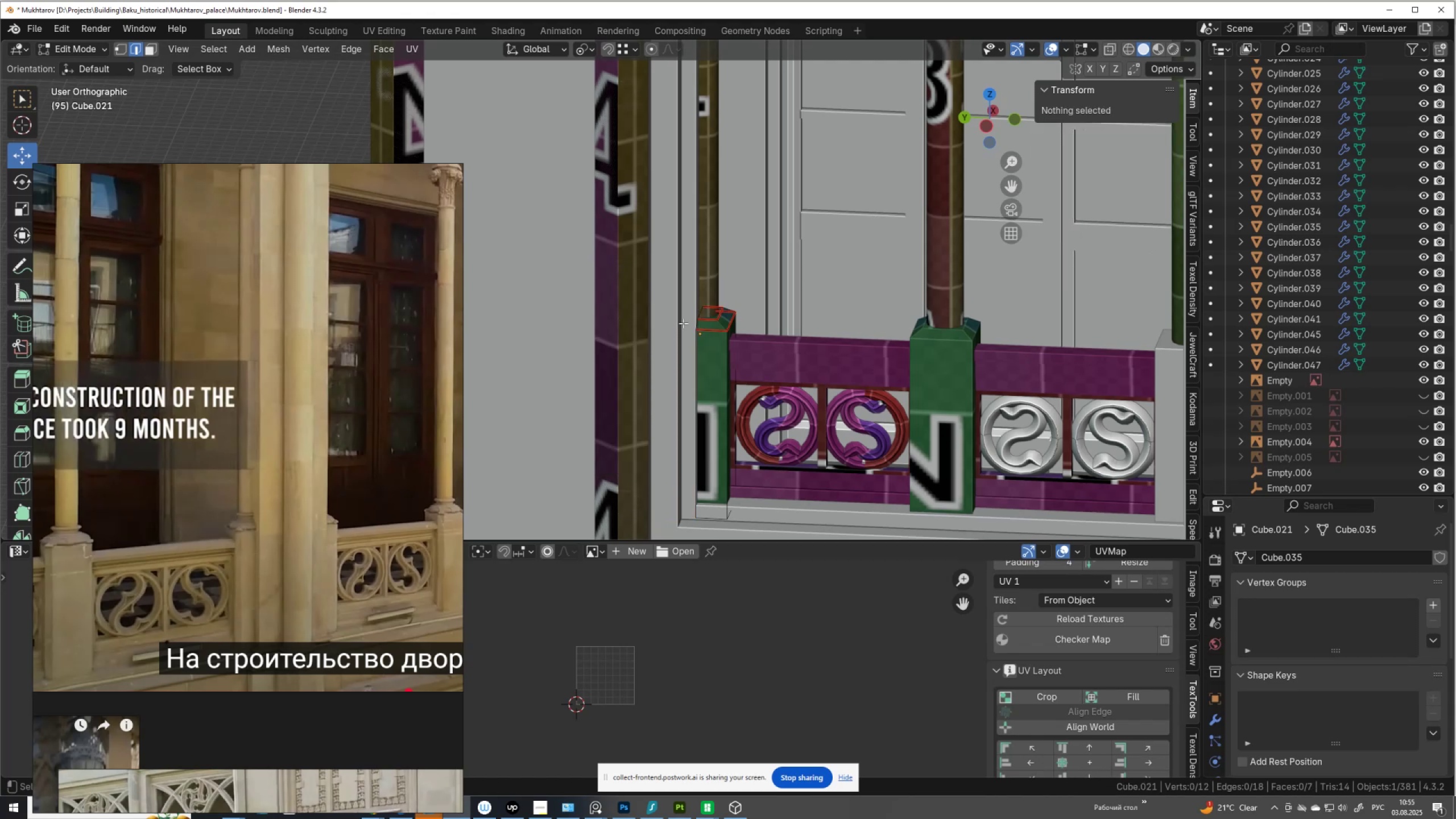 
key(Tab)
 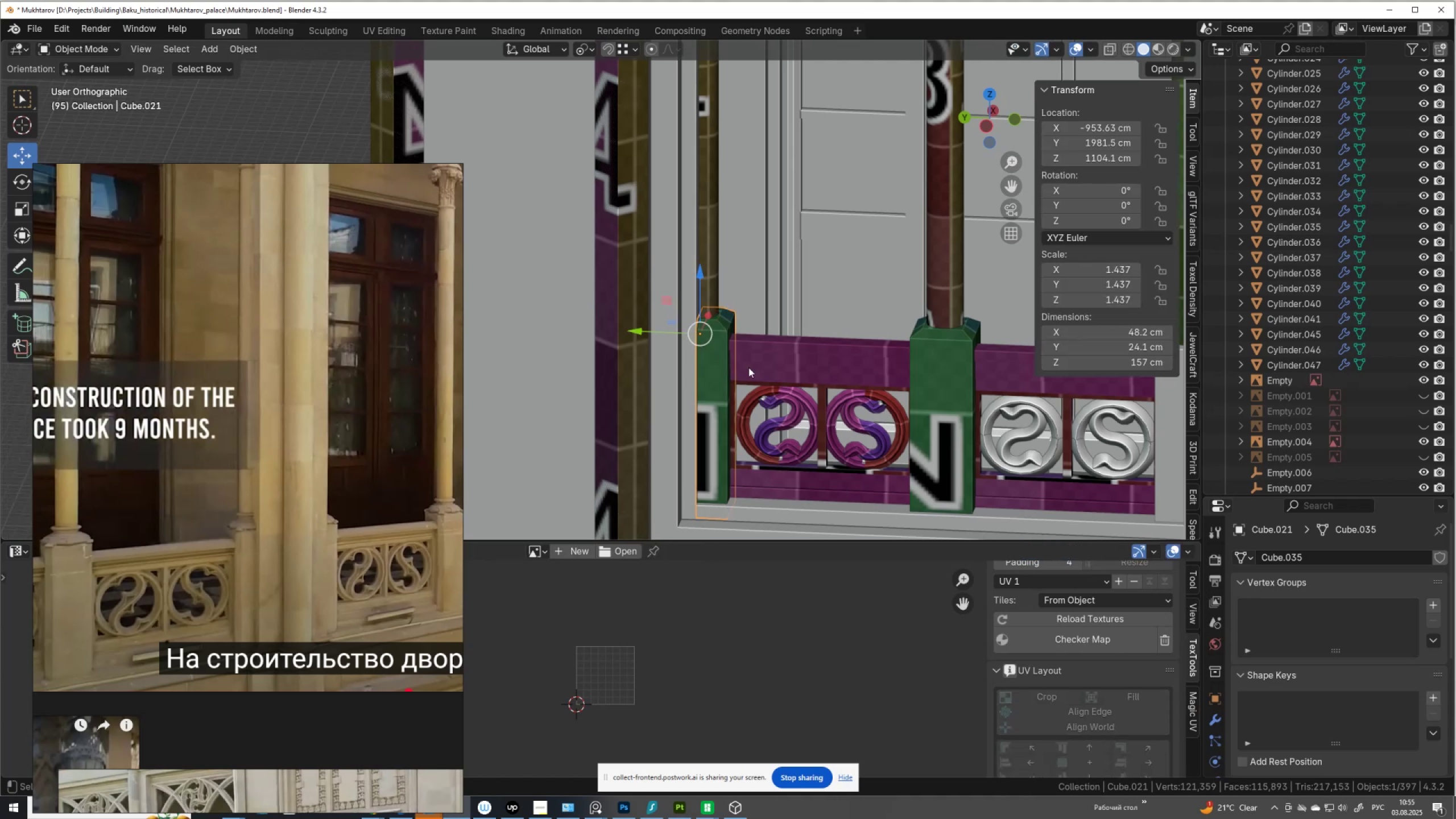 
scroll: coordinate [751, 367], scroll_direction: down, amount: 4.0
 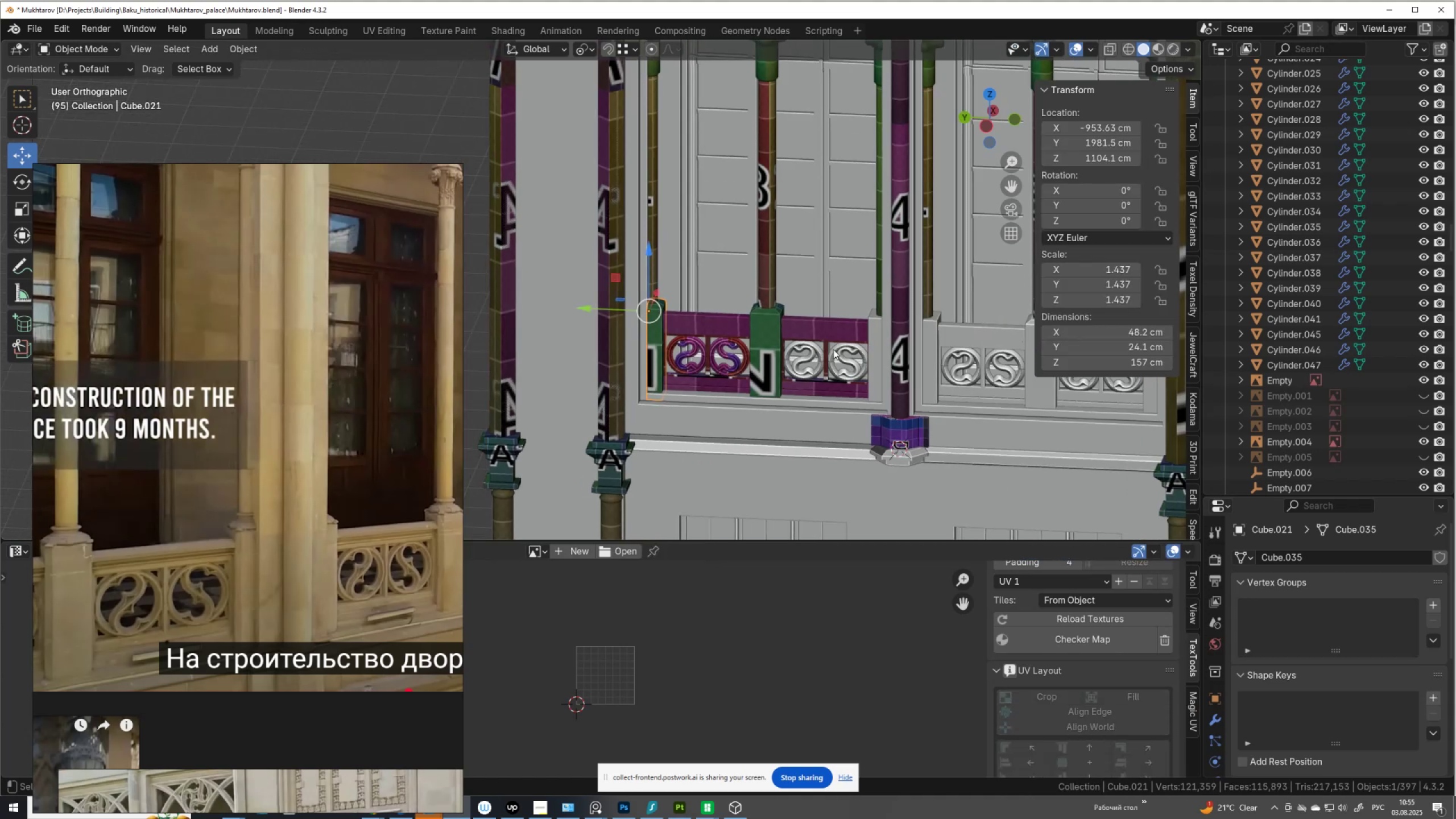 
hold_key(key=ShiftLeft, duration=0.69)
scroll: coordinate [814, 352], scroll_direction: up, amount: 2.0
 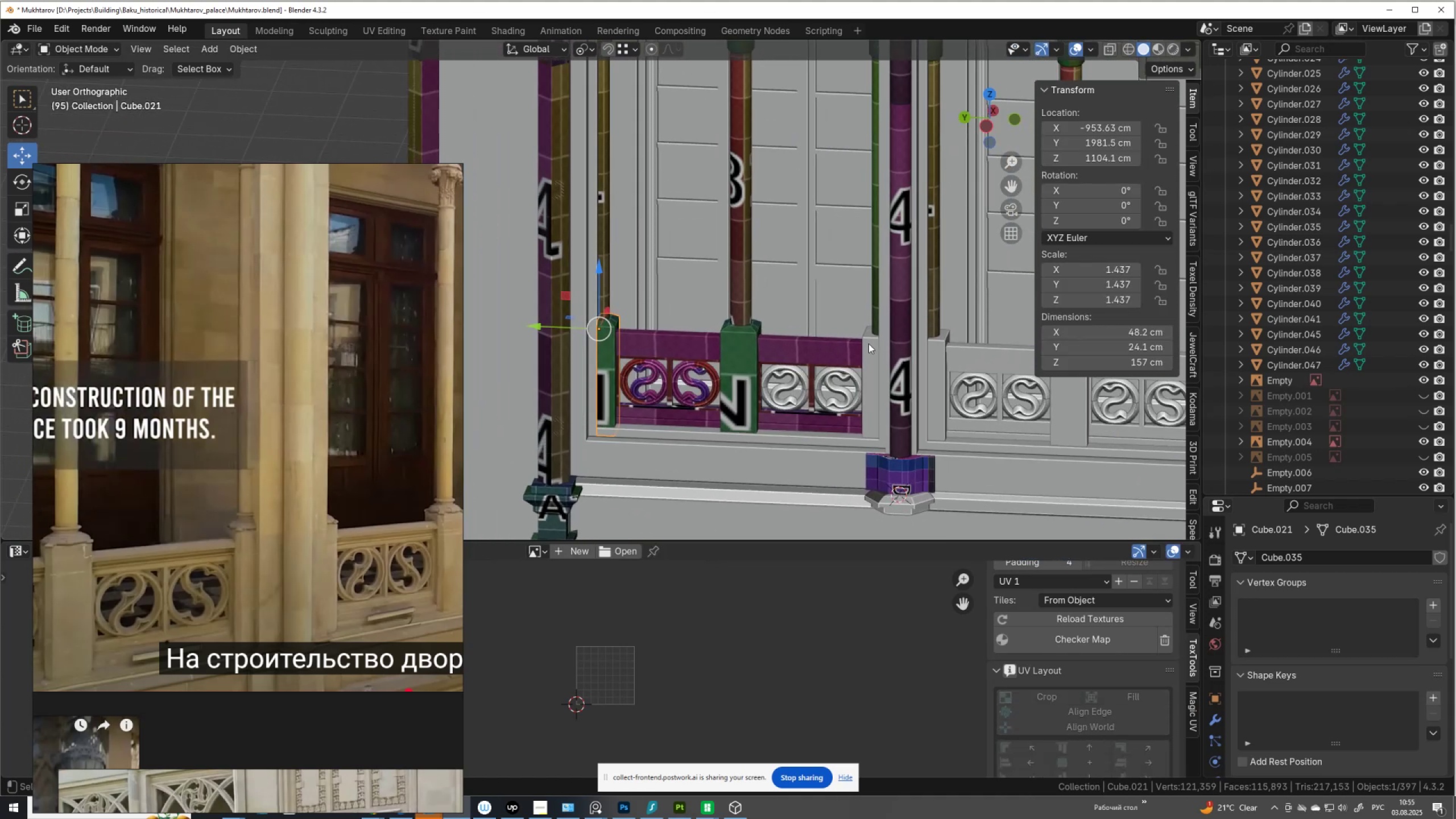 
left_click([869, 344])
 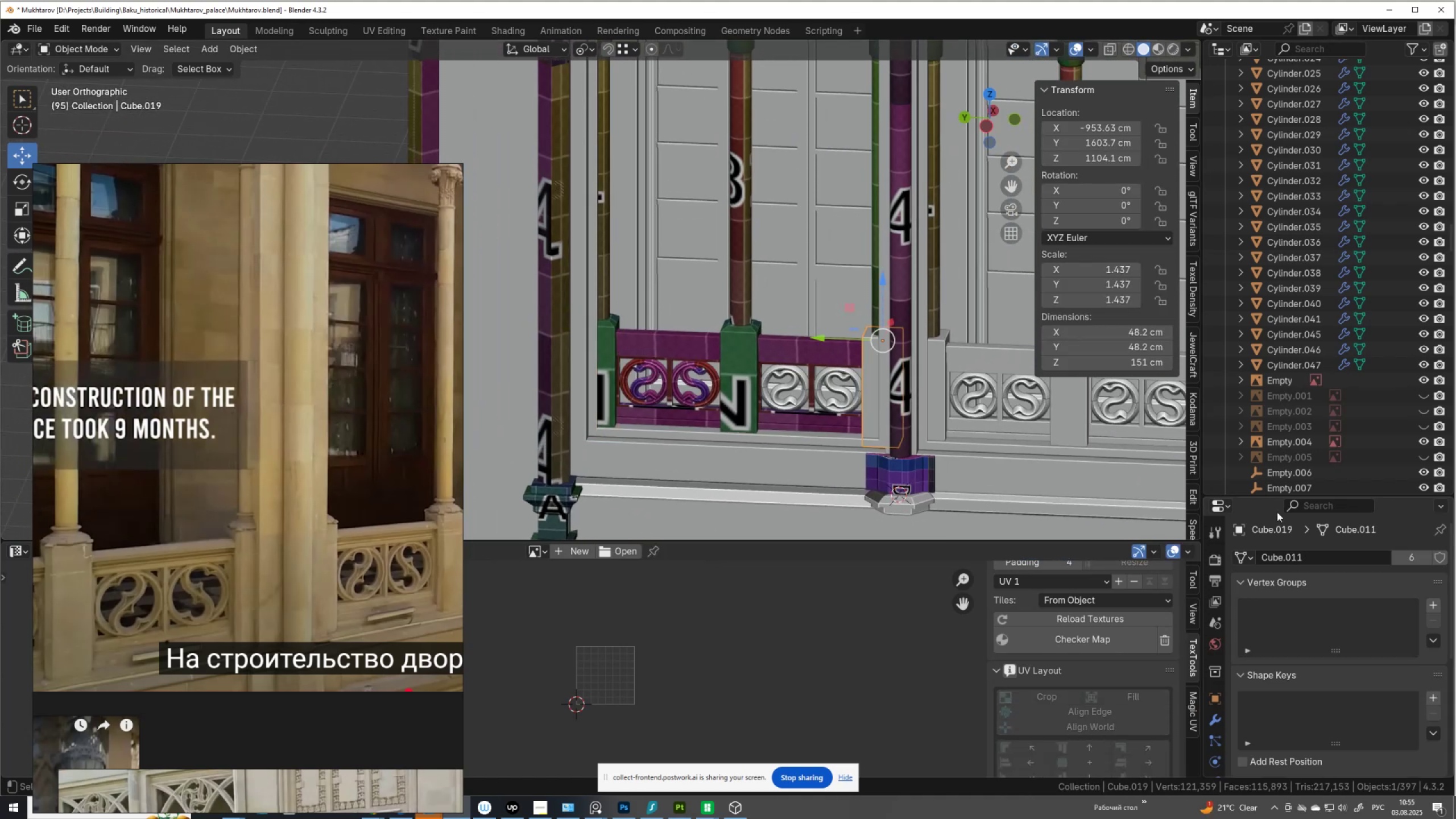 
wait(5.98)
 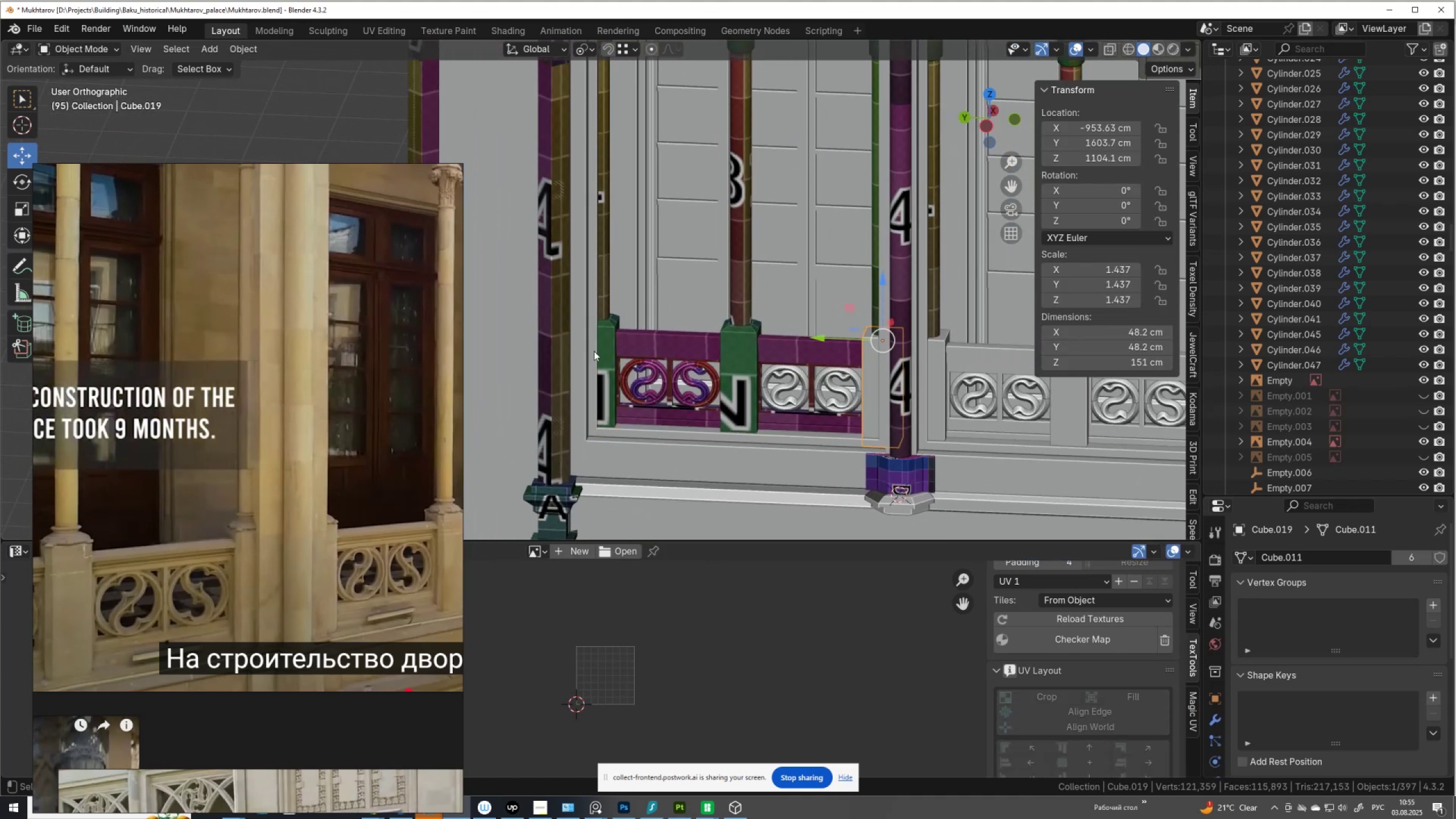 
left_click([605, 342])
 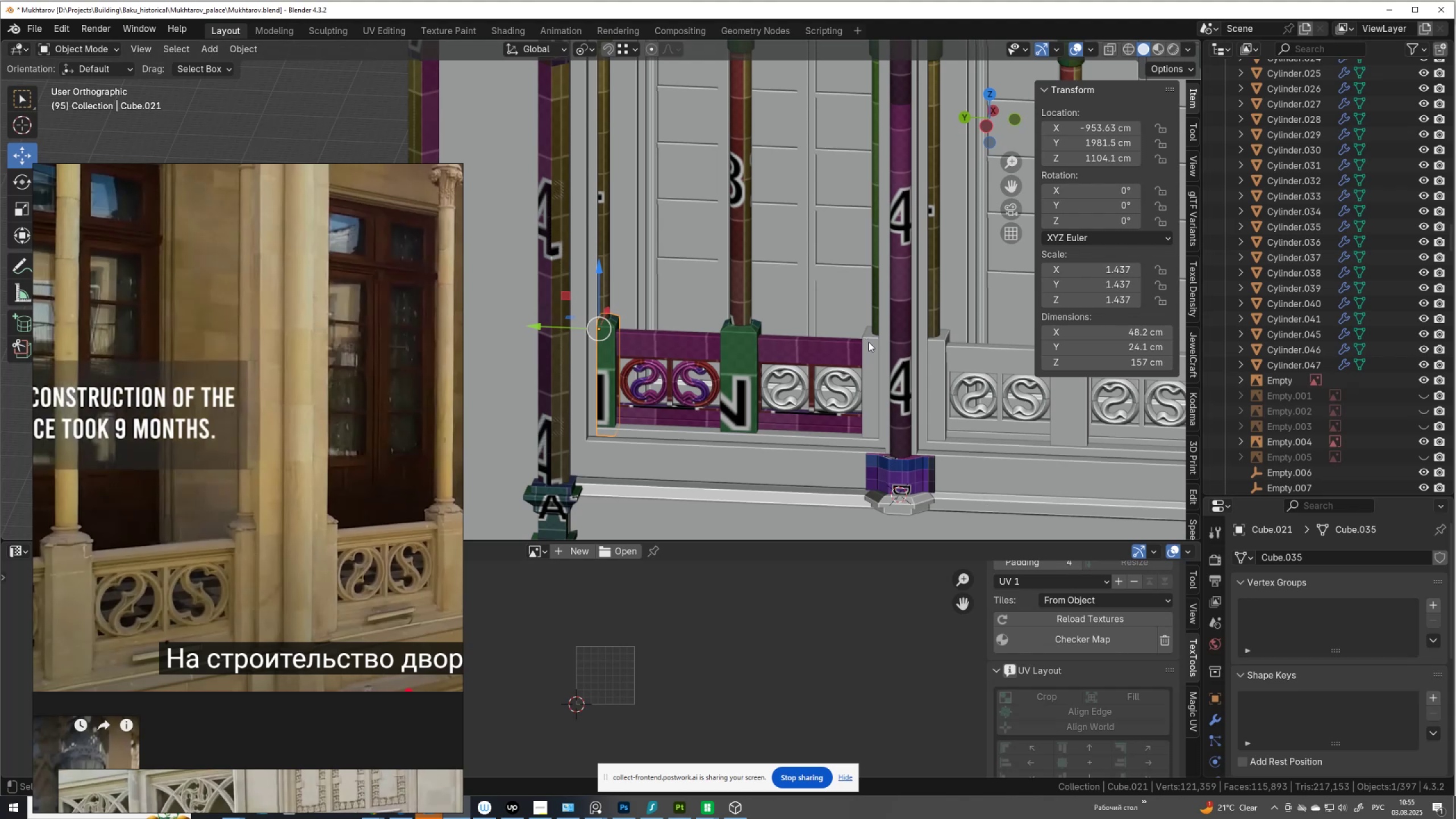 
left_click([870, 345])
 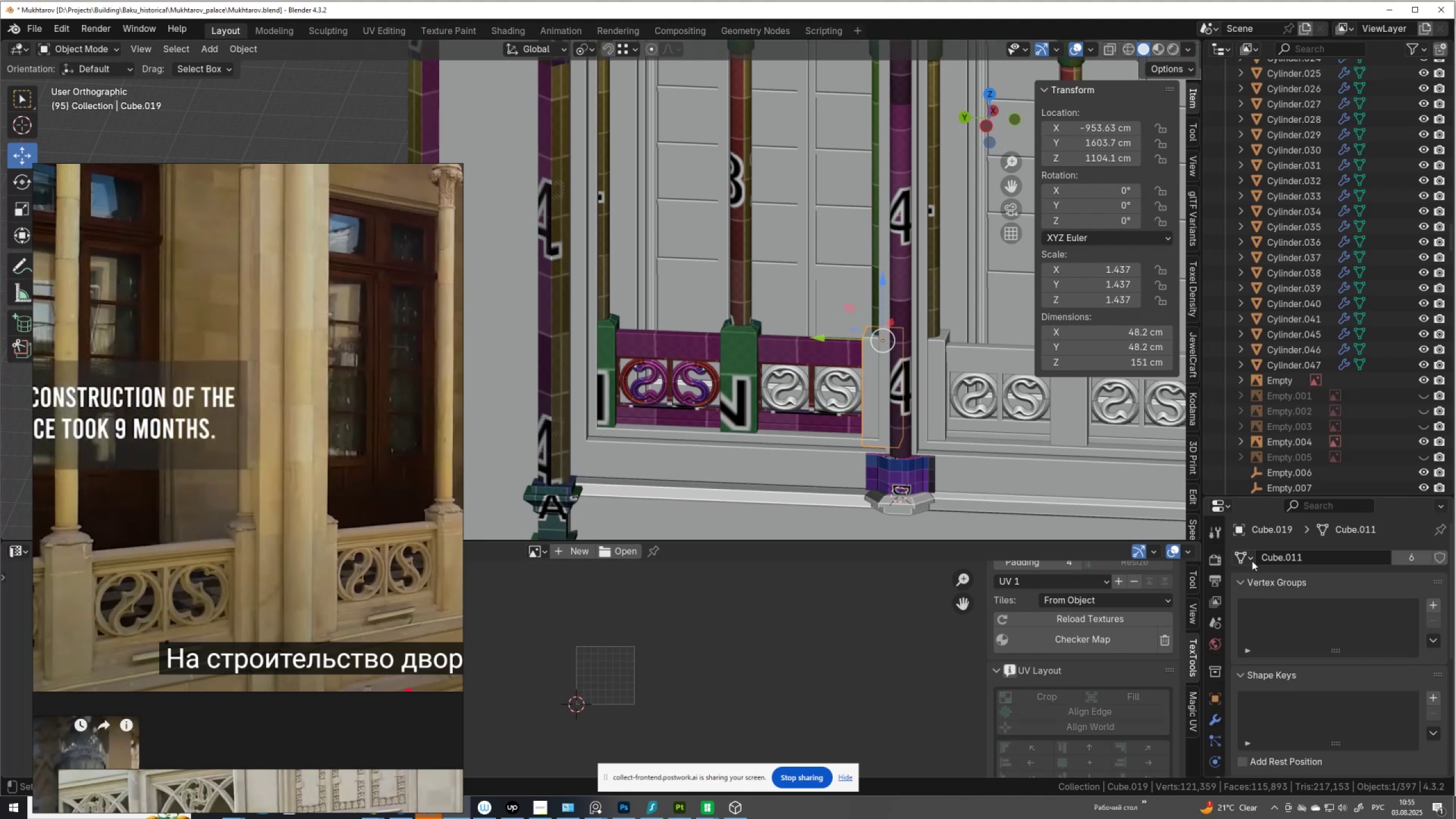 
left_click([1252, 561])
 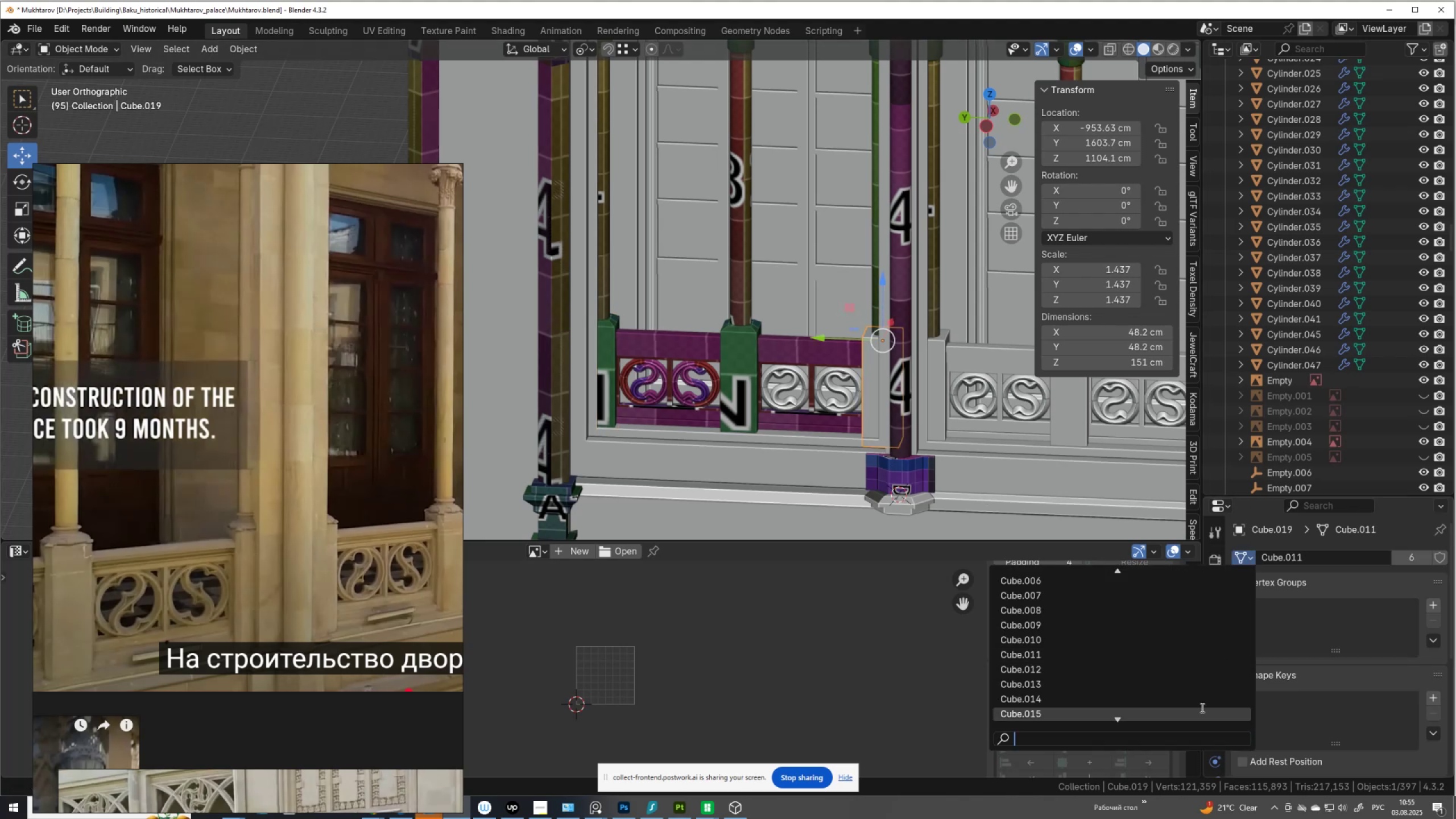 
scroll: coordinate [1188, 698], scroll_direction: down, amount: 21.0
 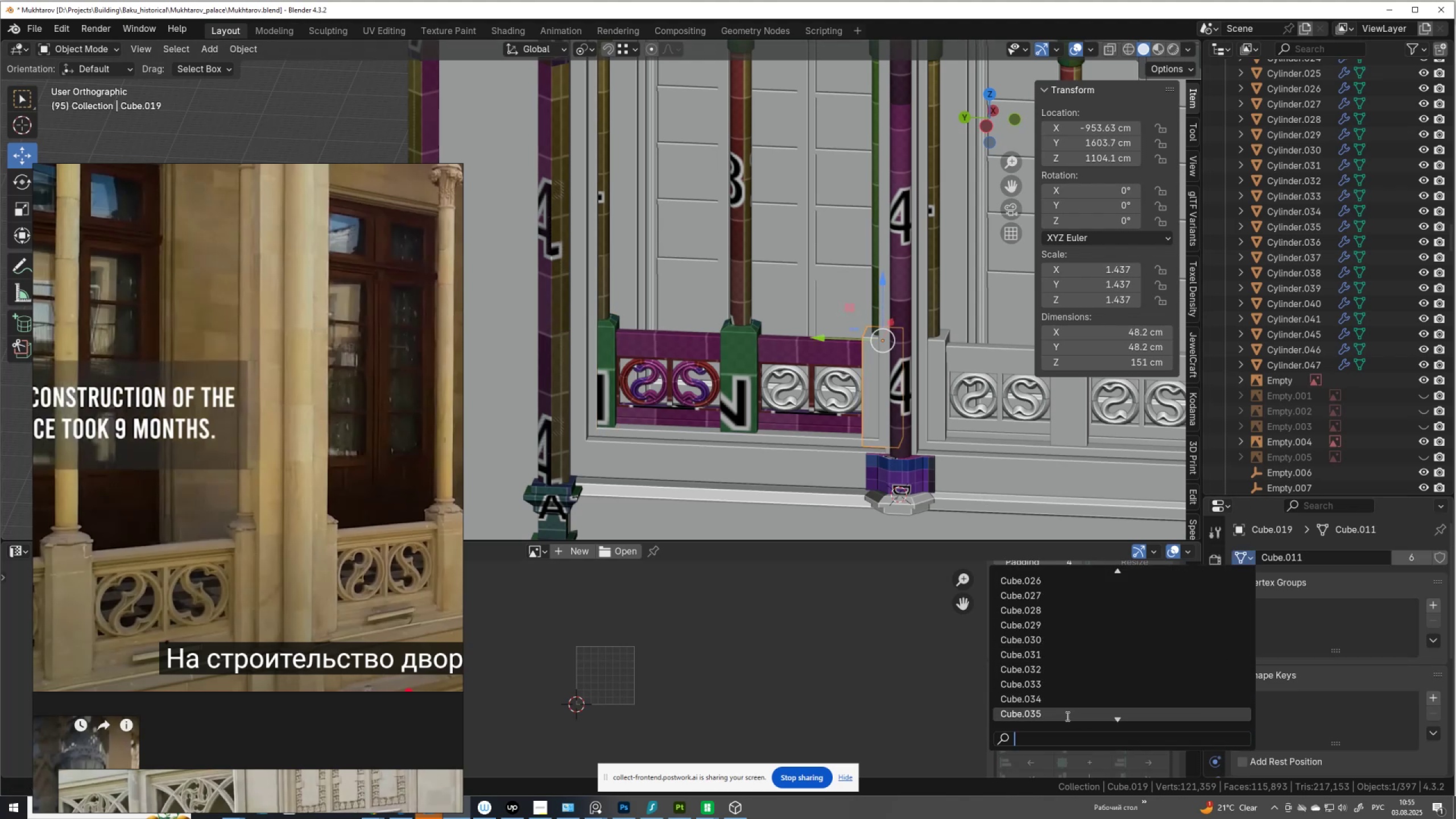 
left_click([1065, 713])
 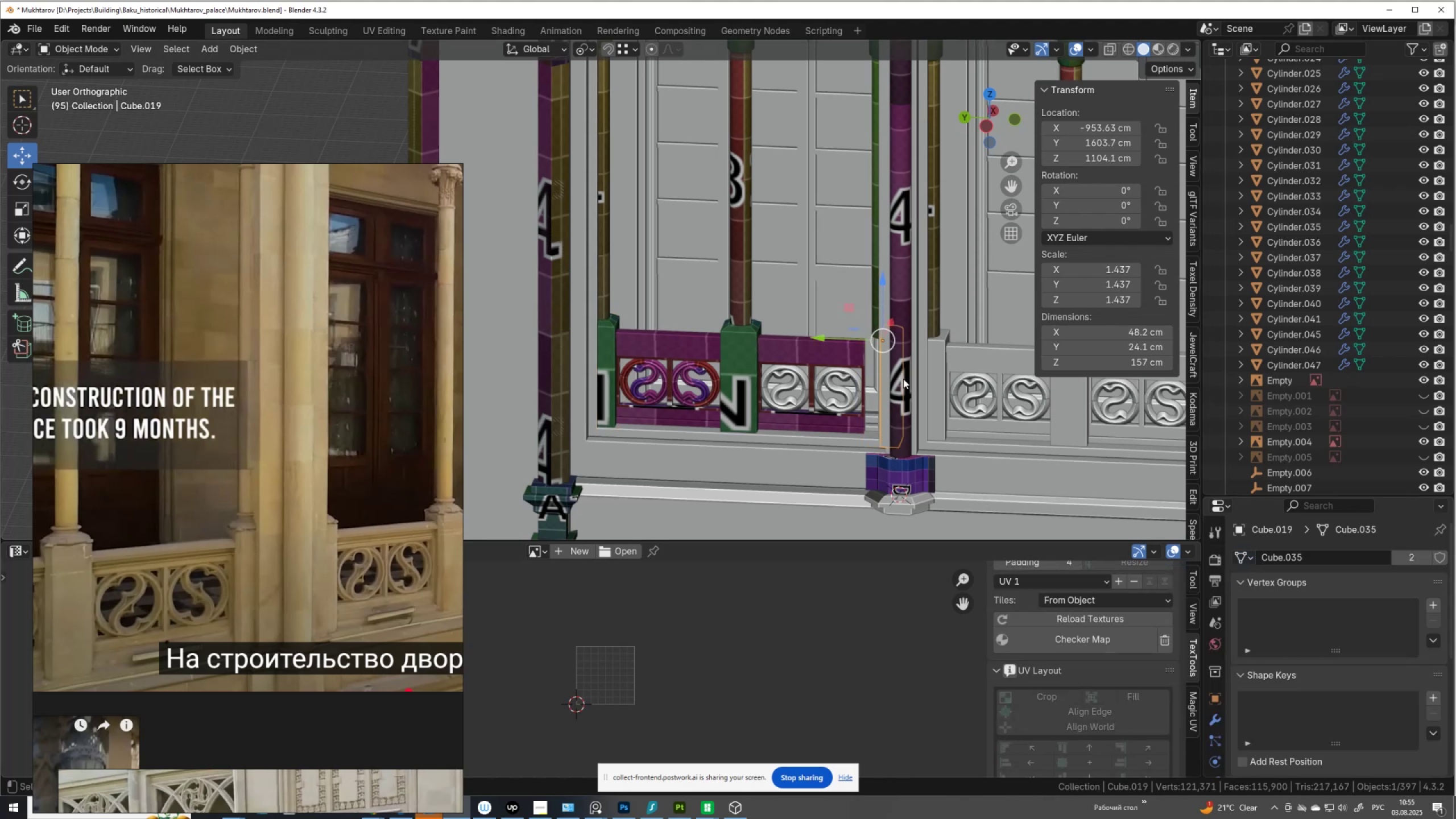 
key(Tab)
type(arz180)
key(NumpadEnter)
 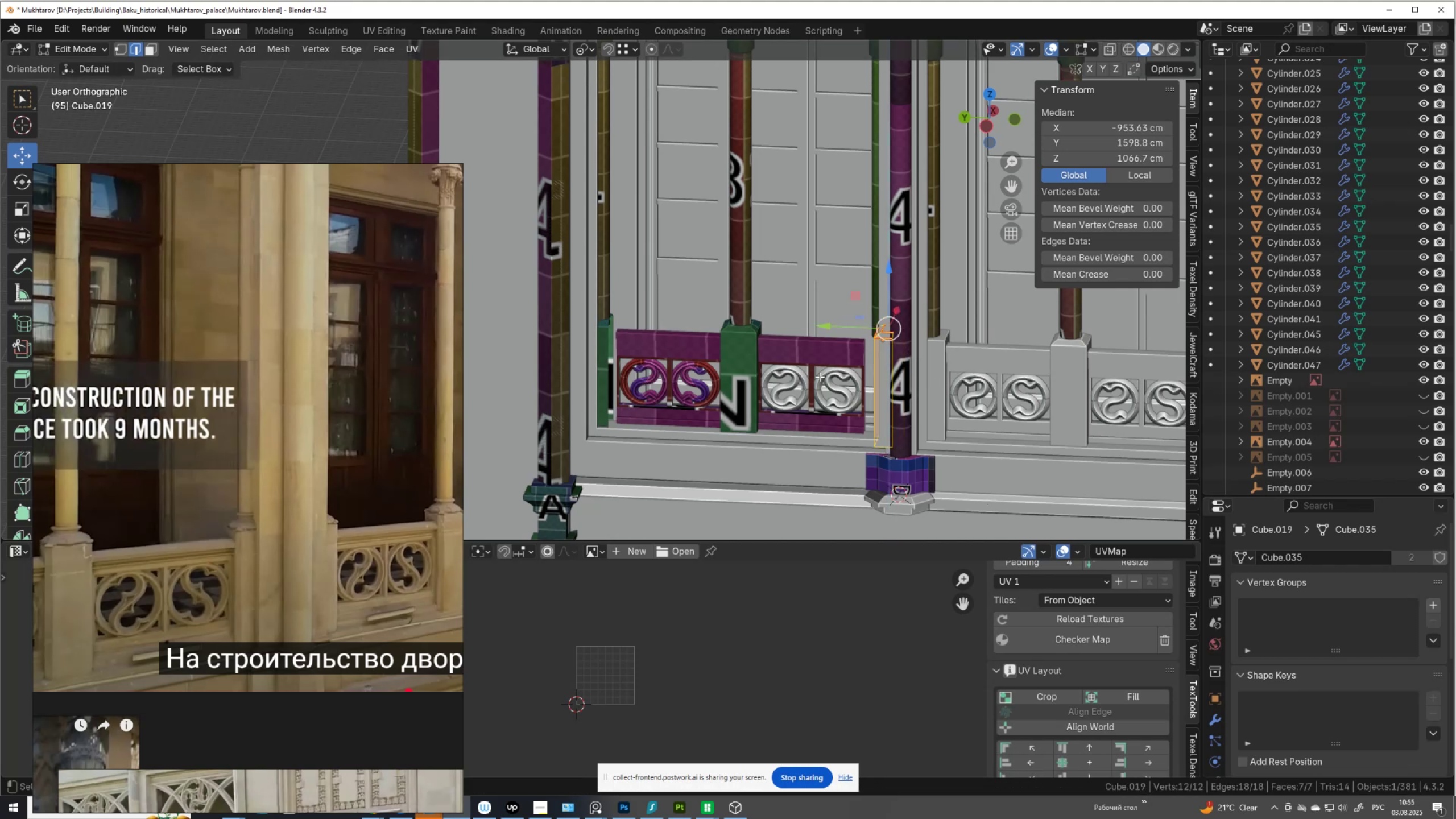 
key(Control+Z)
 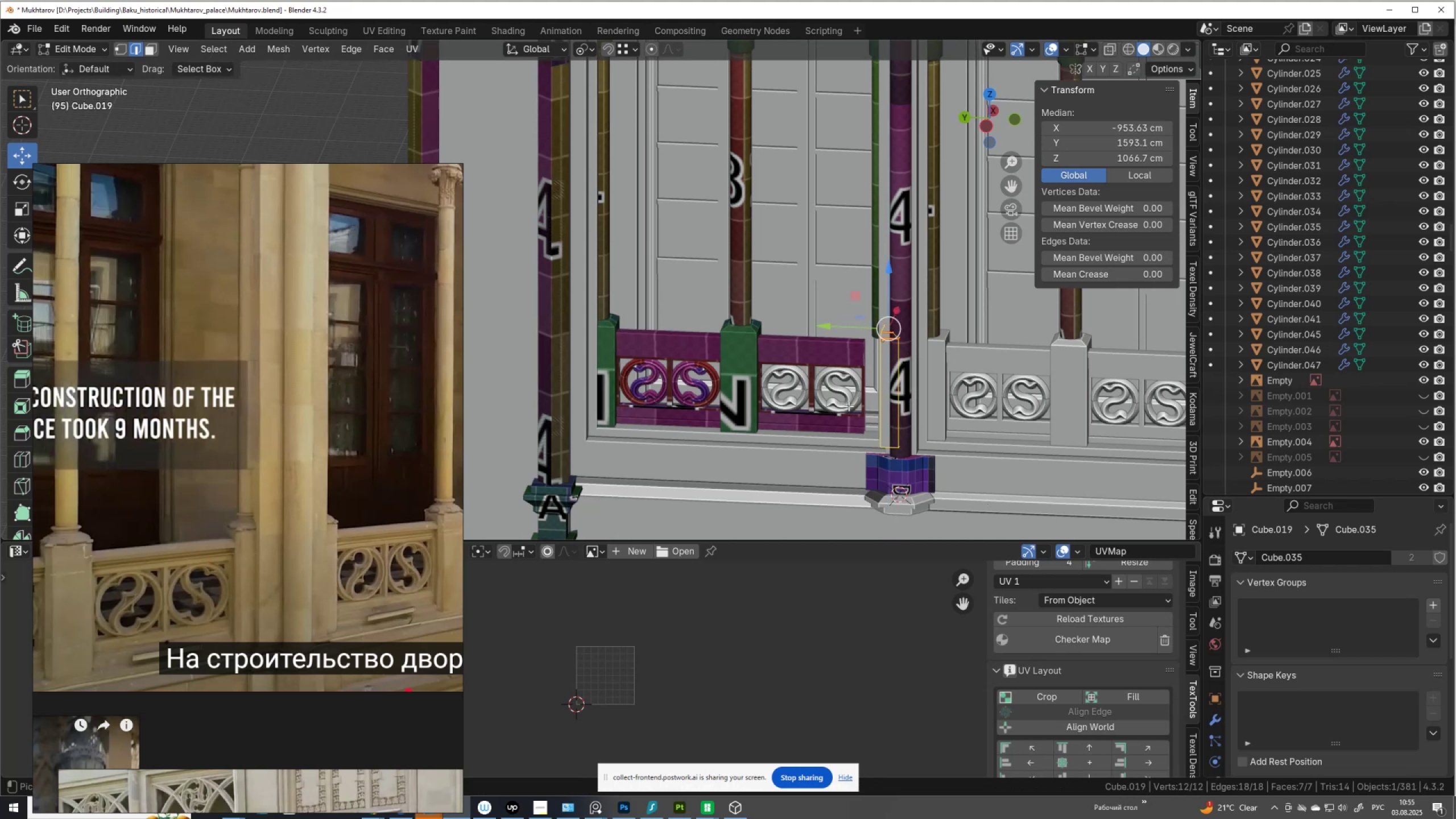 
key(Control+Z)
 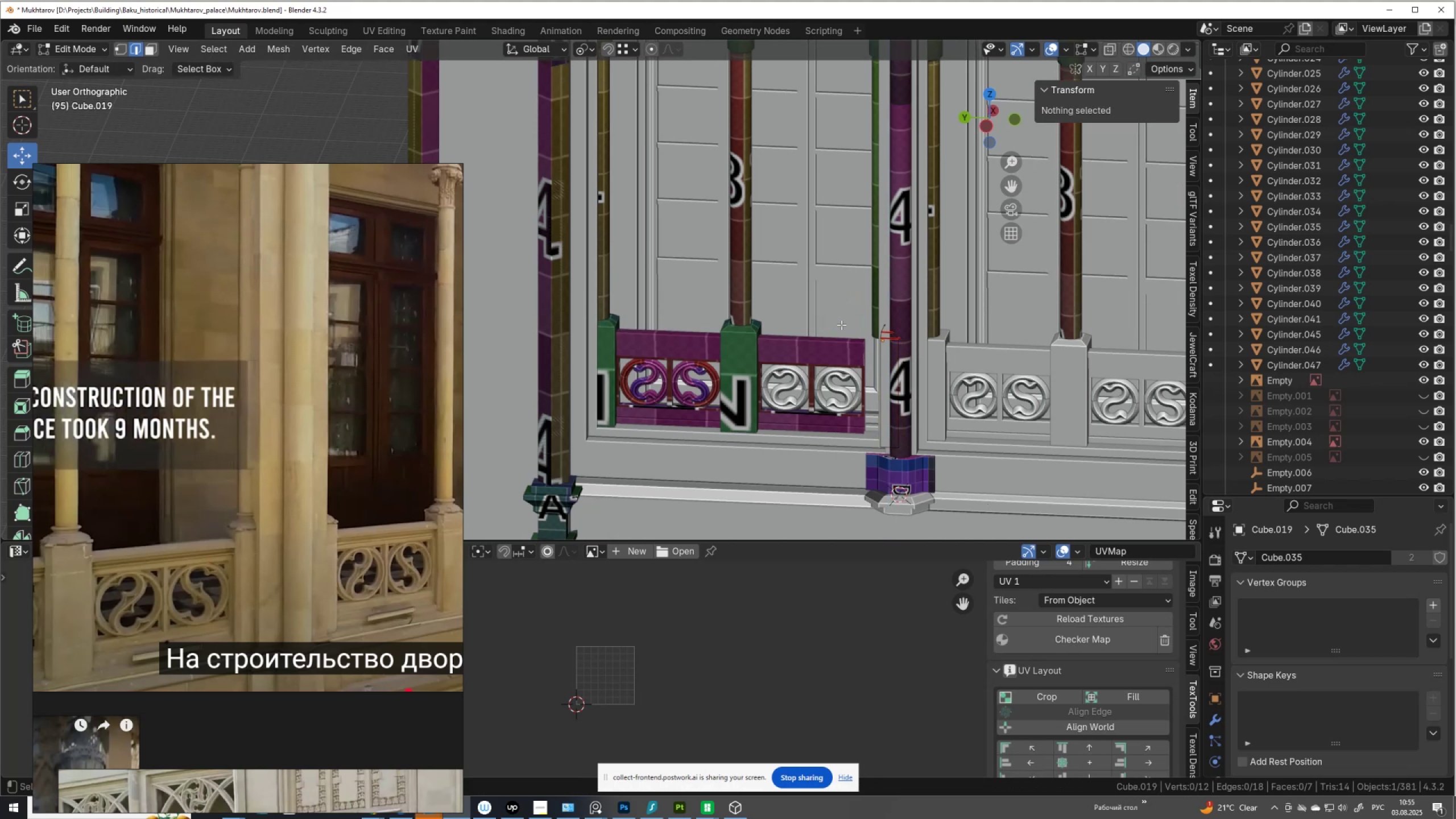 
key(Tab)
type(rz180)
key(NumpadEnter)
 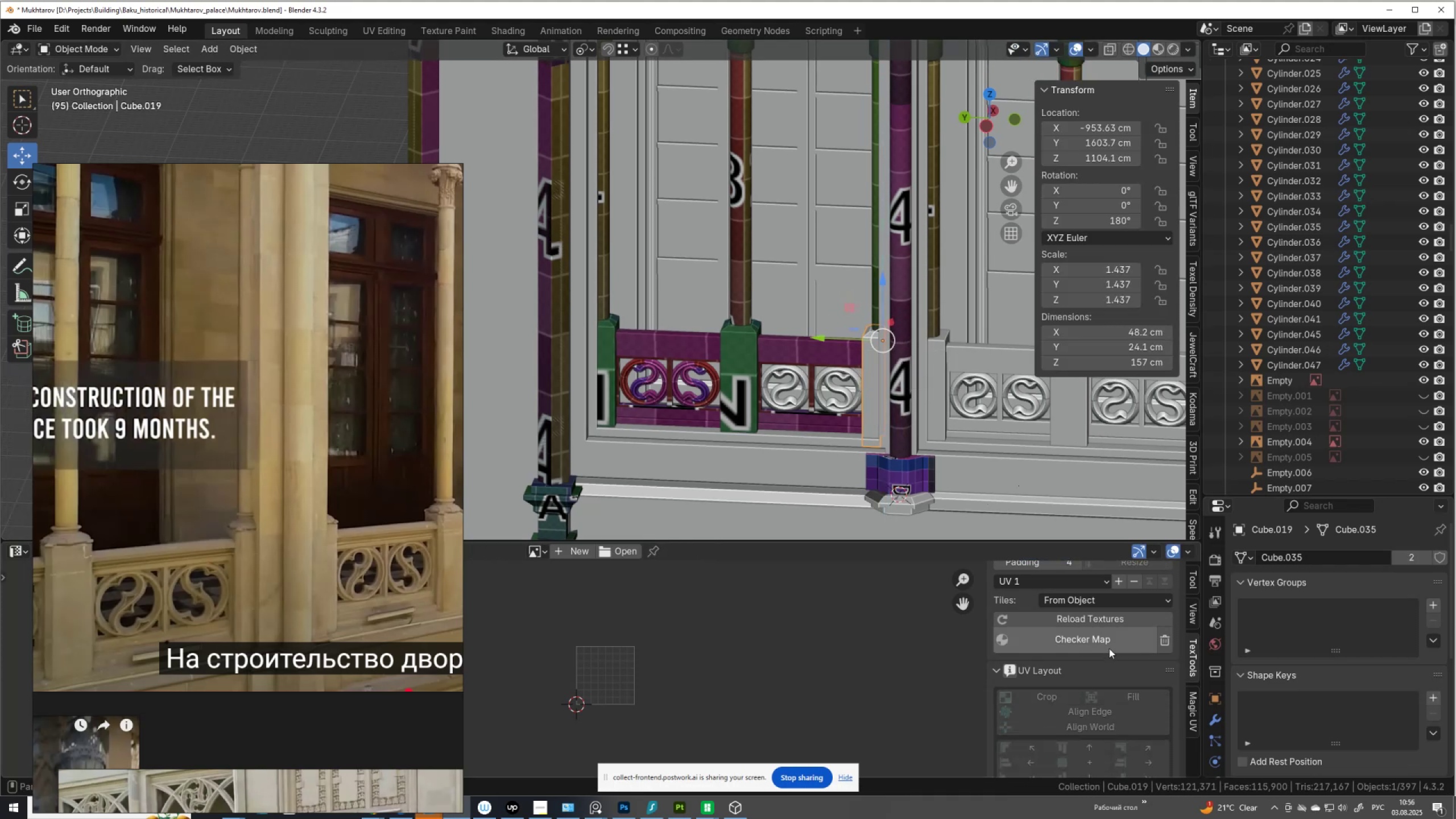 
double_click([1110, 647])
 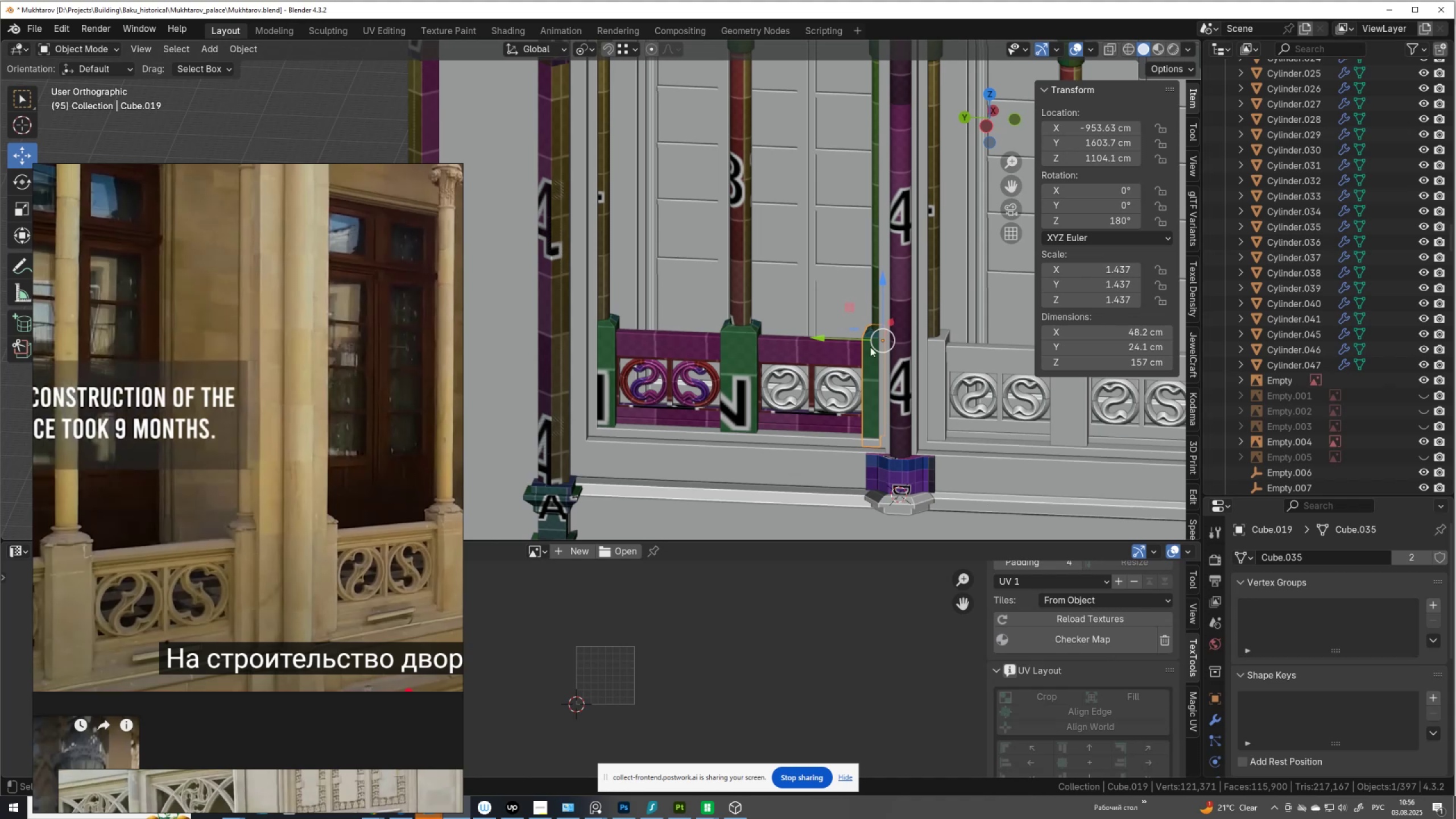 
key(Control+A)
 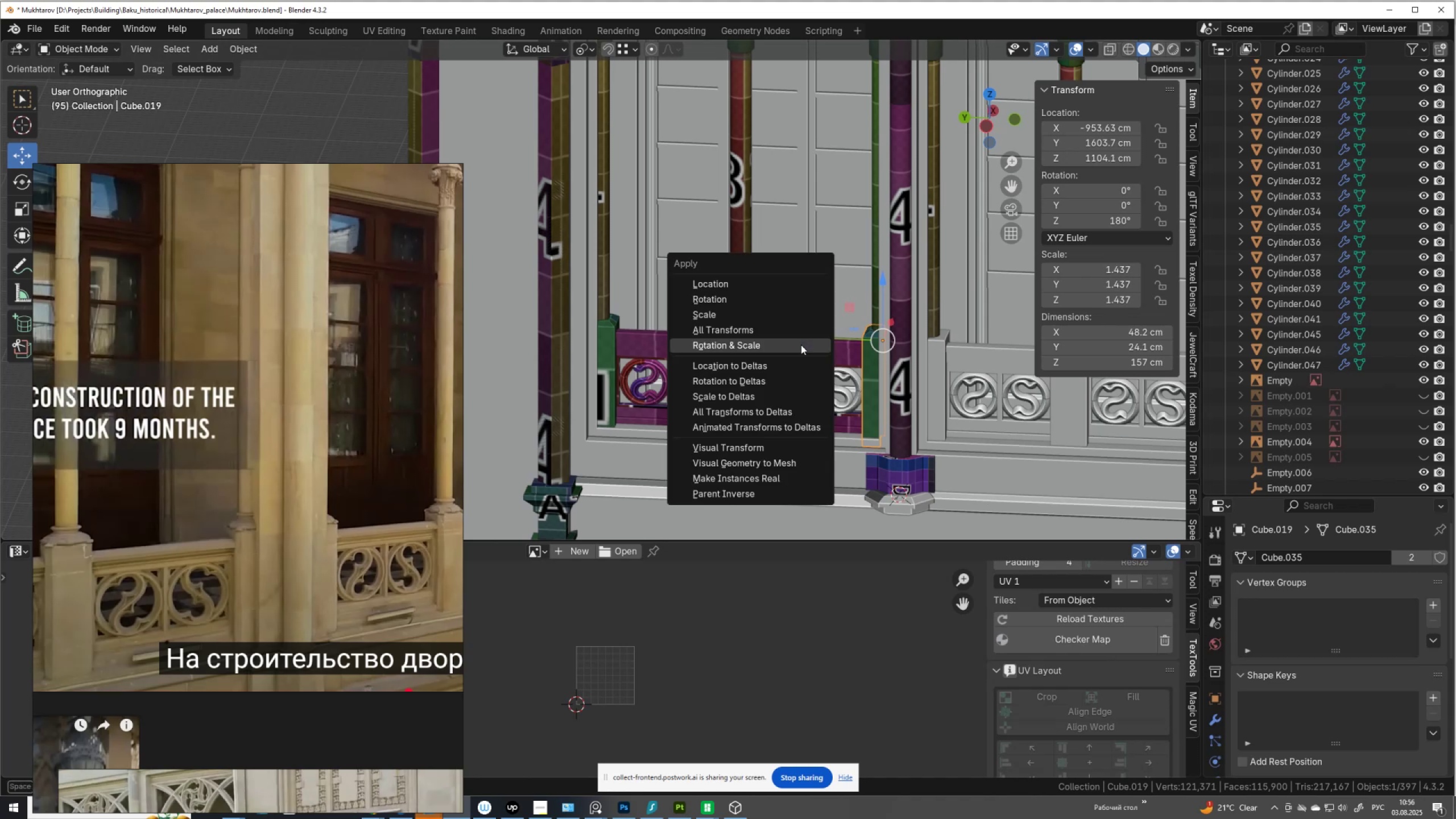 
left_click([801, 345])
 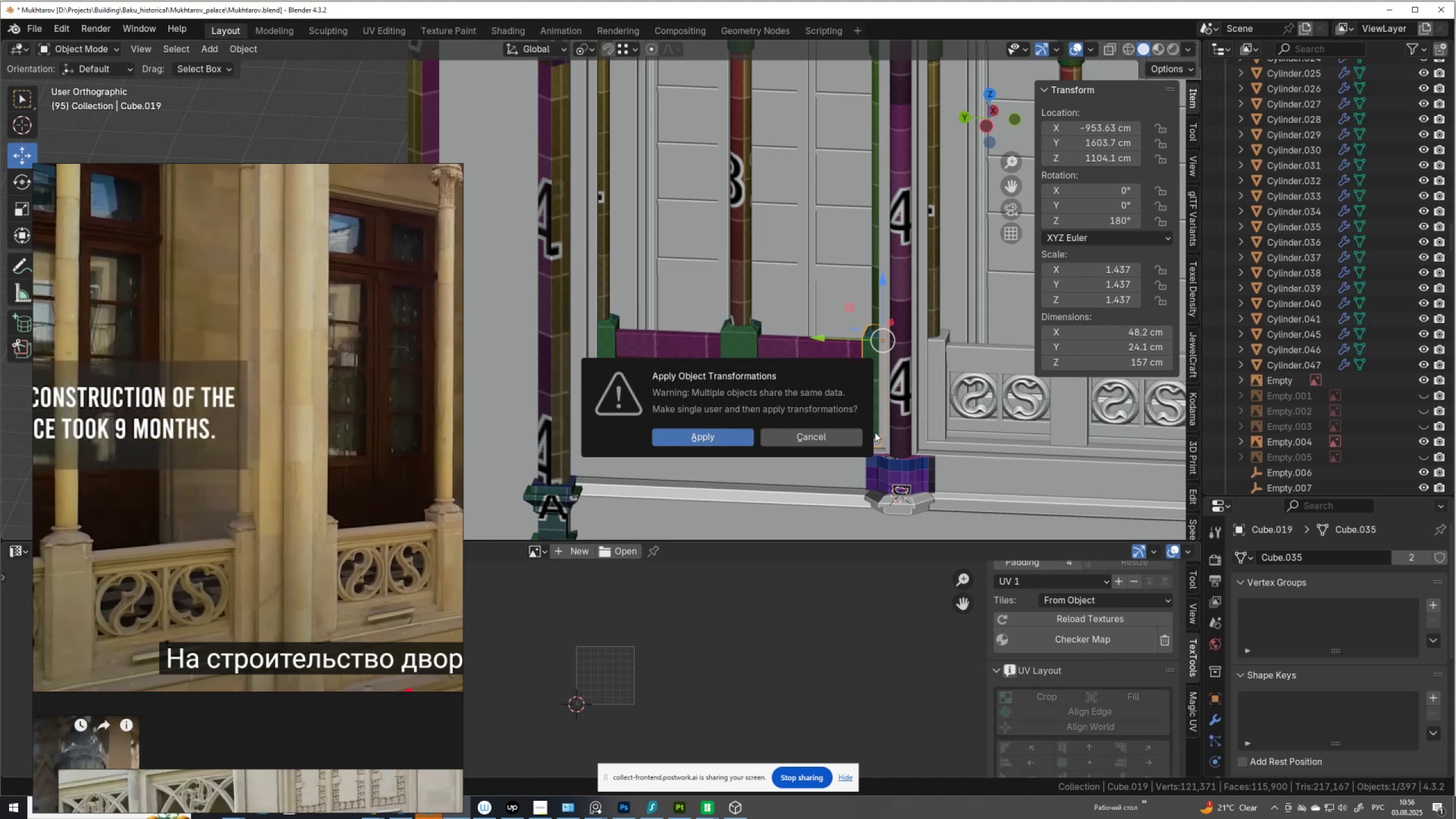 
wait(5.74)
 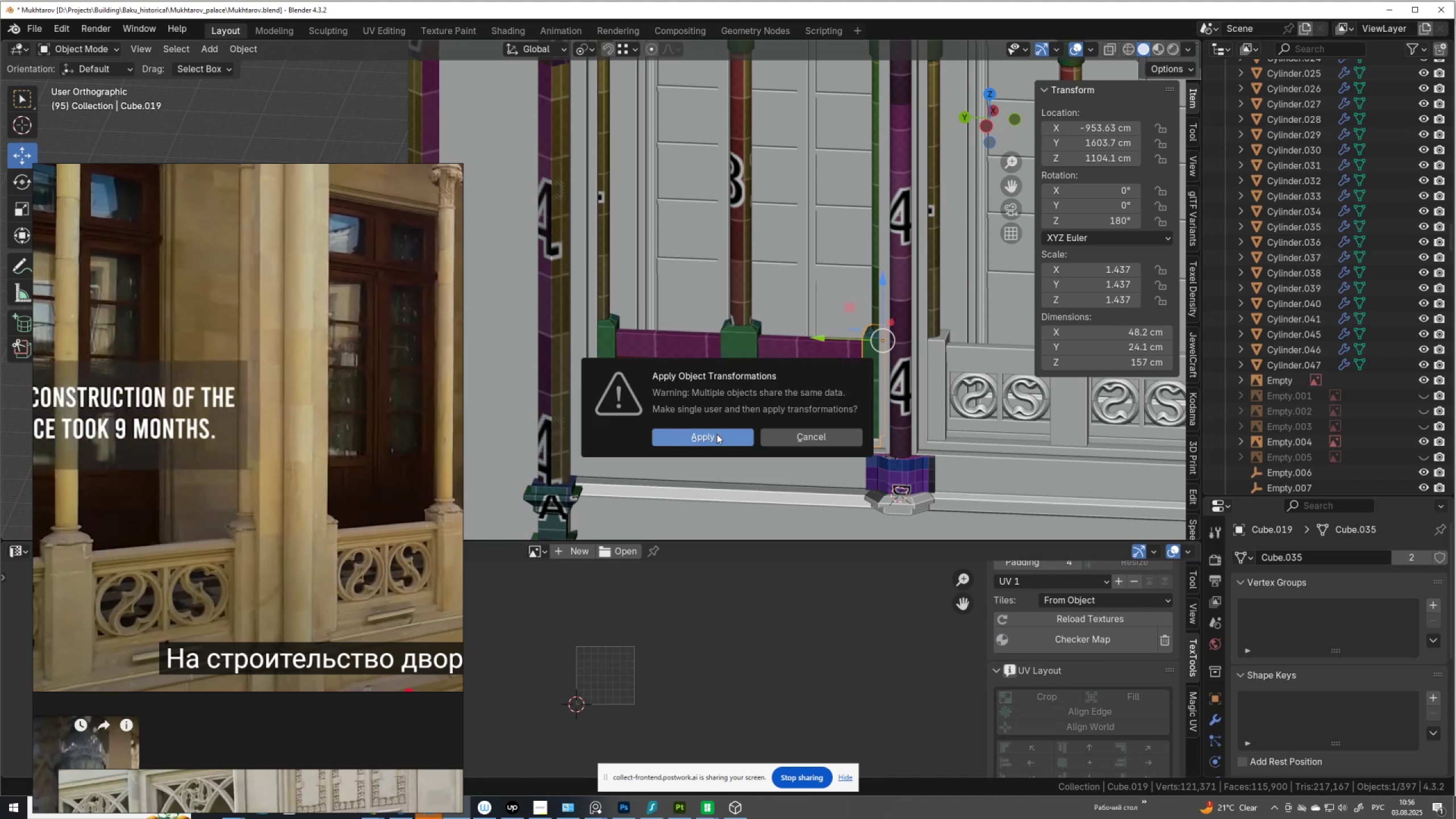 
left_click([850, 434])
 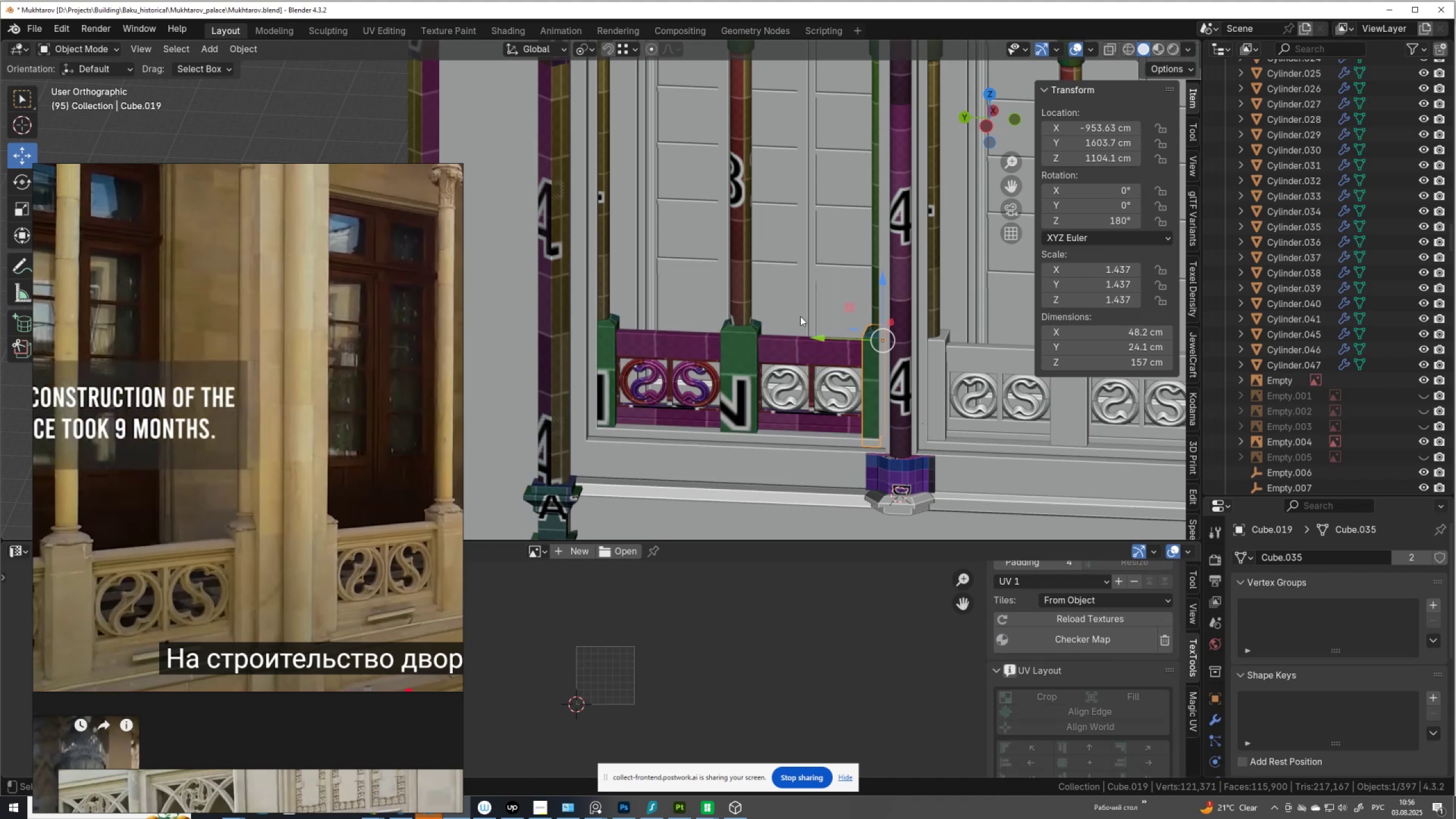 
scroll: coordinate [797, 307], scroll_direction: down, amount: 3.0
 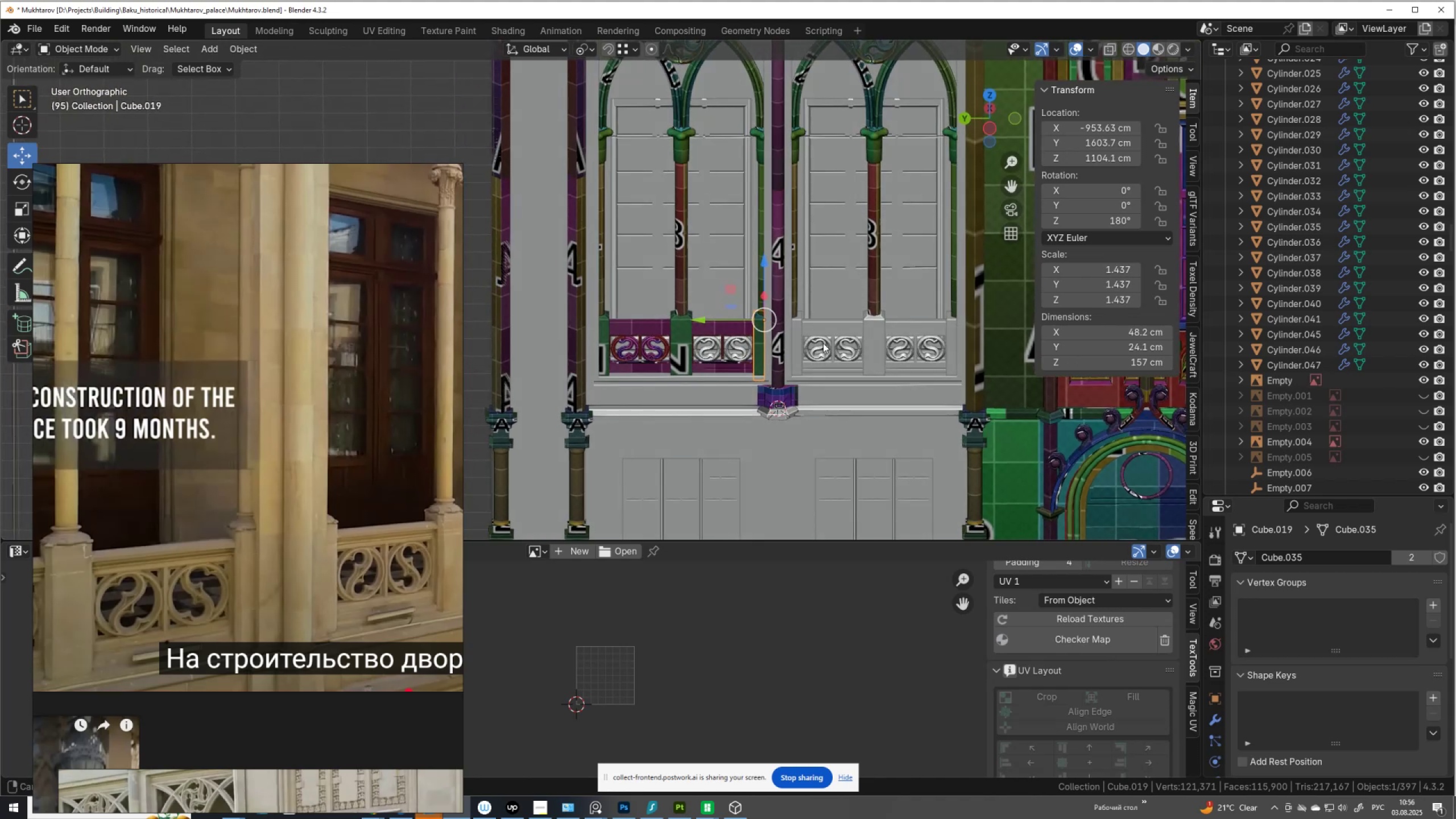 
scroll: coordinate [823, 343], scroll_direction: up, amount: 2.0
 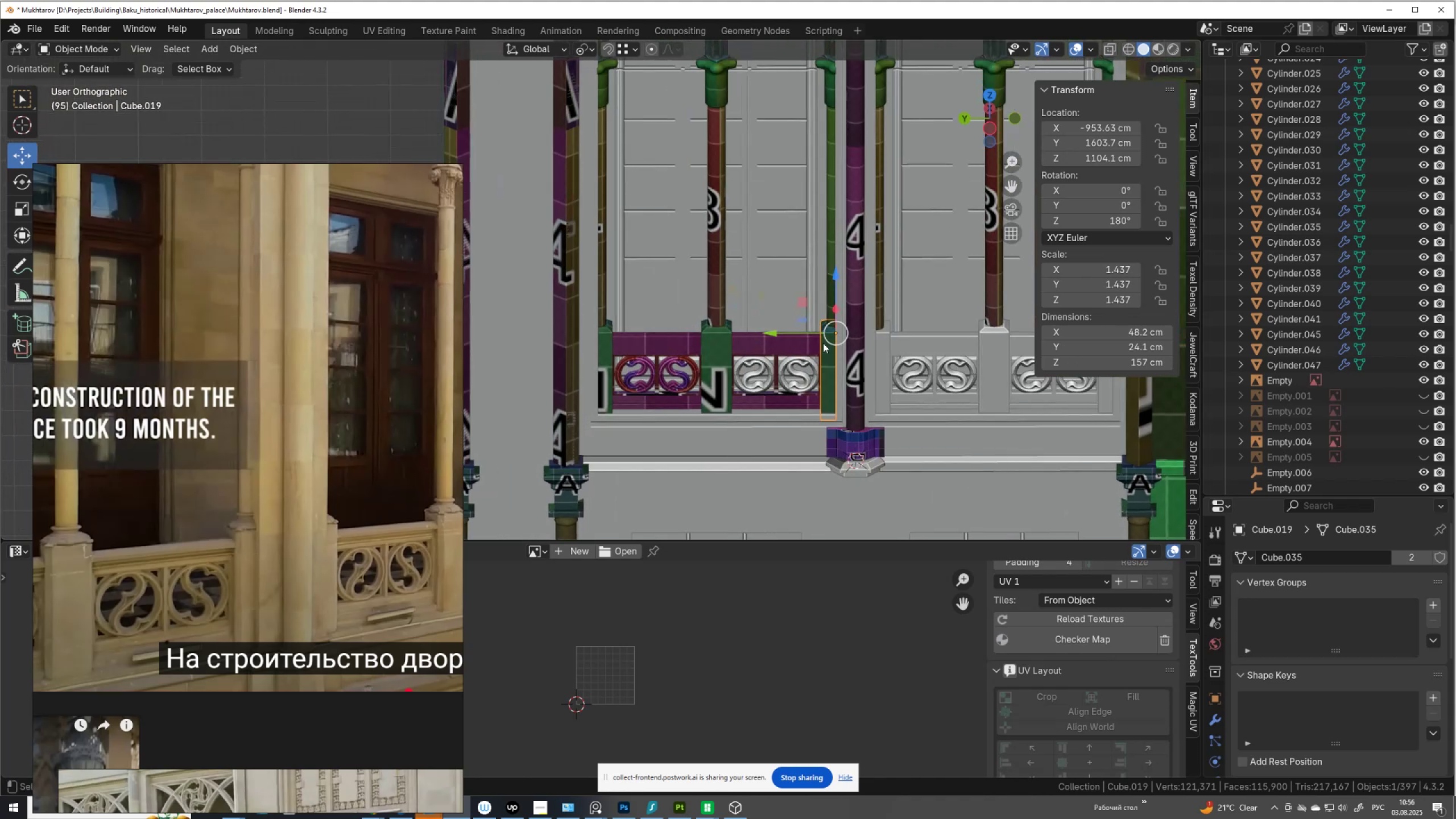 
key(Control+S)
 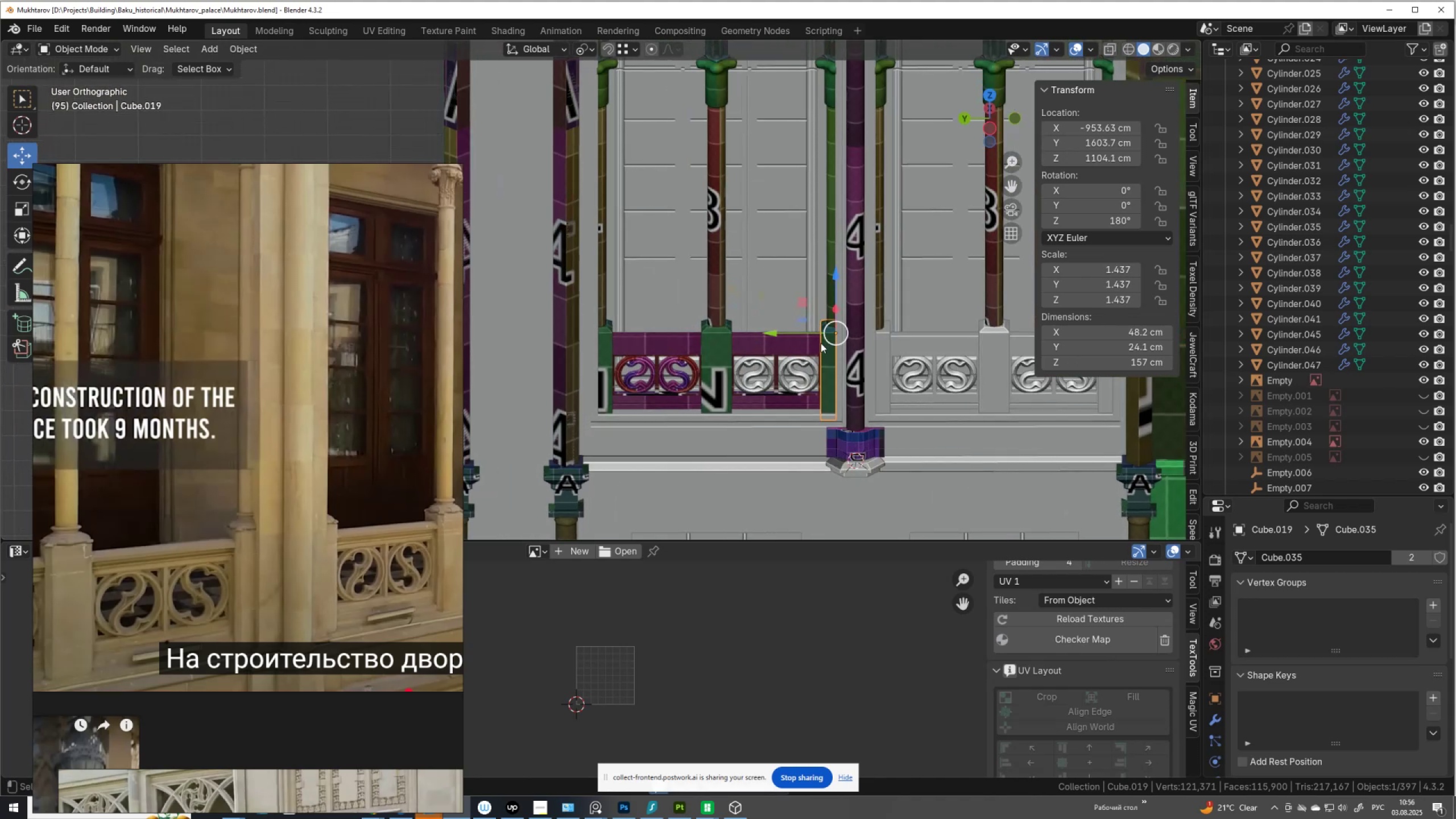 
scroll: coordinate [821, 343], scroll_direction: down, amount: 3.0
 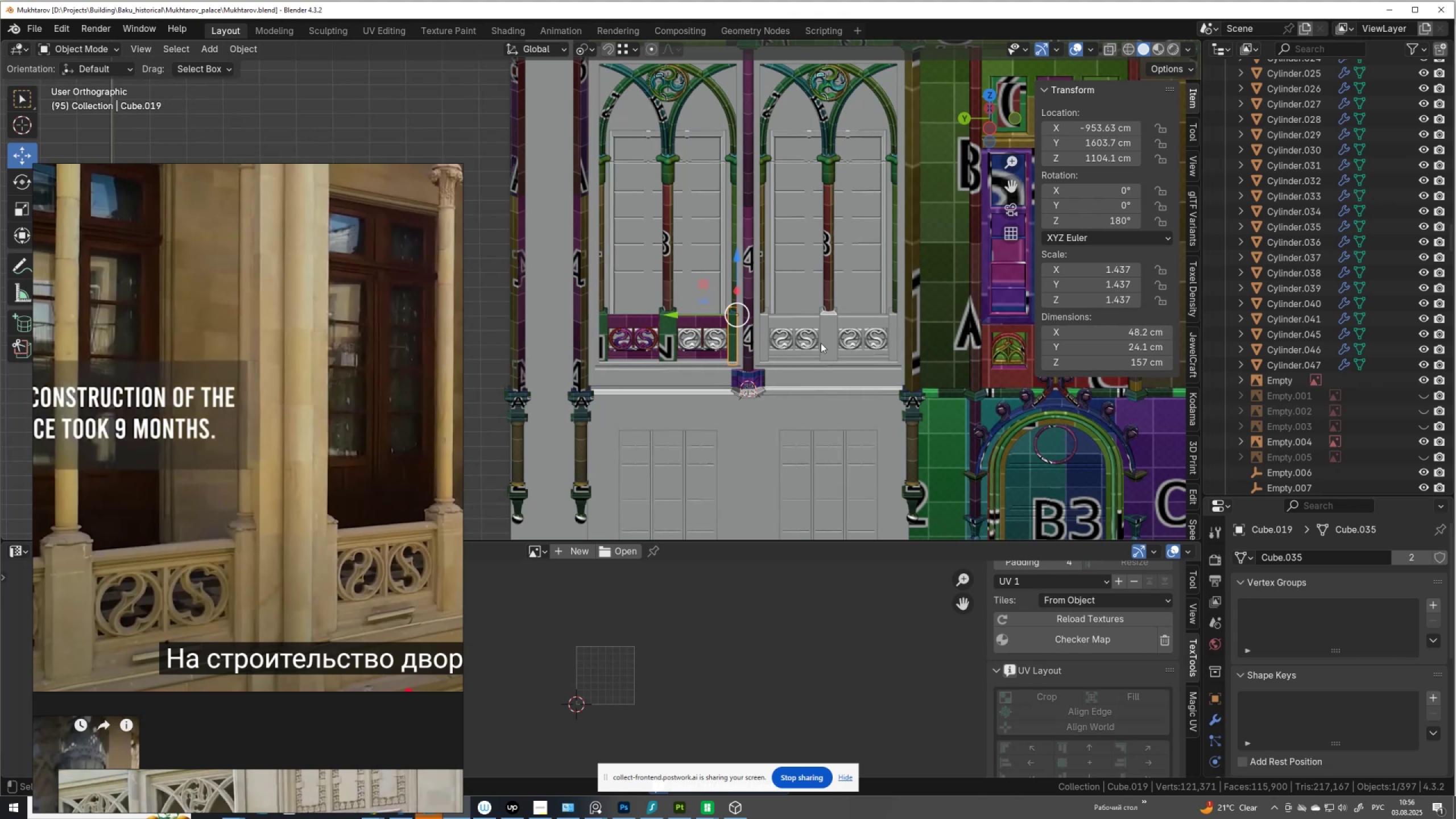 
hold_key(key=ShiftLeft, duration=0.6)
 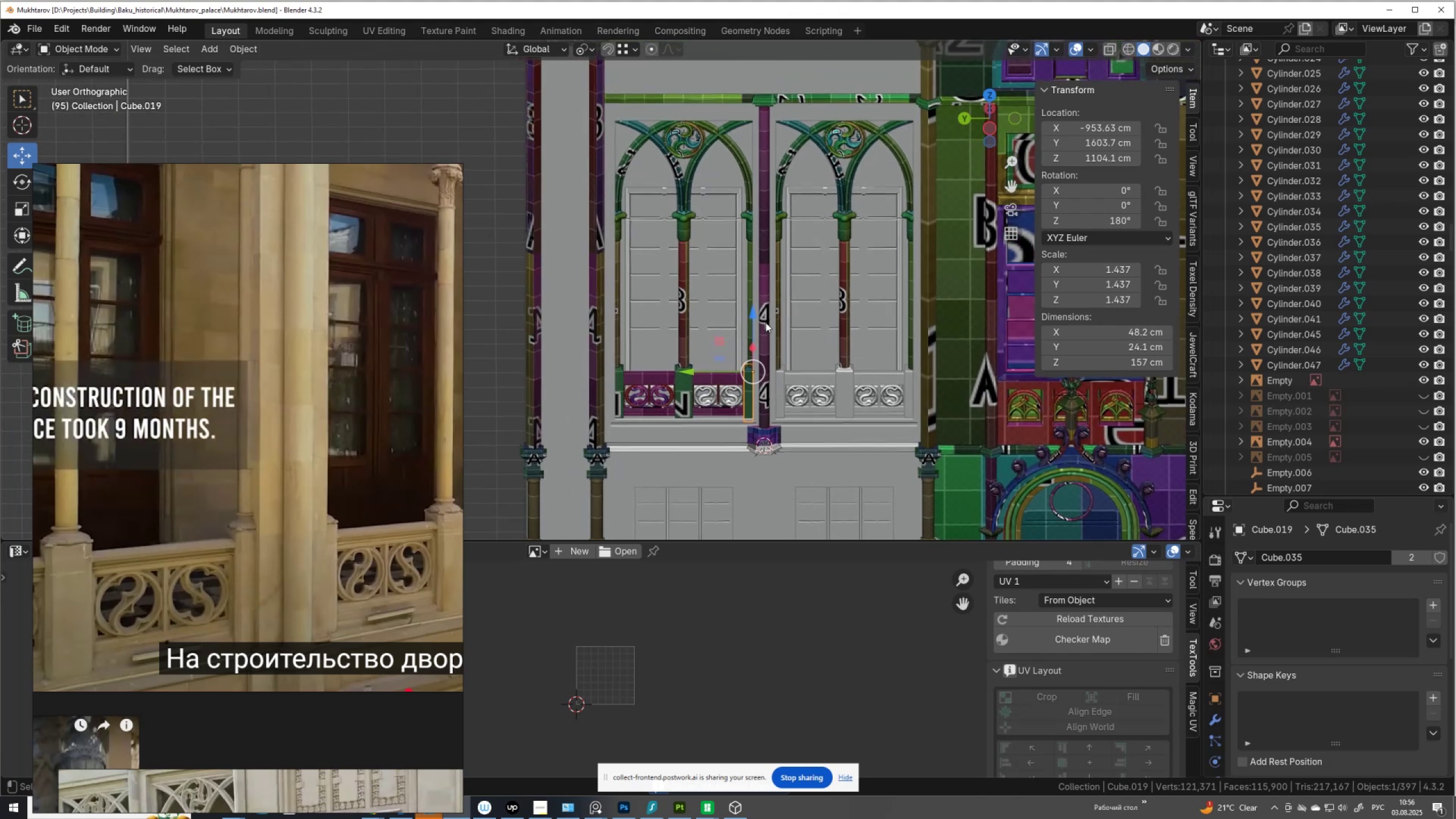 
scroll: coordinate [758, 380], scroll_direction: up, amount: 3.0
 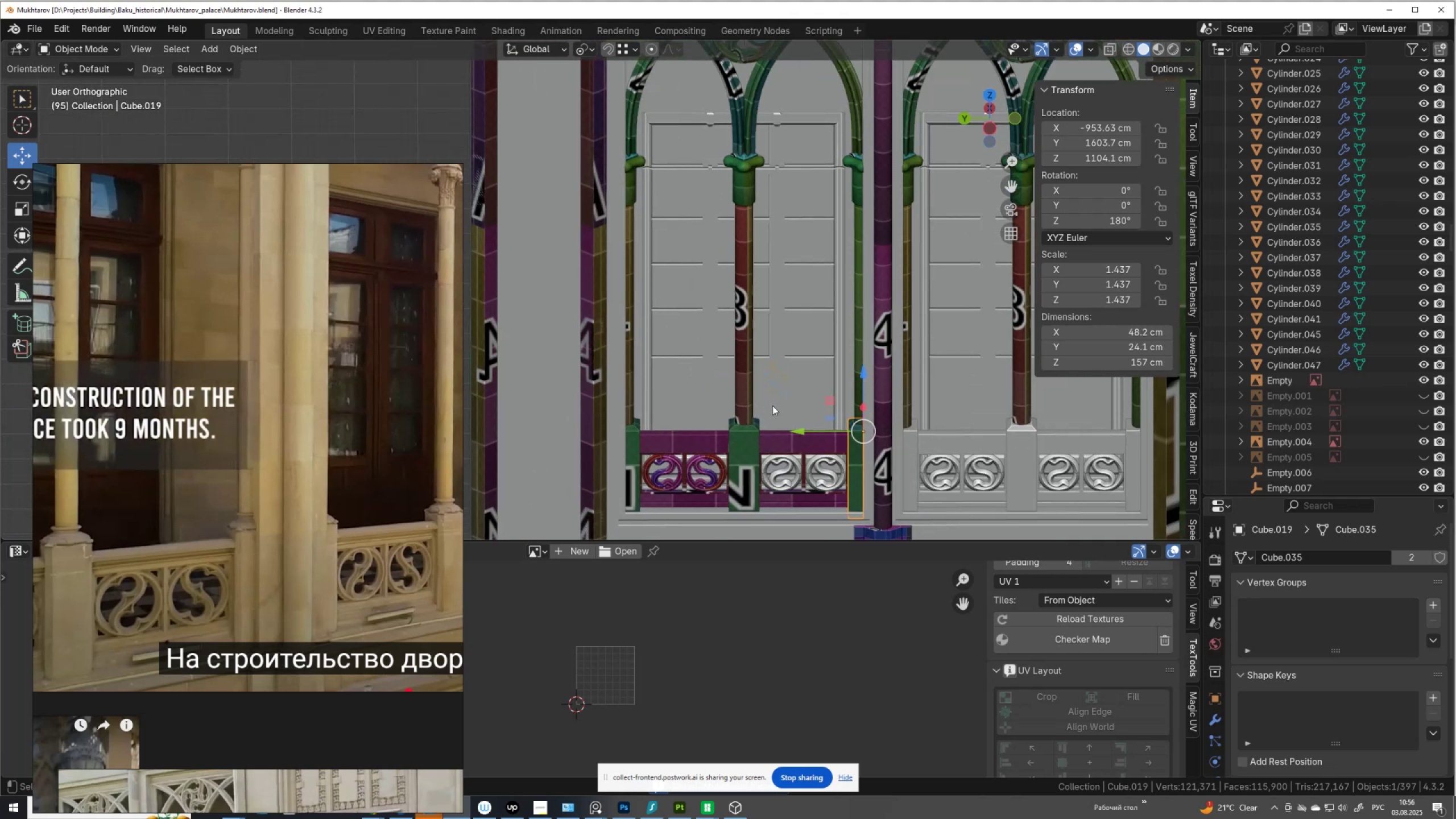 
hold_key(key=ShiftLeft, duration=0.83)
 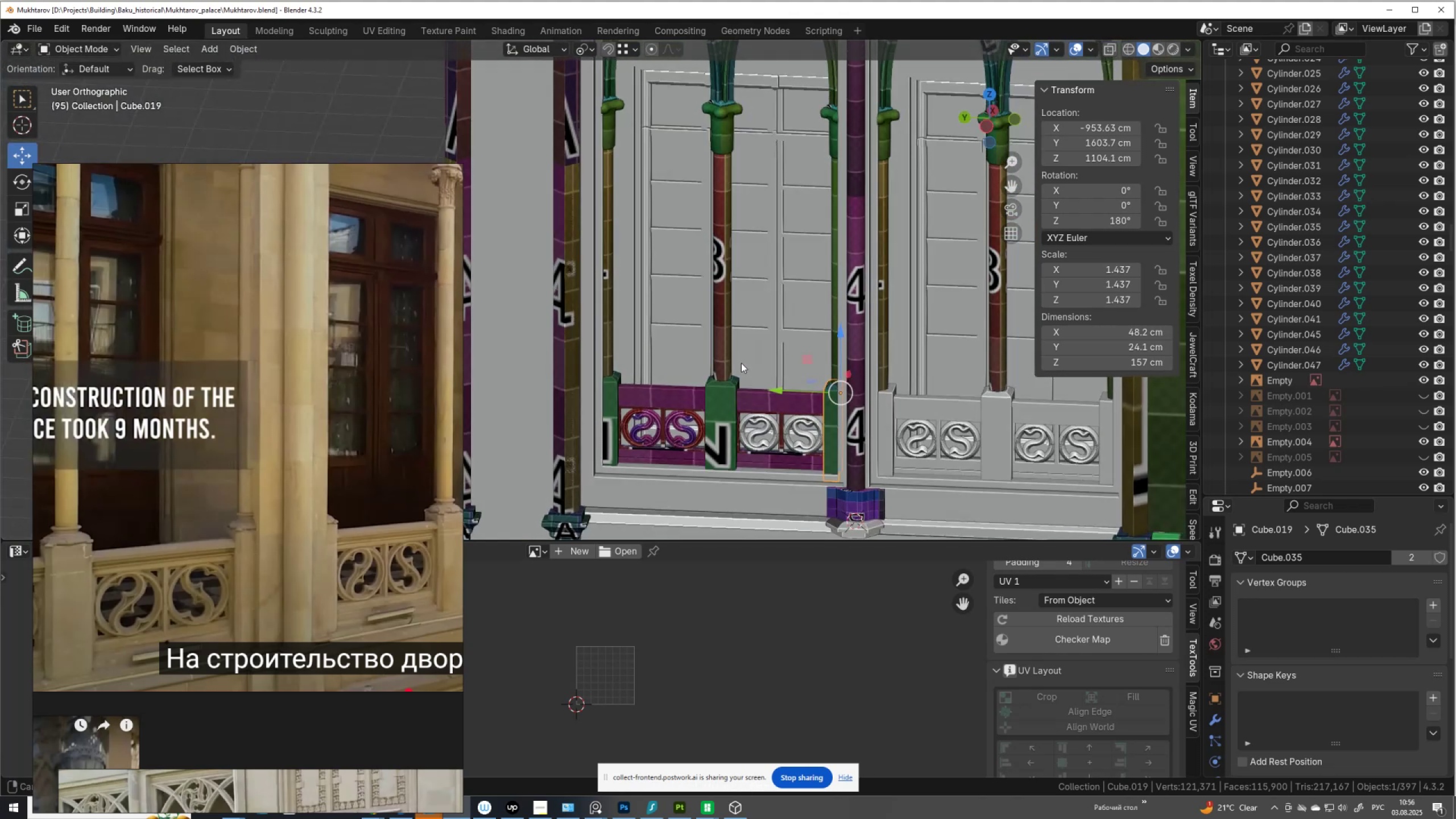 
wait(7.61)
 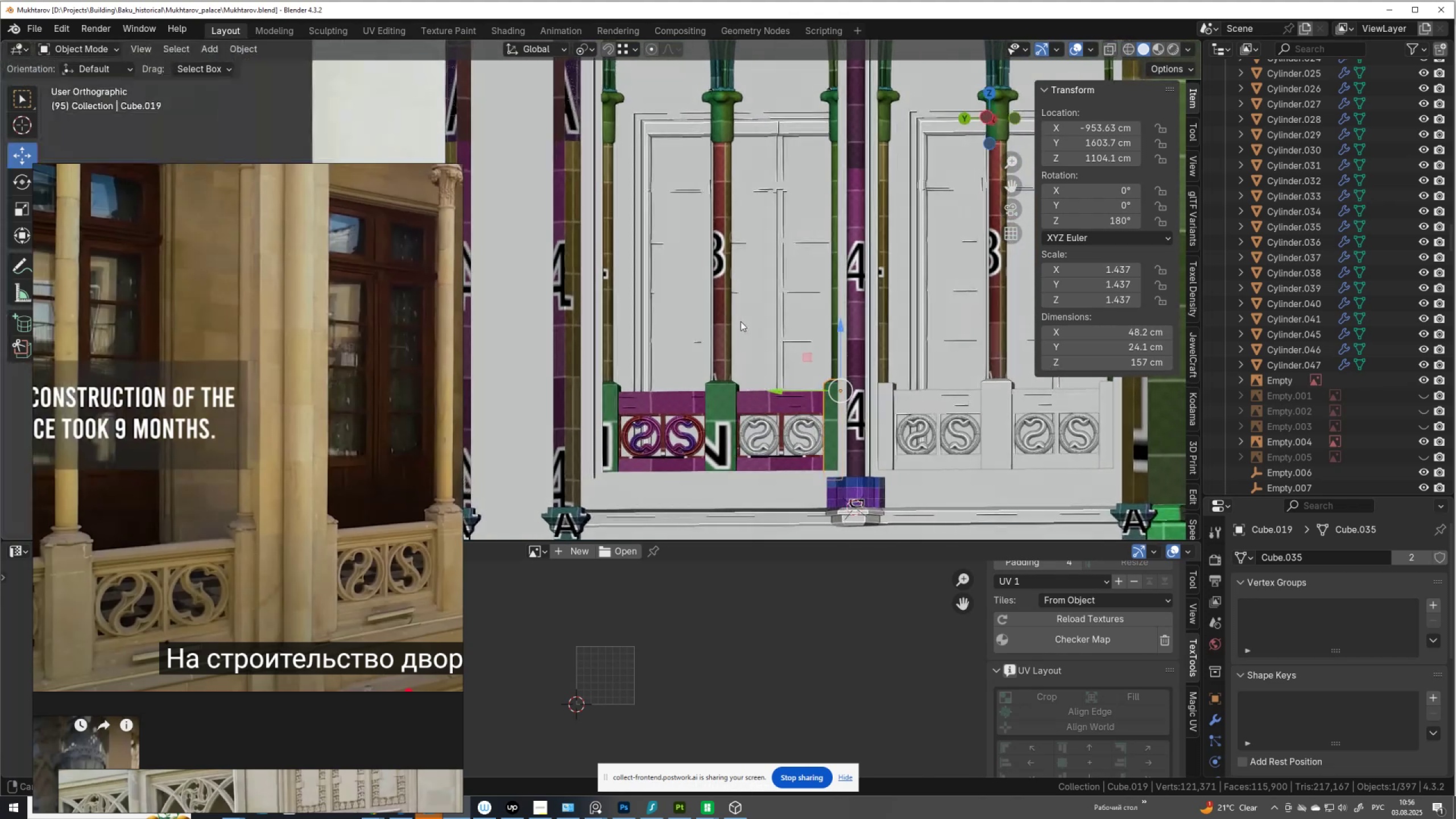 
scroll: coordinate [772, 386], scroll_direction: up, amount: 4.0
 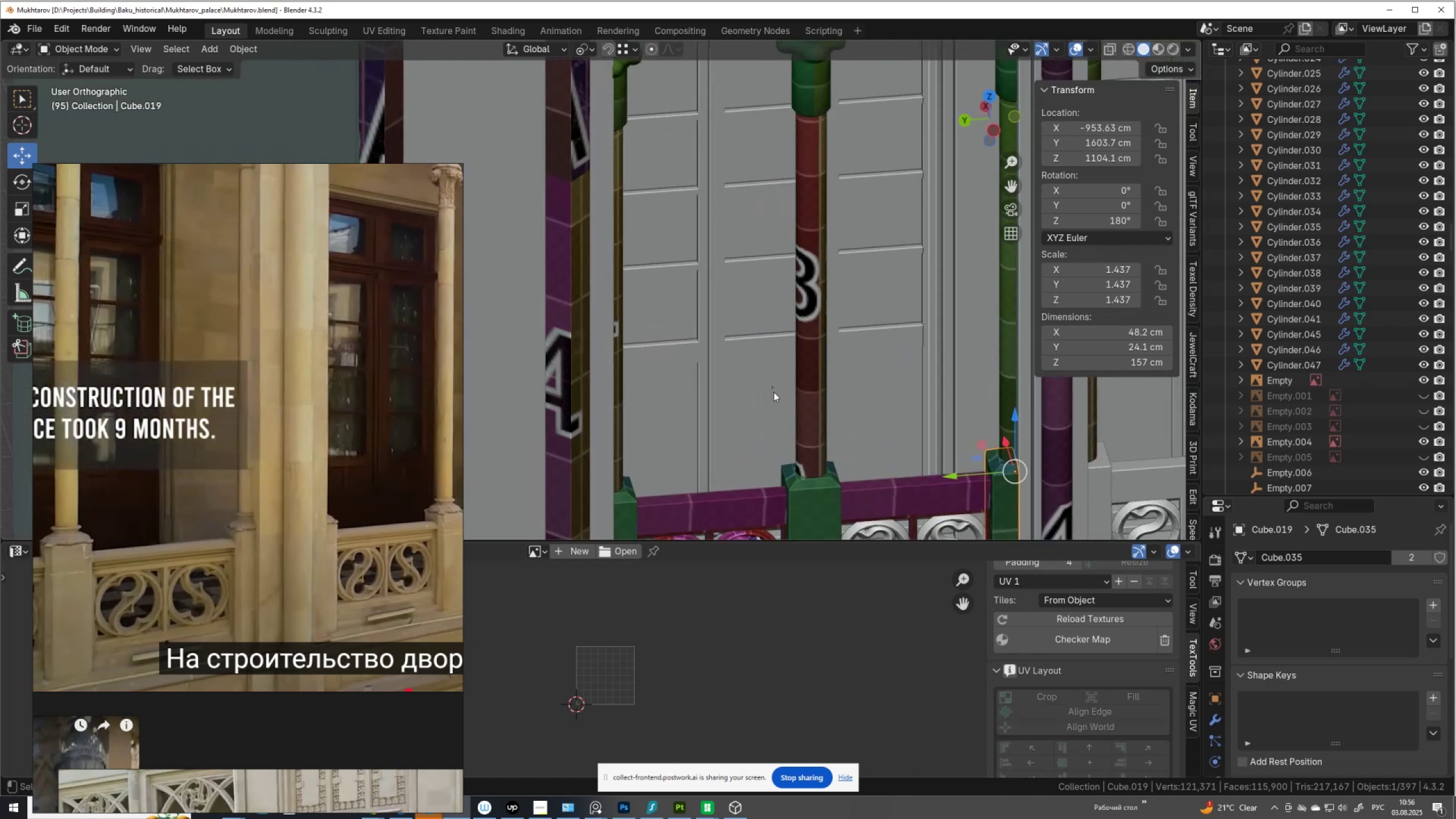 
scroll: coordinate [774, 392], scroll_direction: down, amount: 3.0
 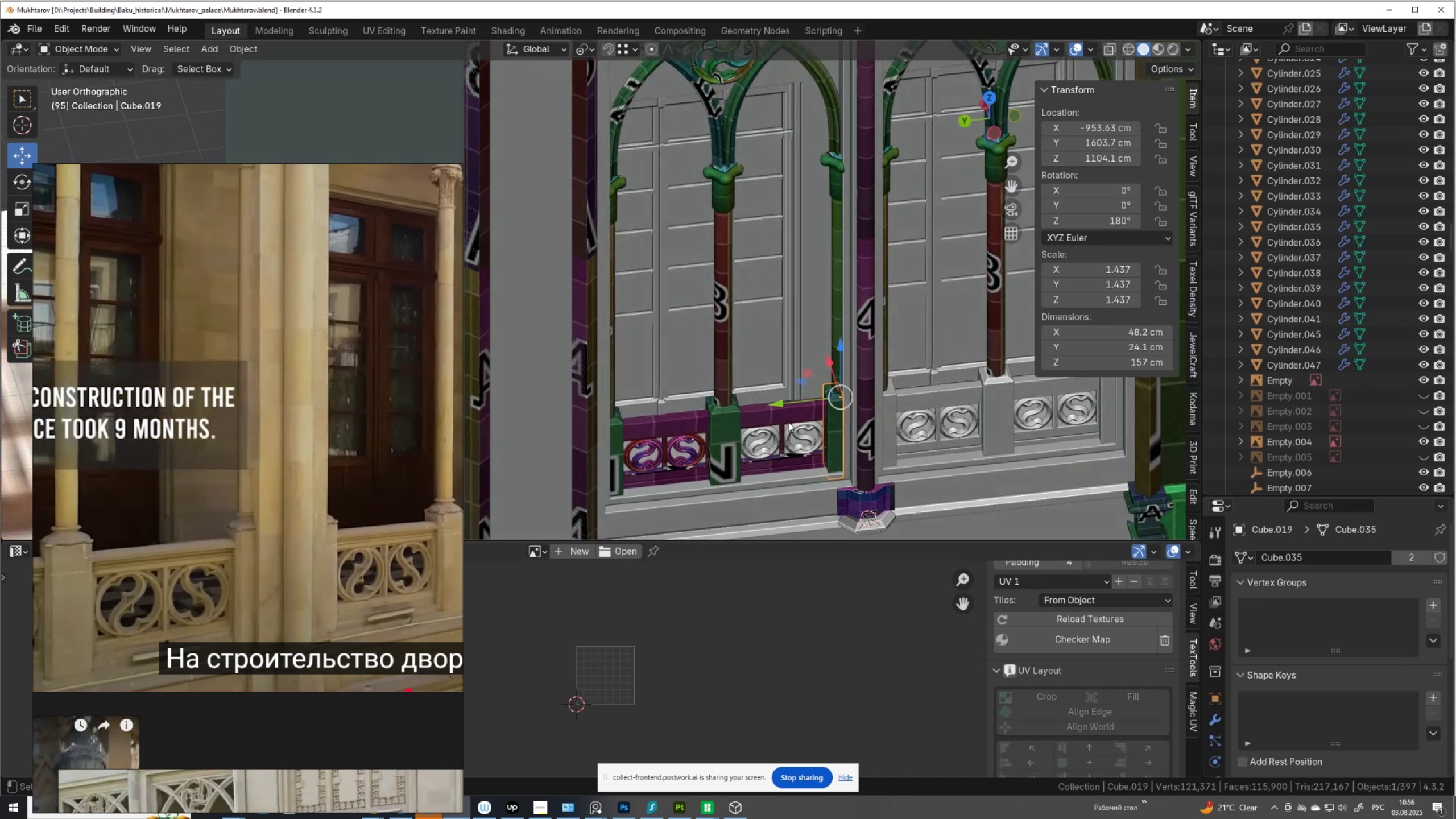 
left_click([795, 358])
 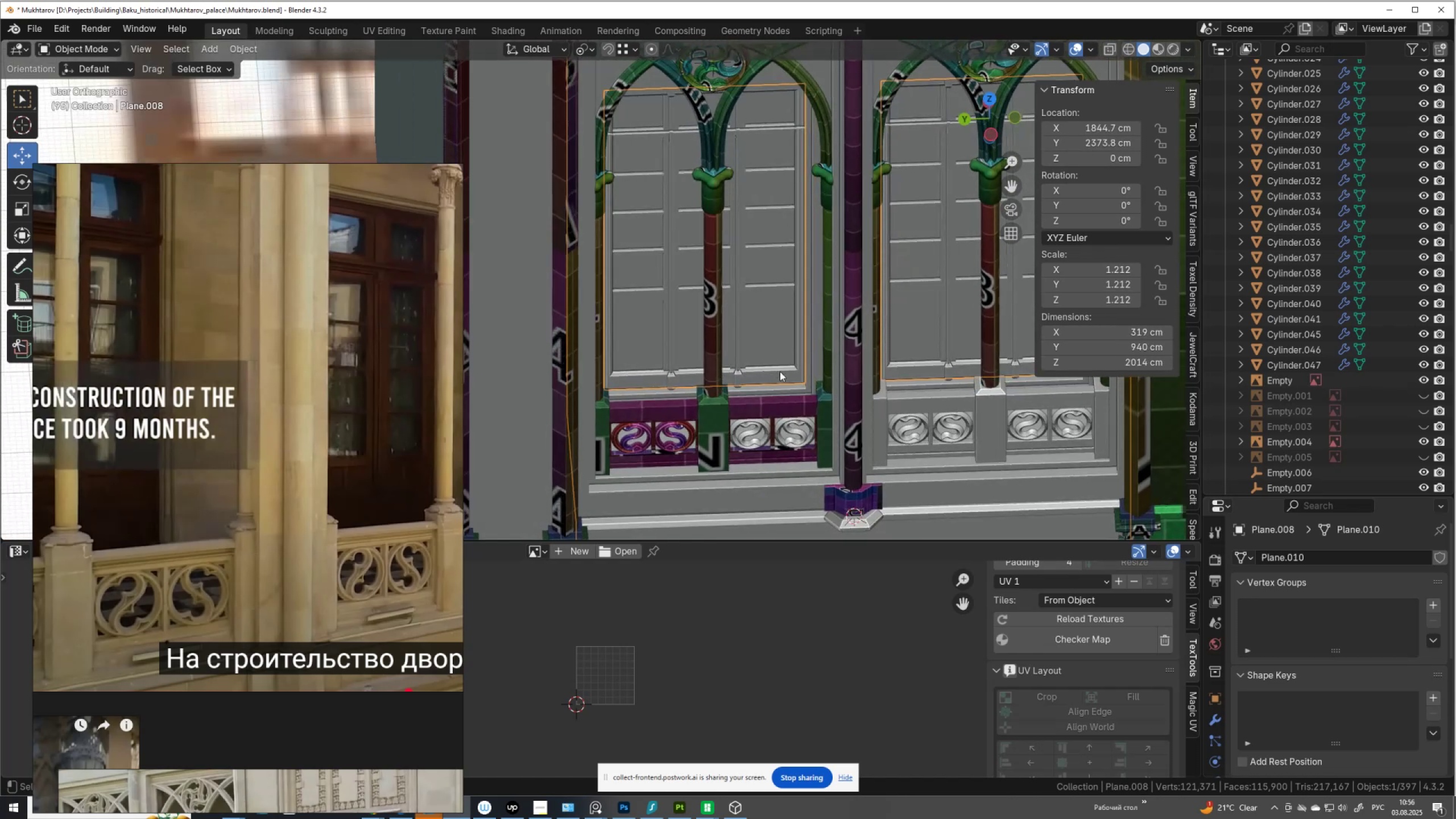 
left_click([829, 412])
 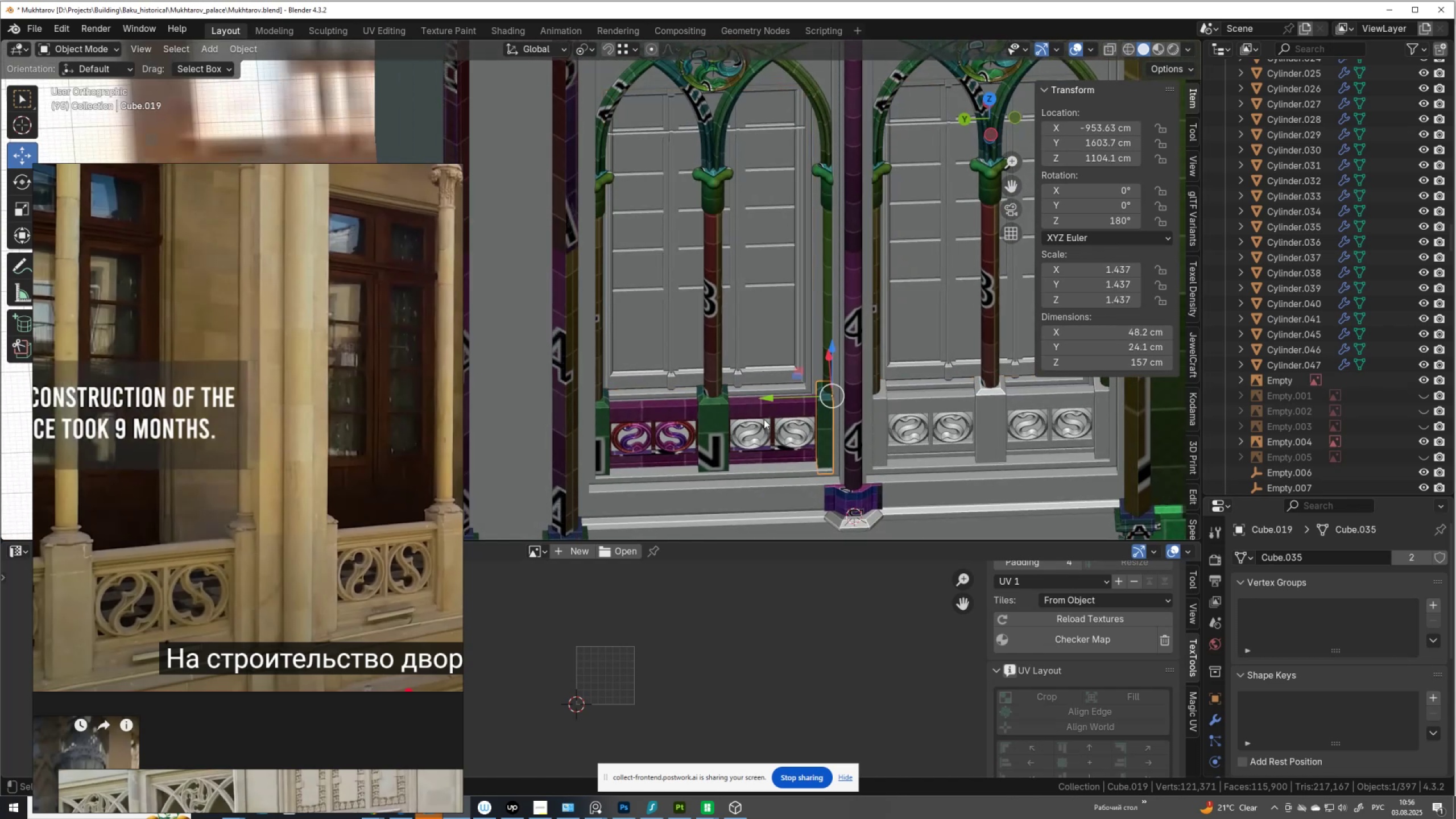 
hold_key(key=ShiftLeft, duration=1.53)
left_click([716, 417])
 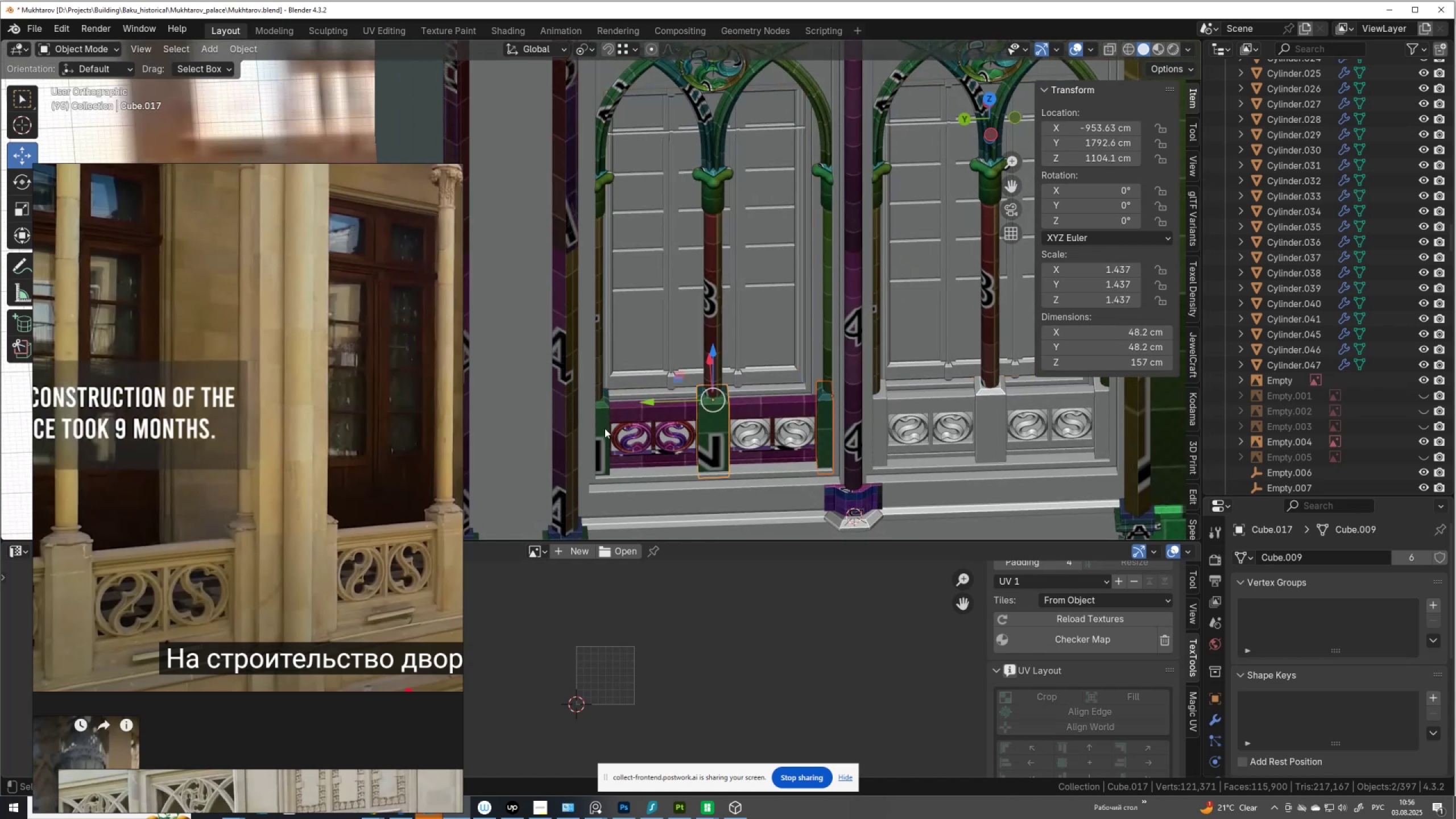 
left_click([605, 428])
 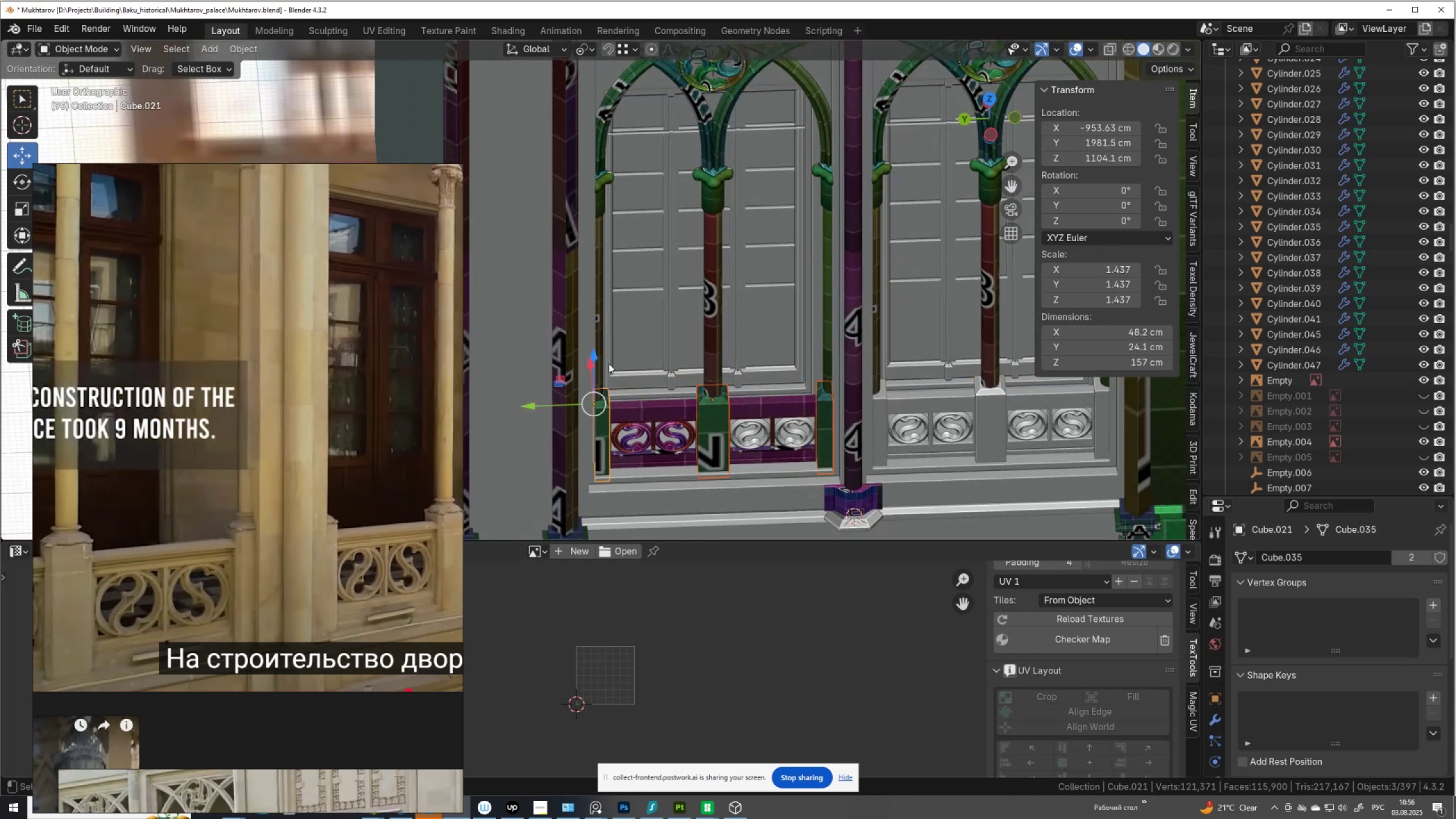 
hold_key(key=ShiftLeft, duration=1.52)
left_click([667, 406])
 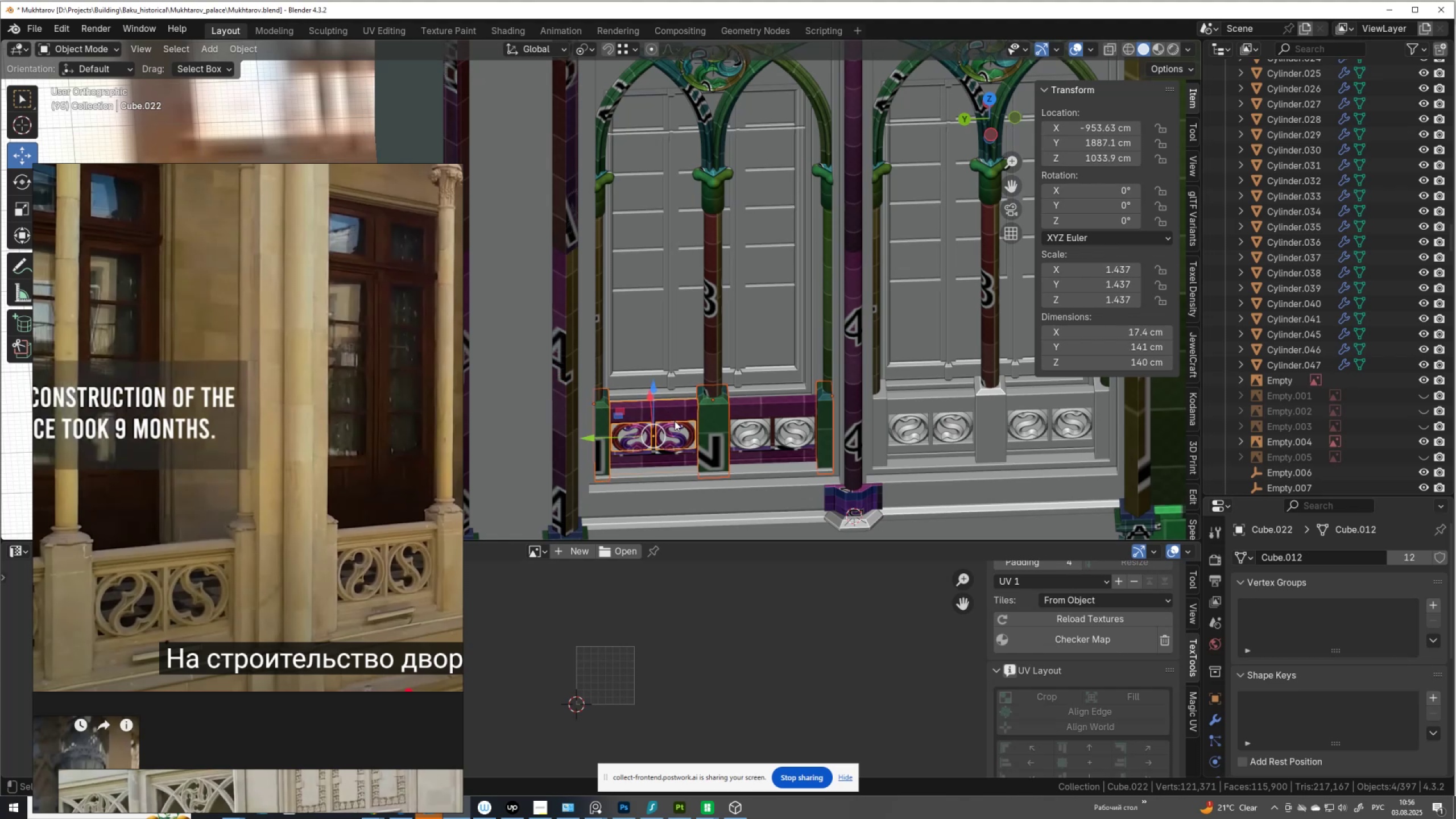 
hold_key(key=ShiftLeft, duration=1.53)
left_click([674, 423])
 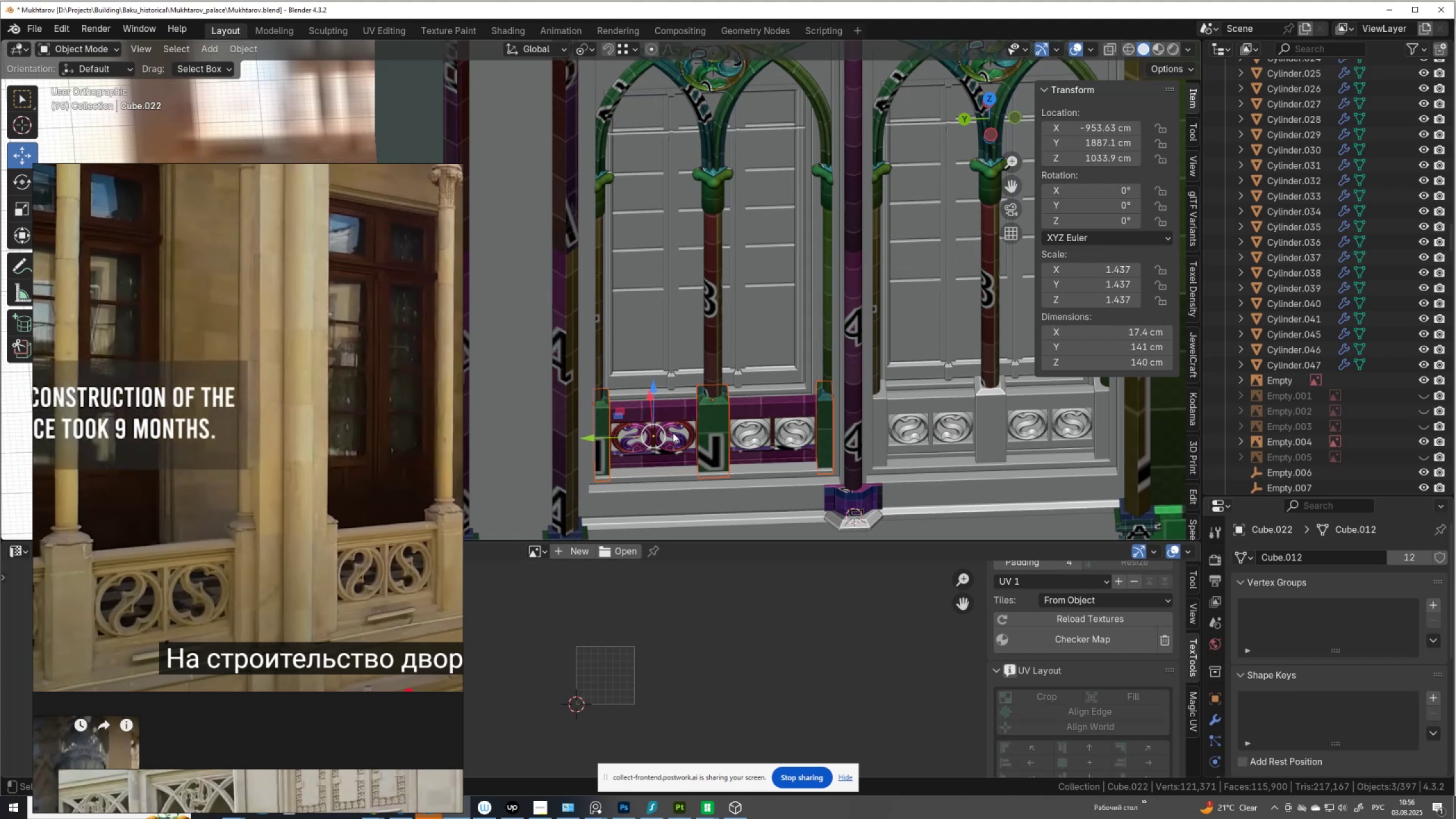 
left_click([673, 433])
 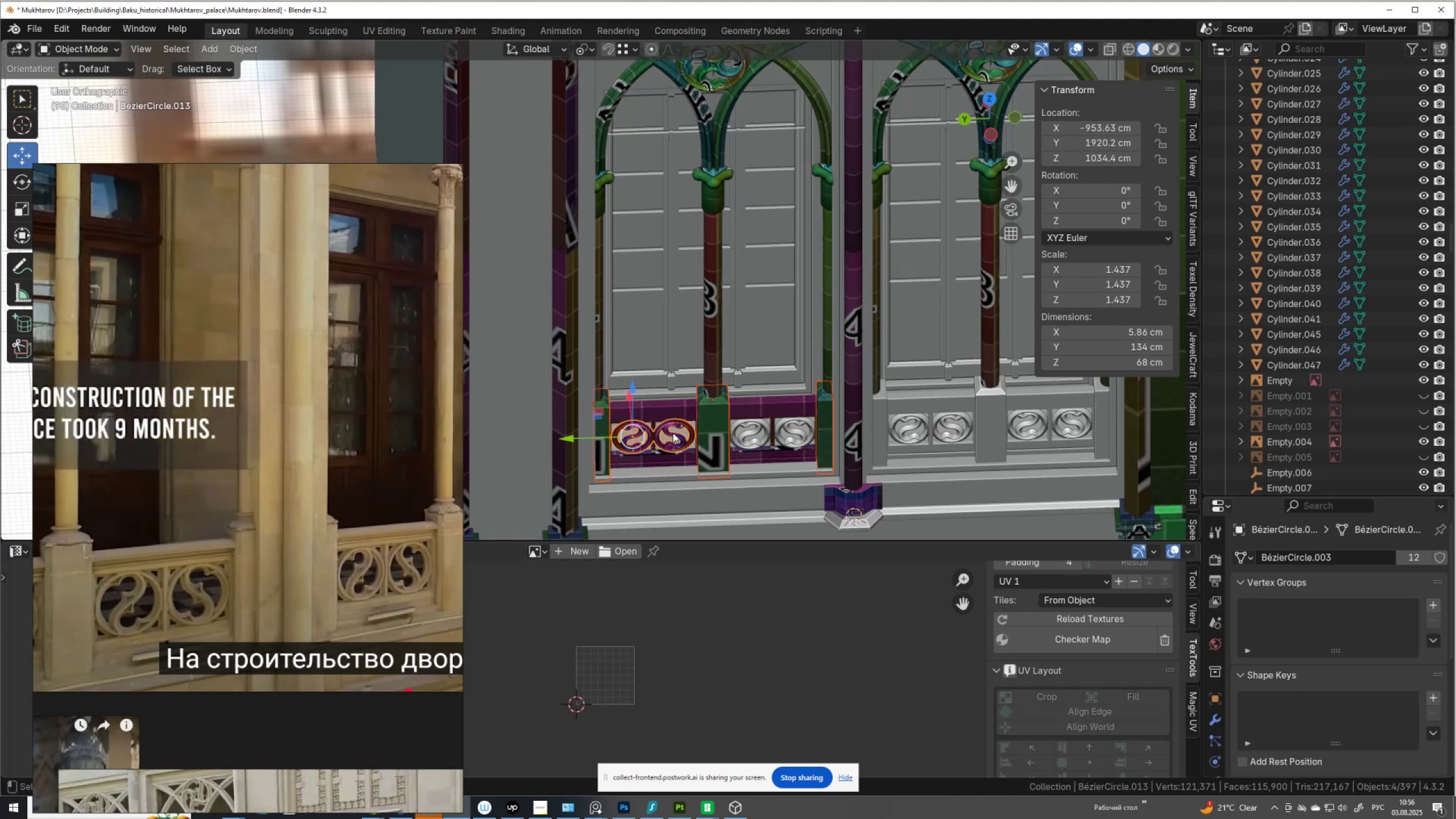 
hold_key(key=ShiftLeft, duration=1.52)
left_click([671, 404])
 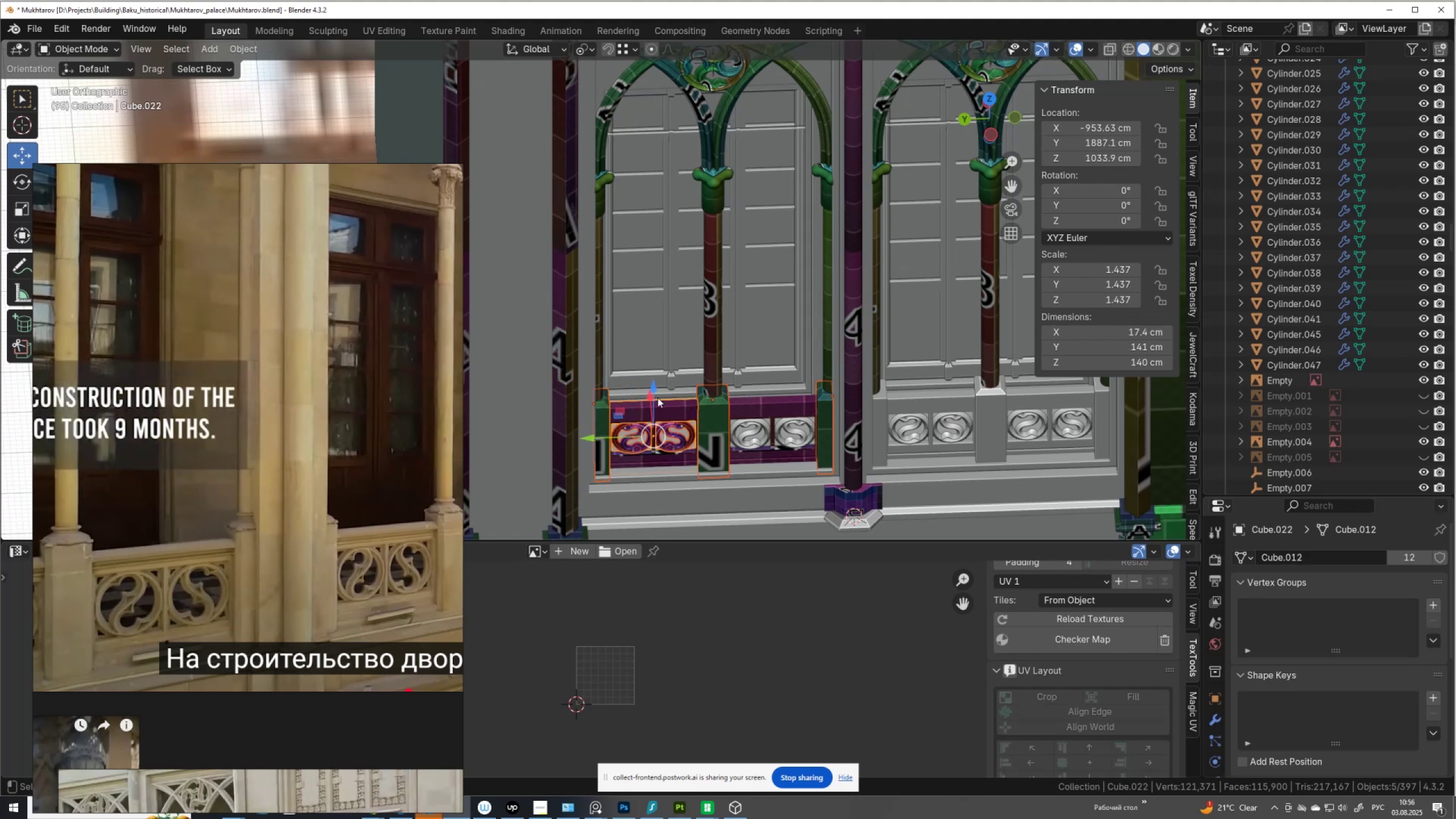 
hold_key(key=ShiftLeft, duration=1.51)
 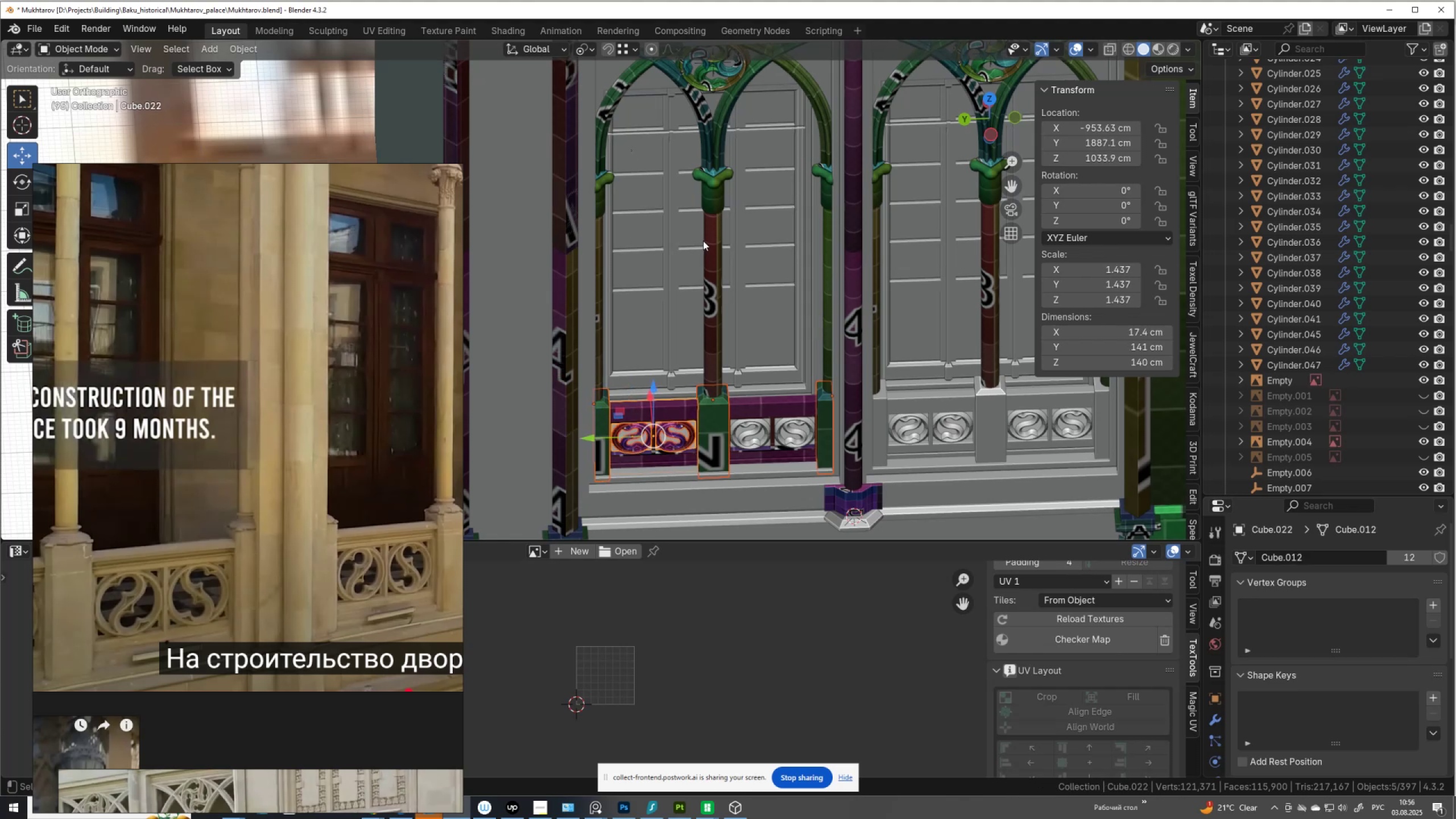 
hold_key(key=ShiftLeft, duration=1.52)
left_click([714, 249])
 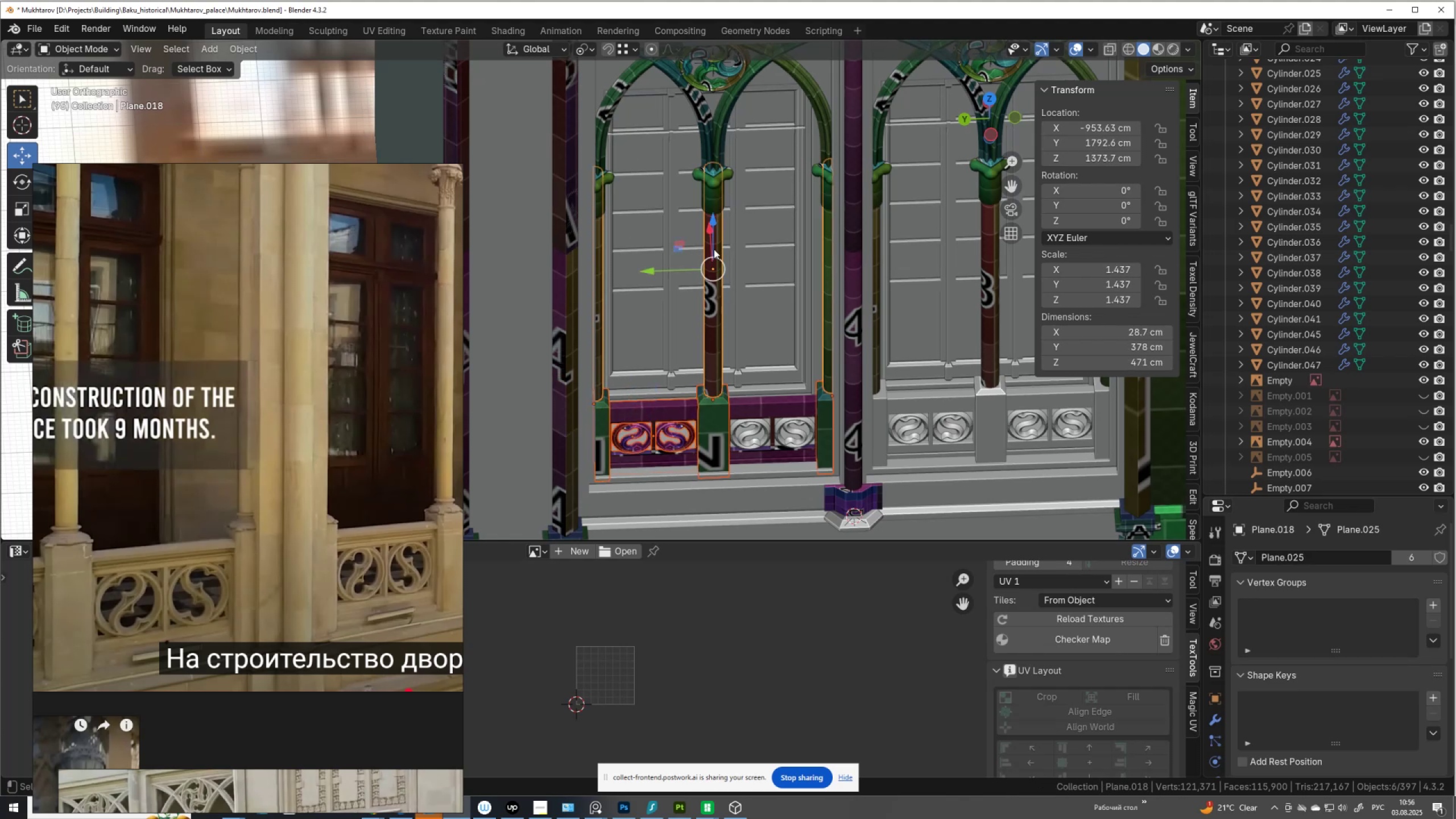 
hold_key(key=ShiftLeft, duration=0.43)
 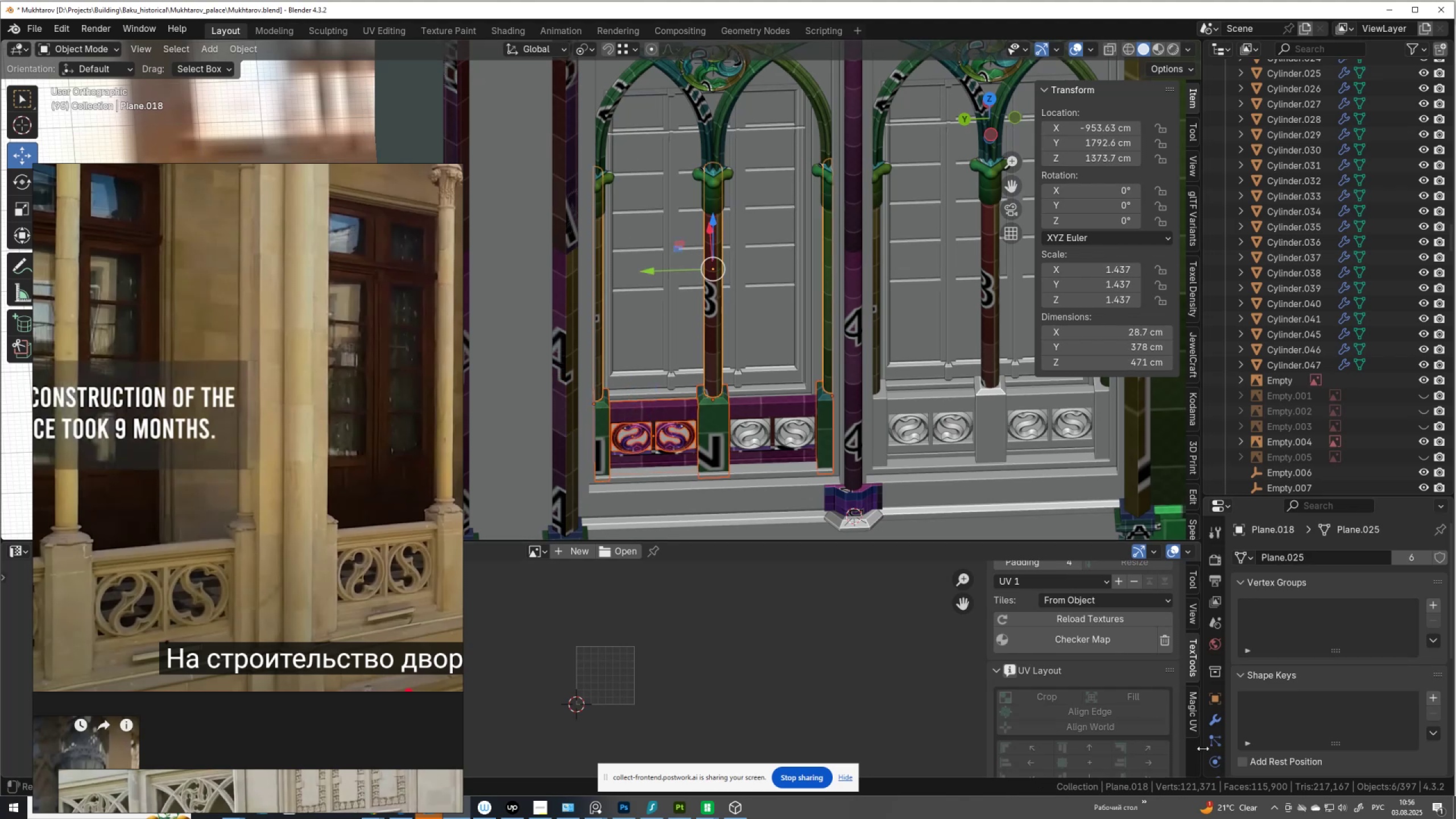 
scroll: coordinate [1205, 749], scroll_direction: down, amount: 3.0
 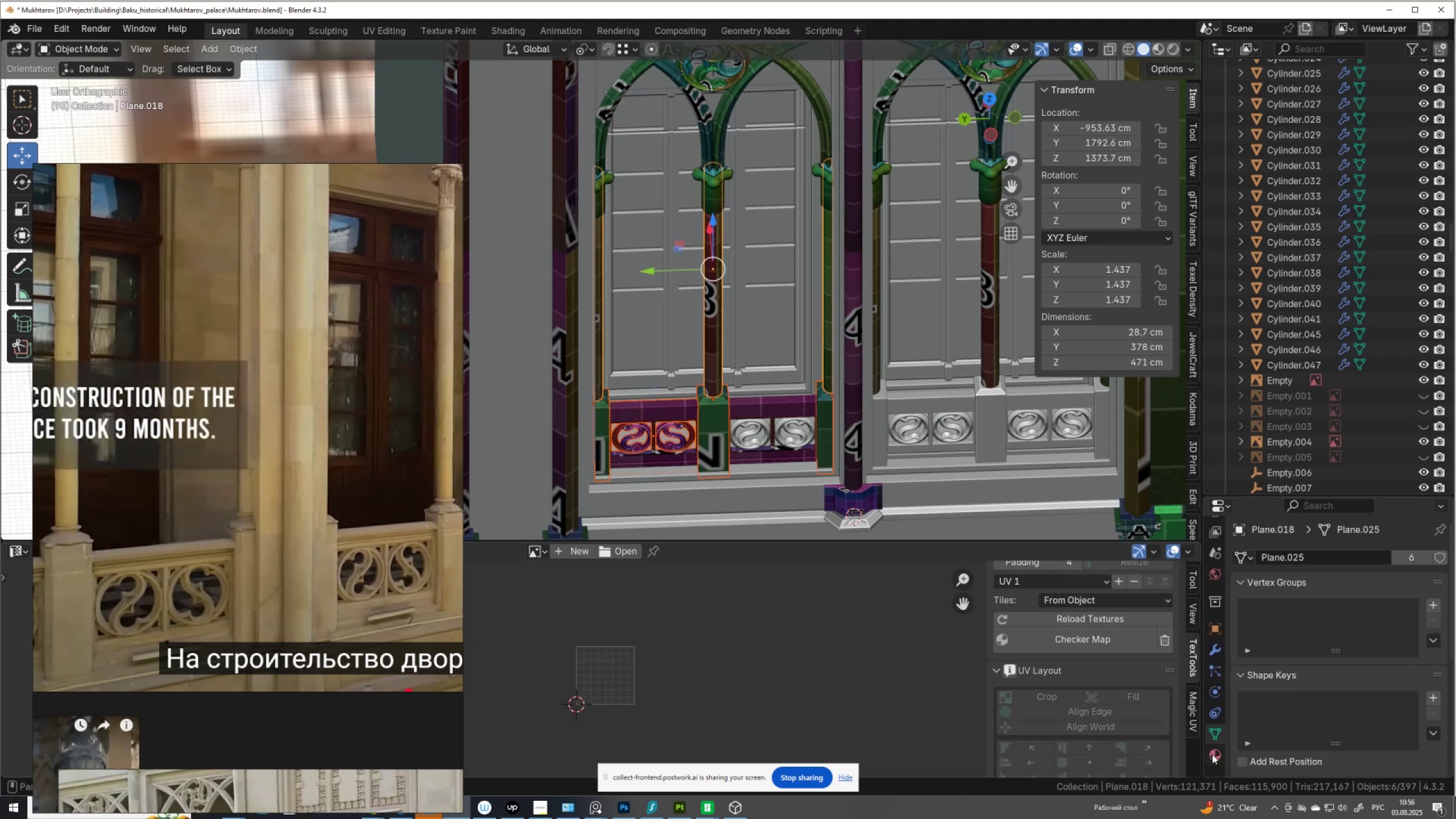 
left_click([1212, 754])
 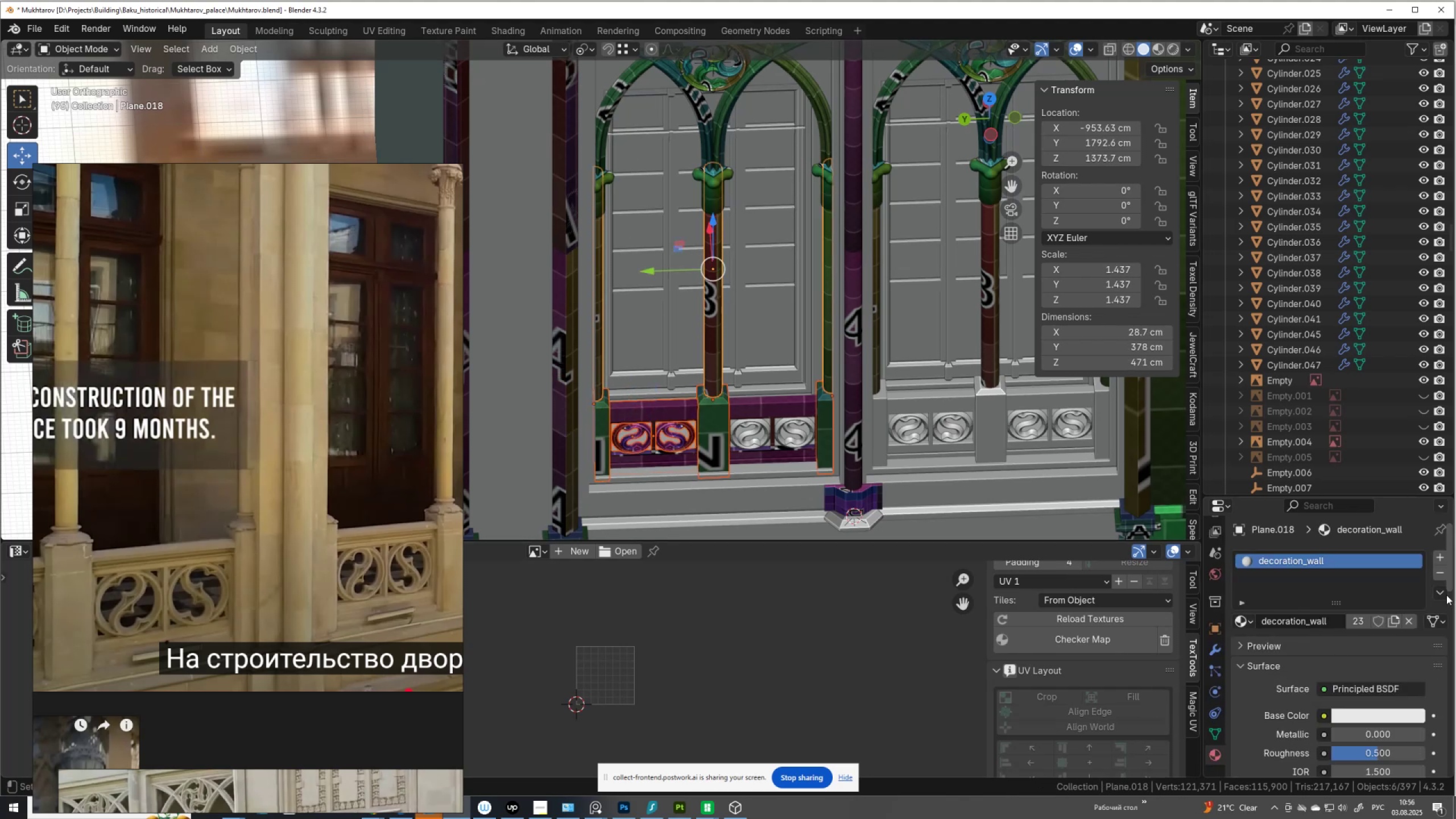 
left_click([1441, 592])
 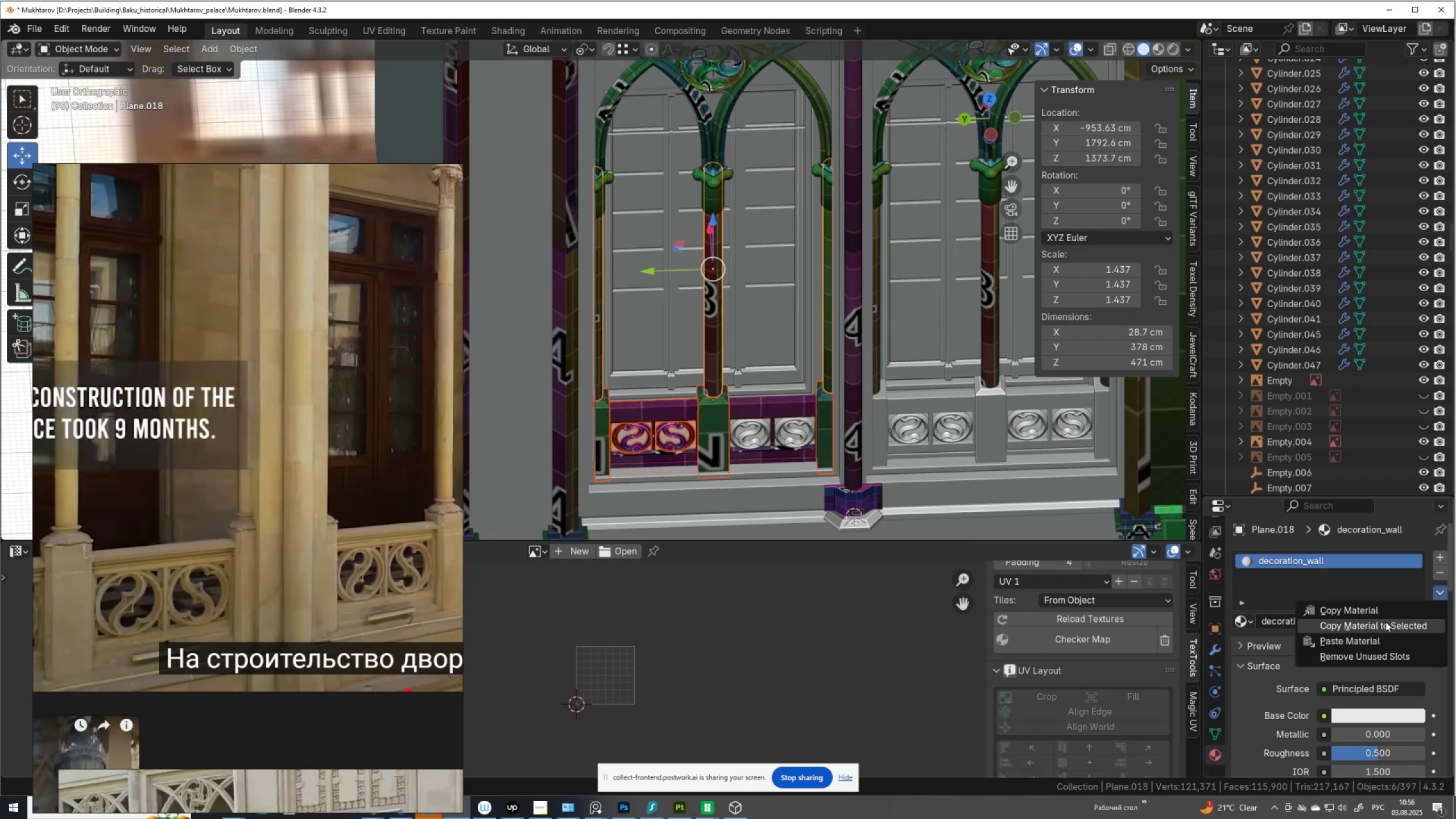 
left_click([1385, 622])
 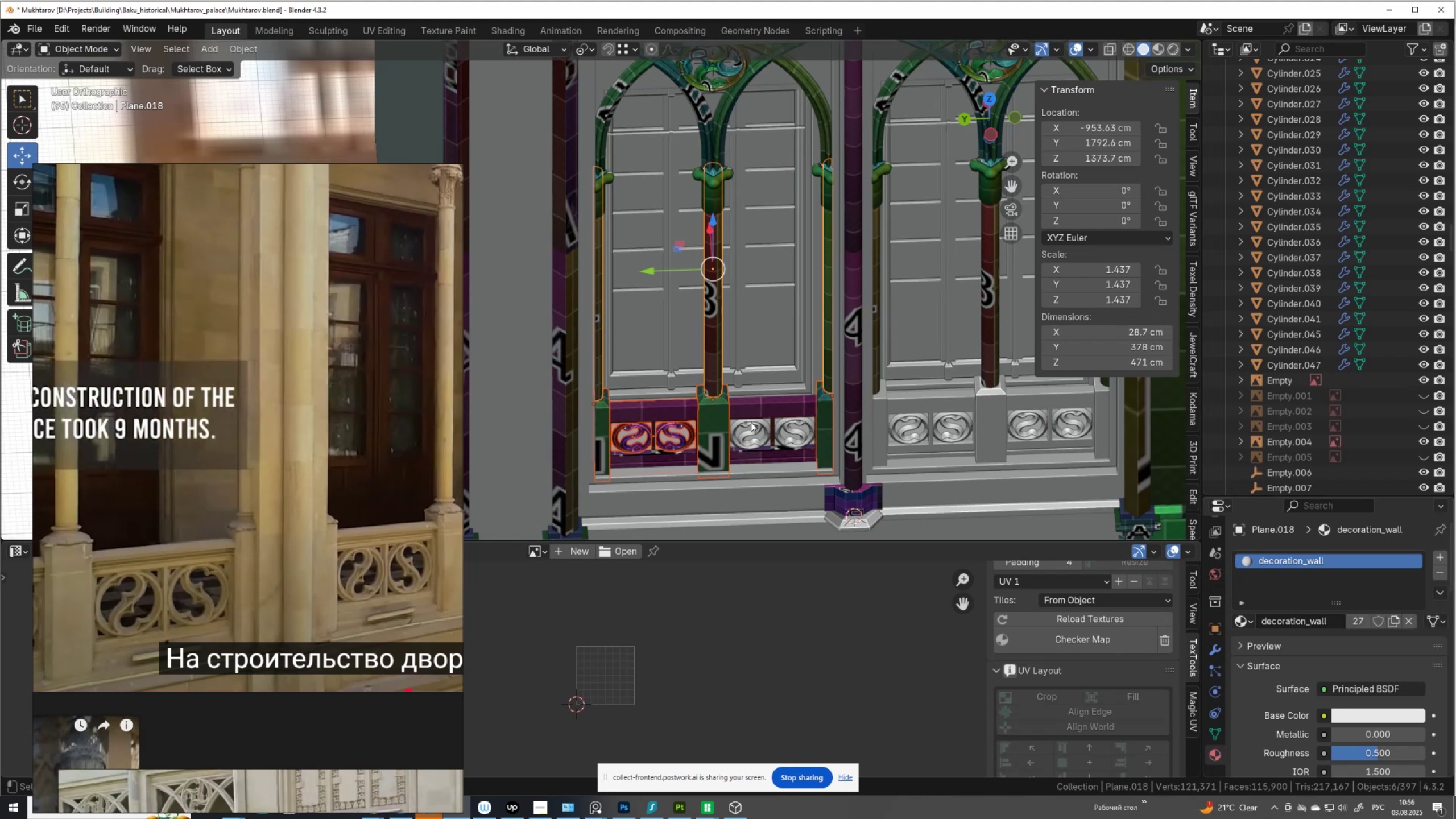 
hold_key(key=ShiftLeft, duration=0.74)
 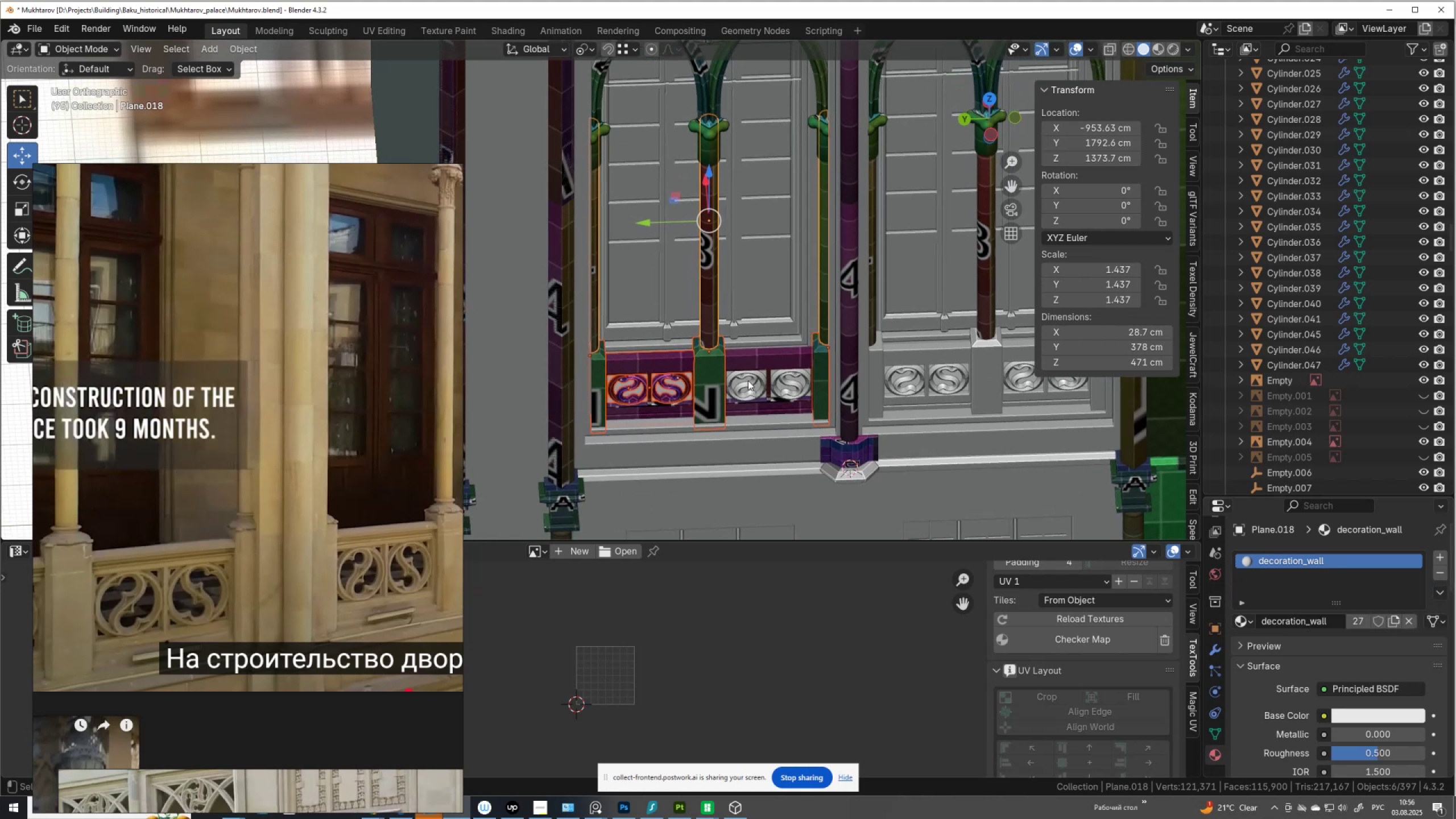 
scroll: coordinate [748, 380], scroll_direction: up, amount: 1.0
 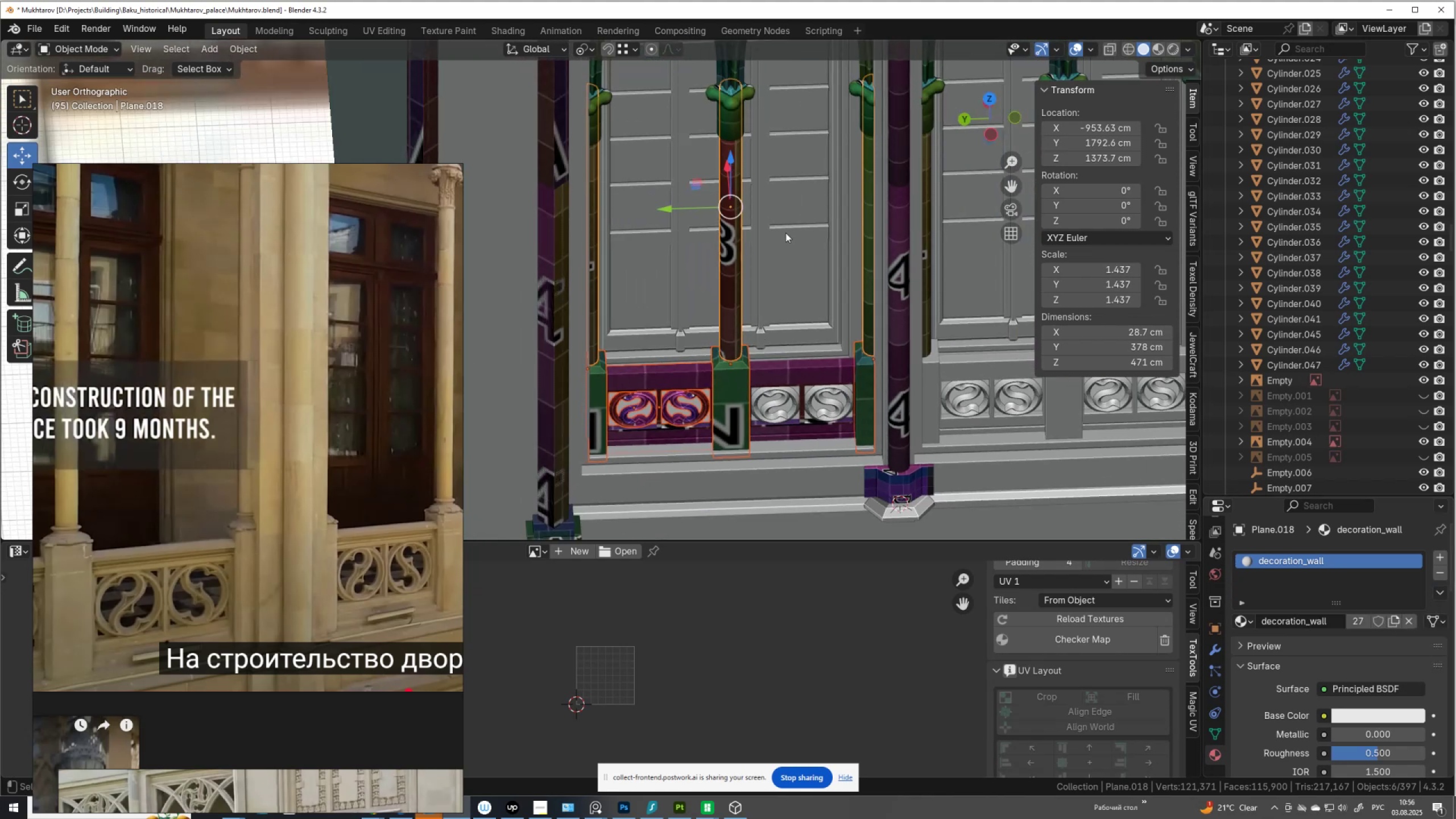 
left_click([785, 231])
 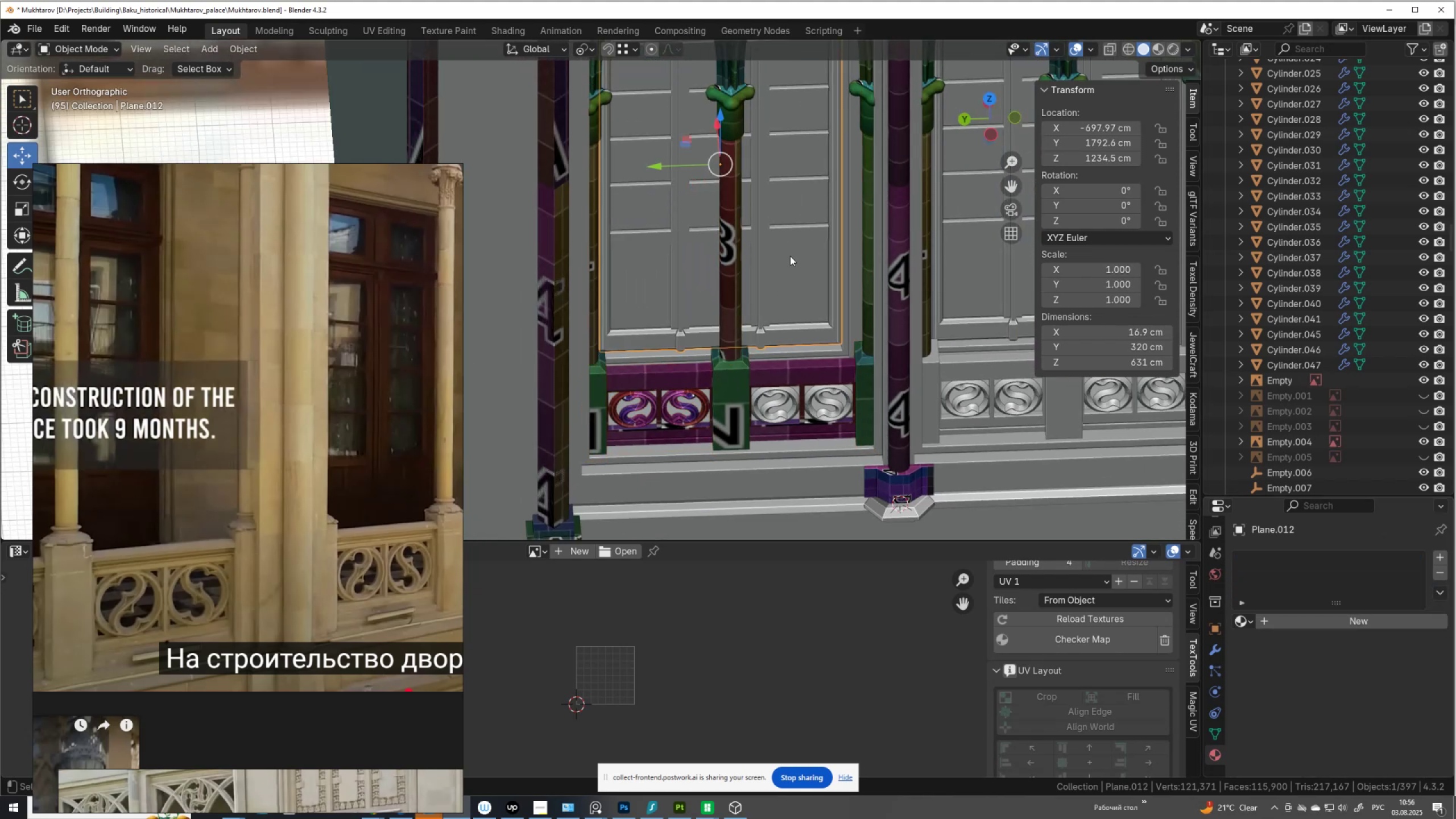 
key(Tab)
 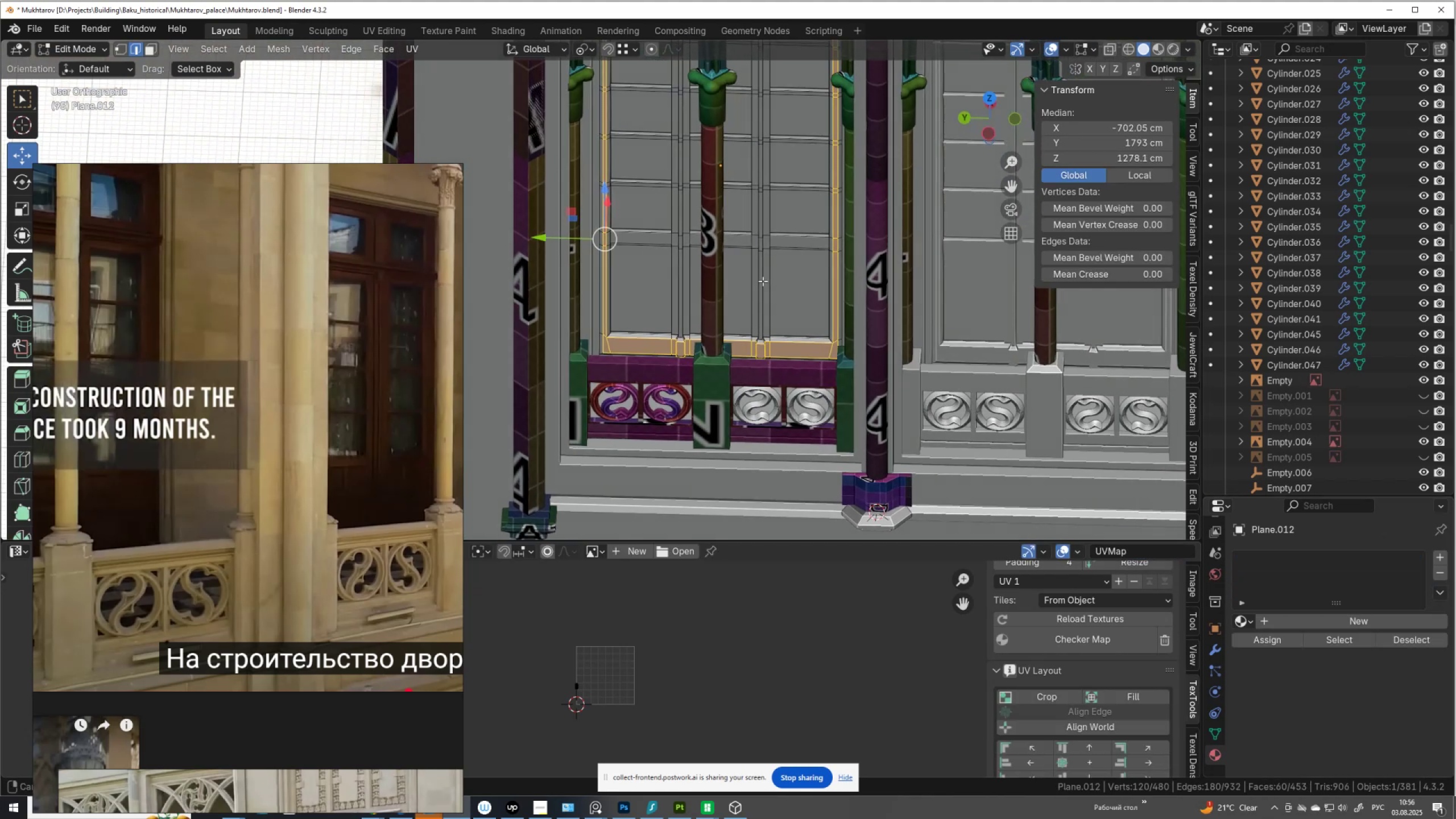 
key(Alt+Z)
 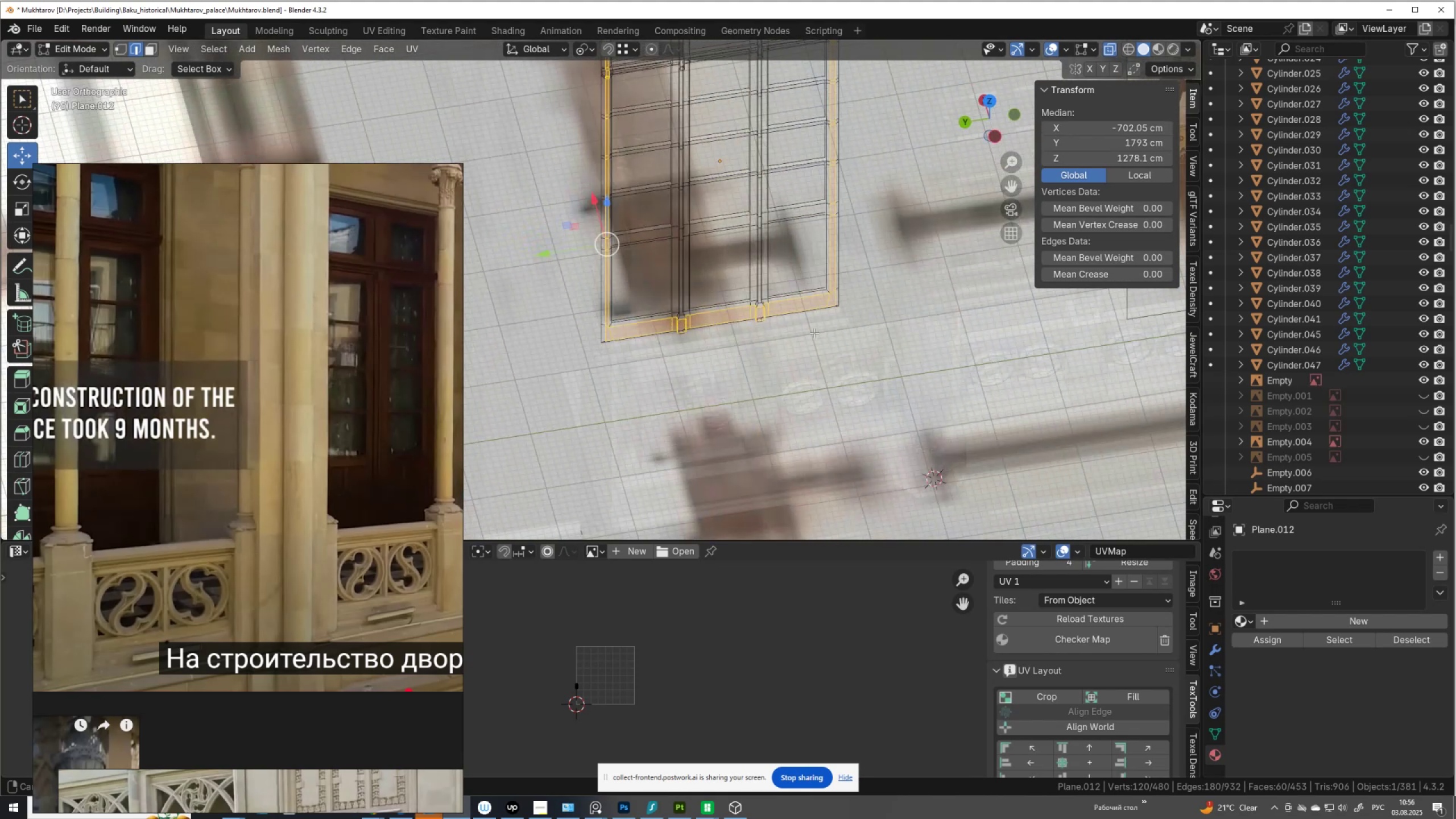 
wait(8.67)
 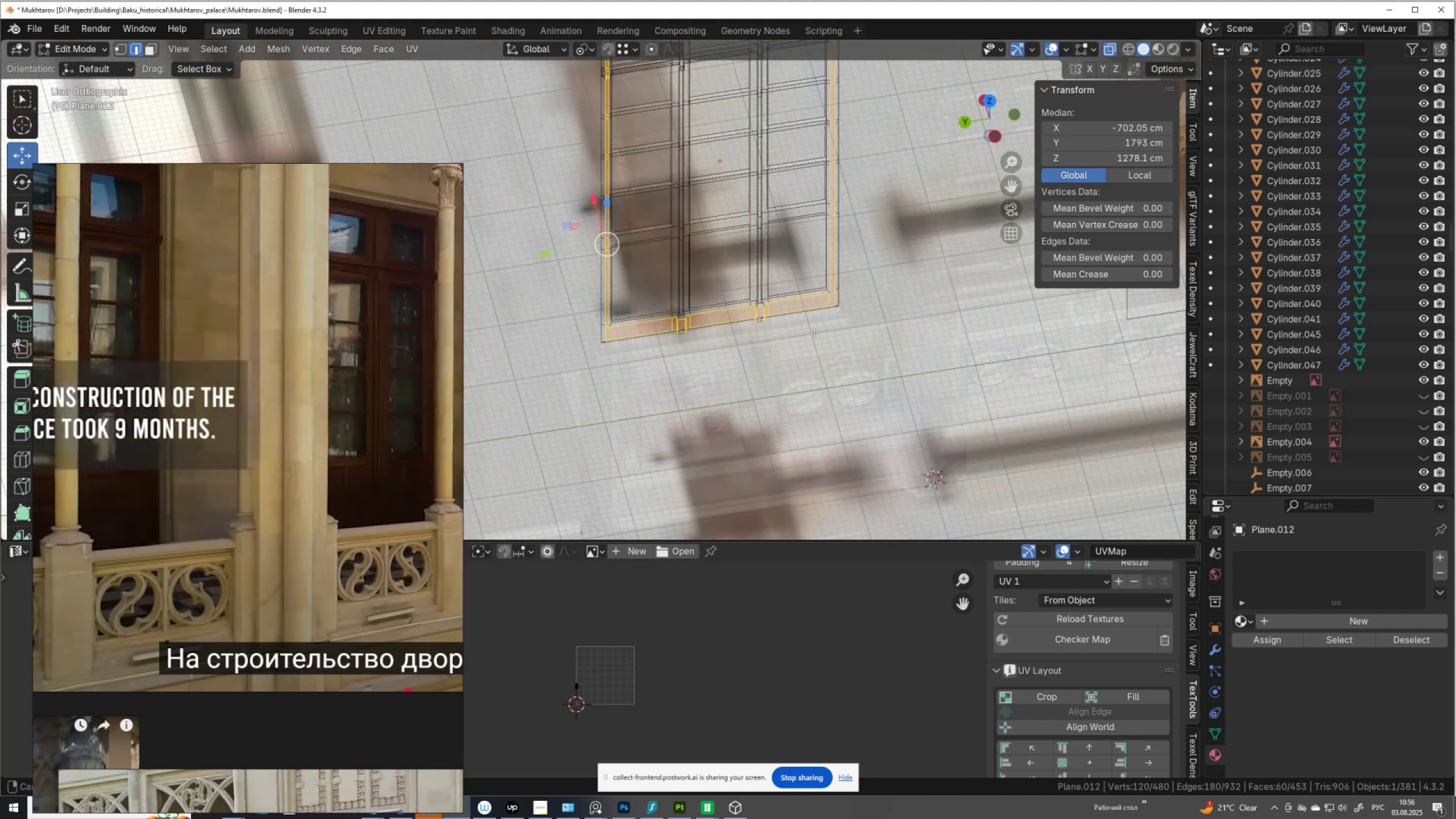 
hold_key(key=ShiftLeft, duration=0.64)
 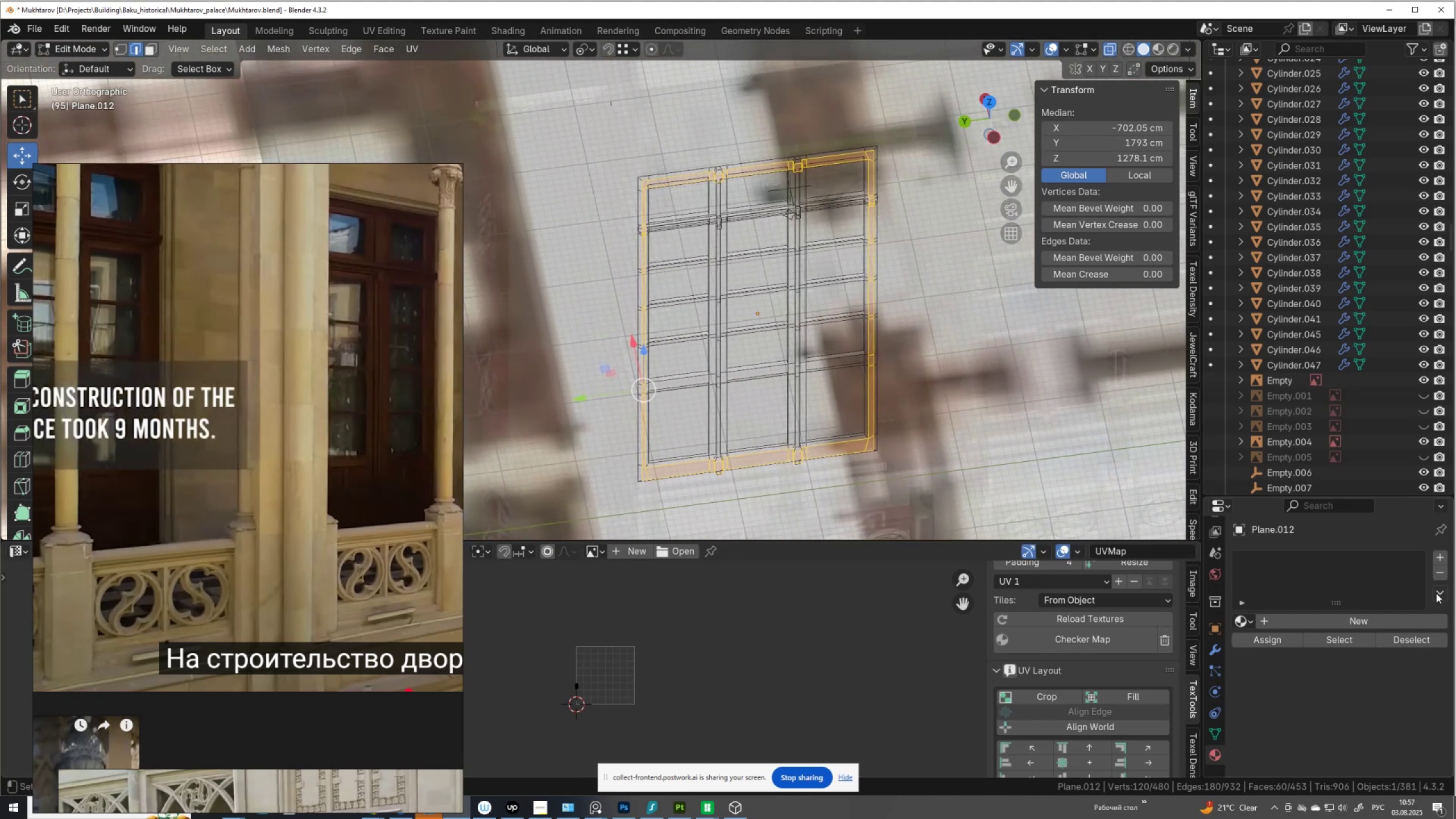 
left_click([1436, 593])
 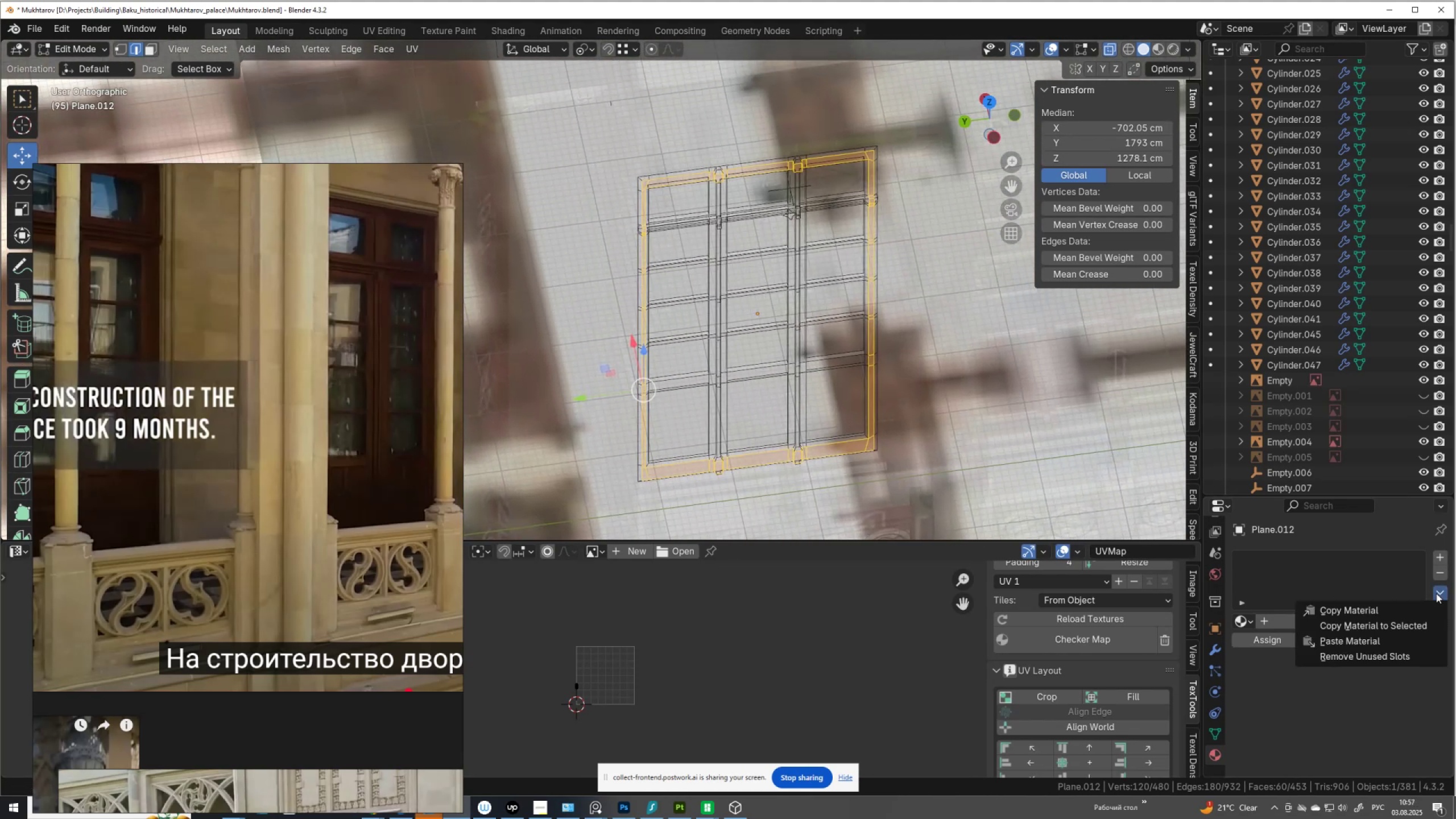 
left_click([1436, 593])
 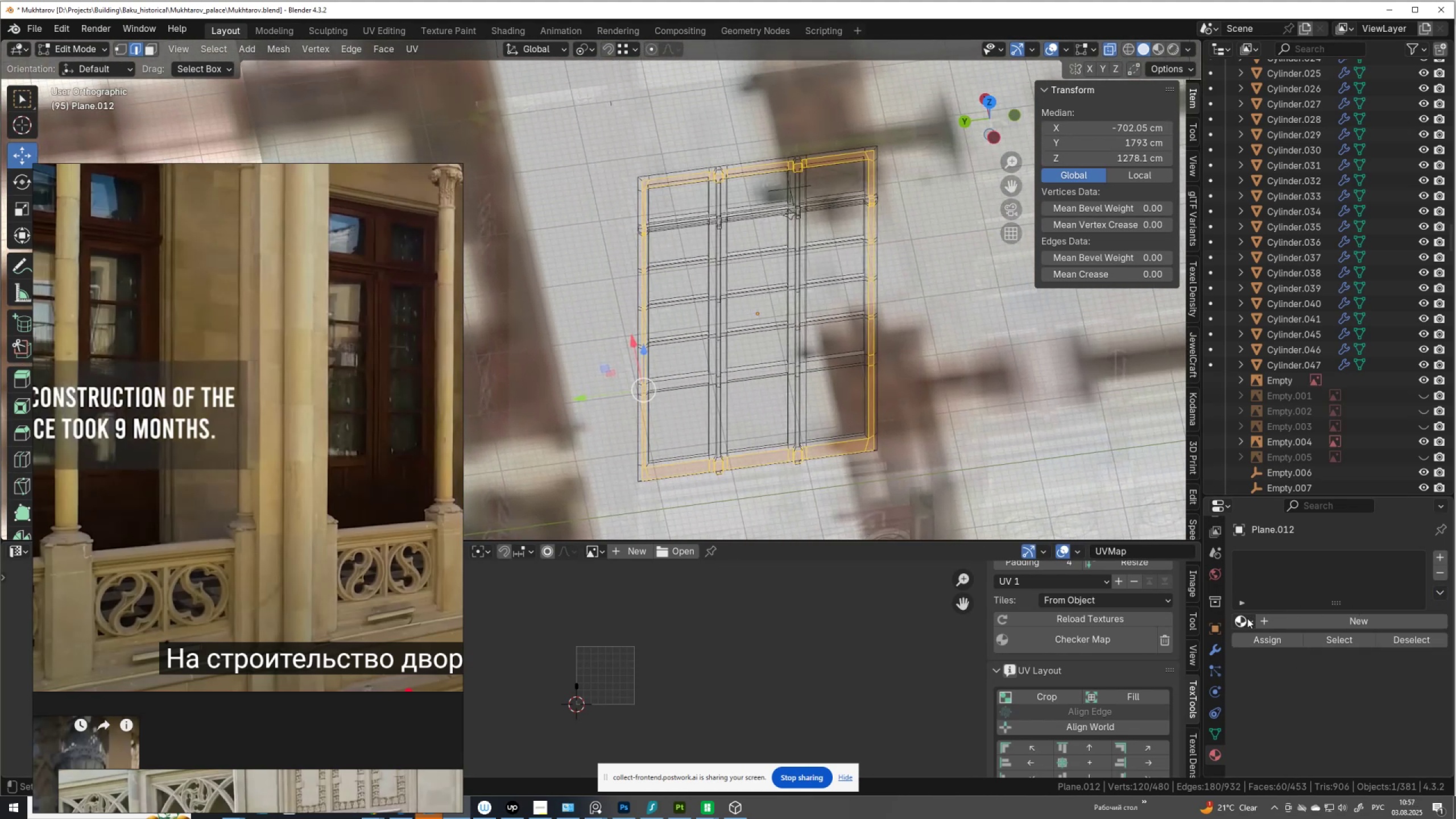 
left_click([1249, 619])
 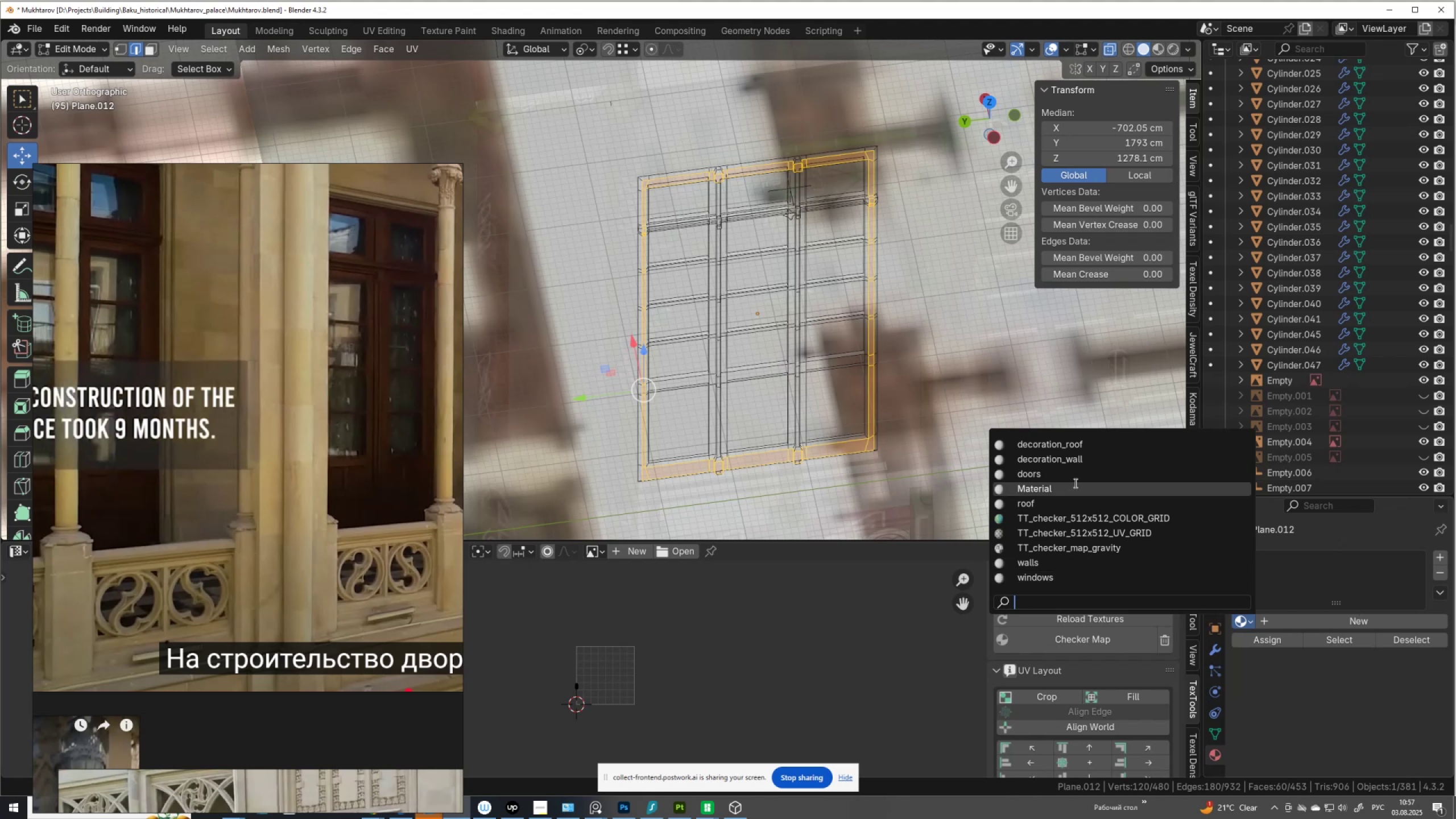 
left_click([1075, 473])
 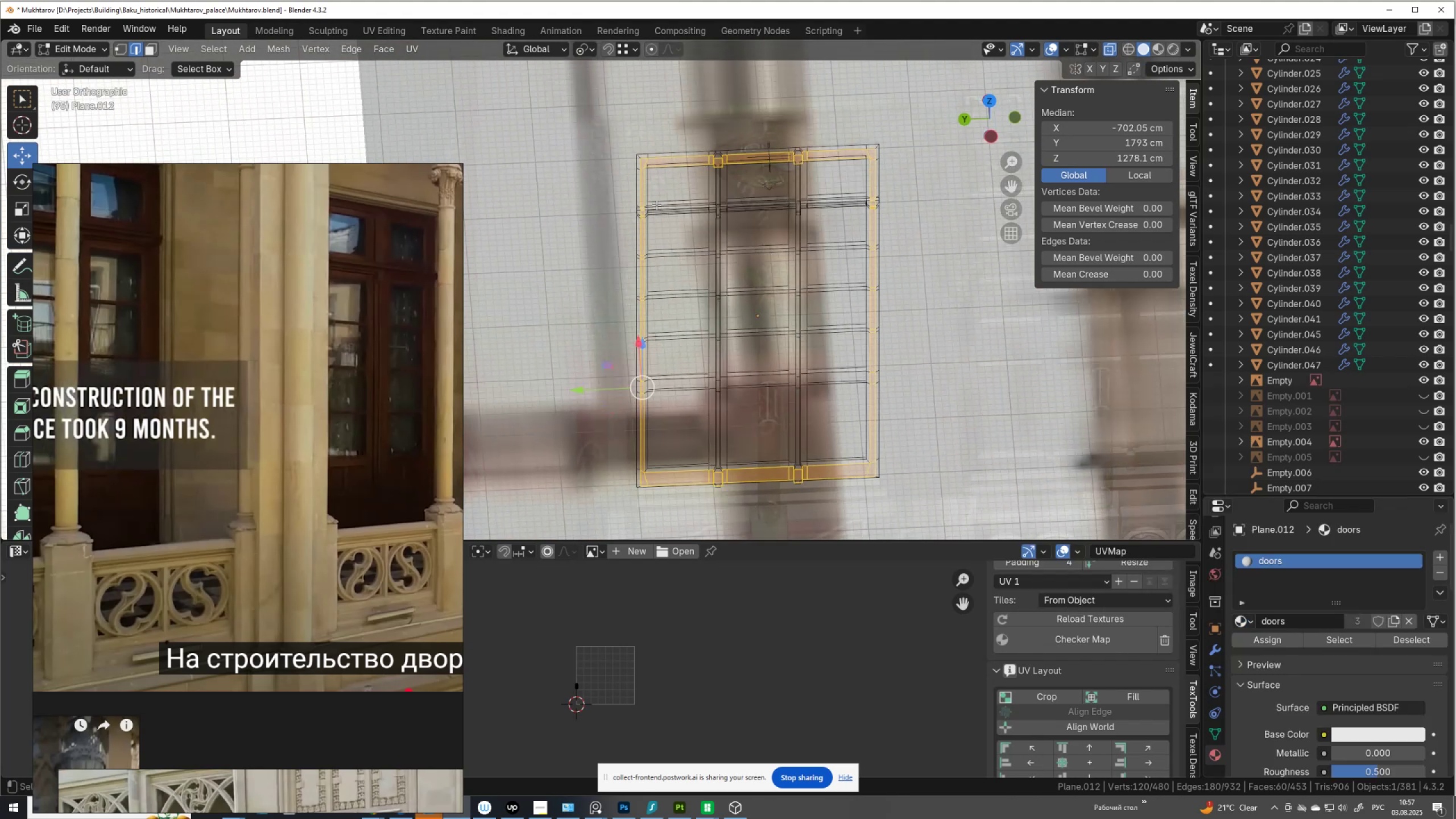 
key(3)
 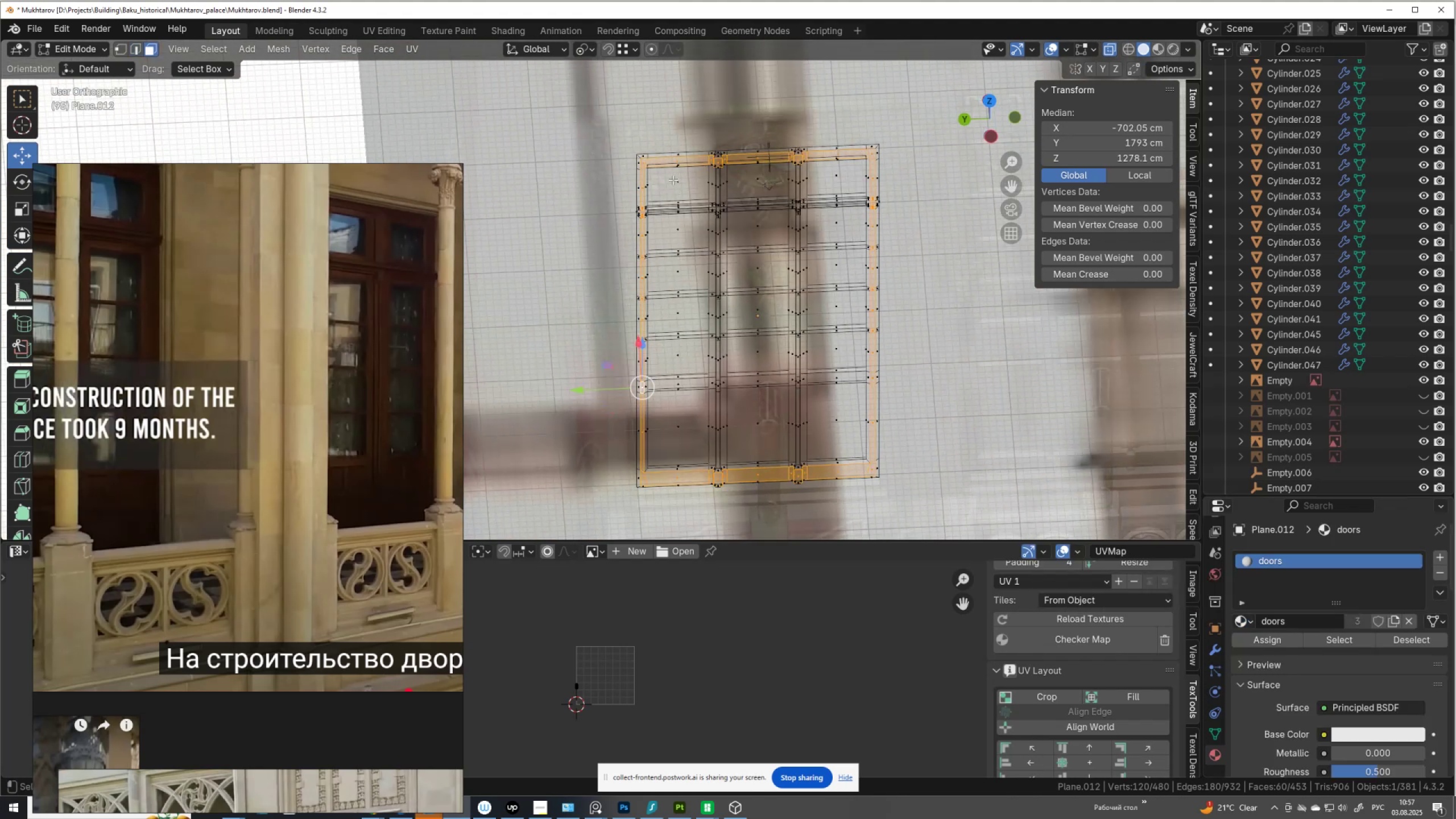 
left_click([673, 180])
 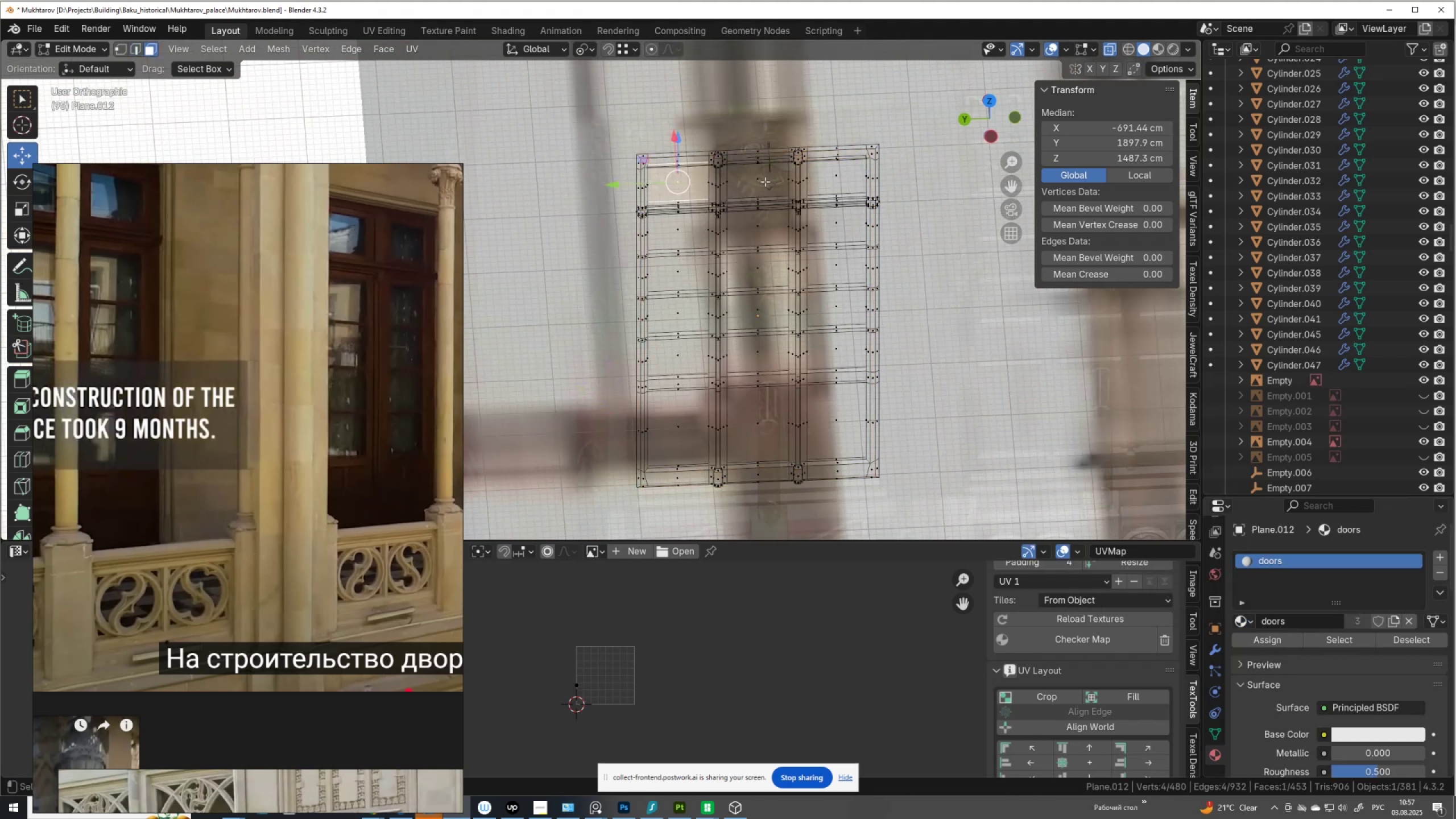 
hold_key(key=ShiftLeft, duration=1.53)
left_click([765, 181])
 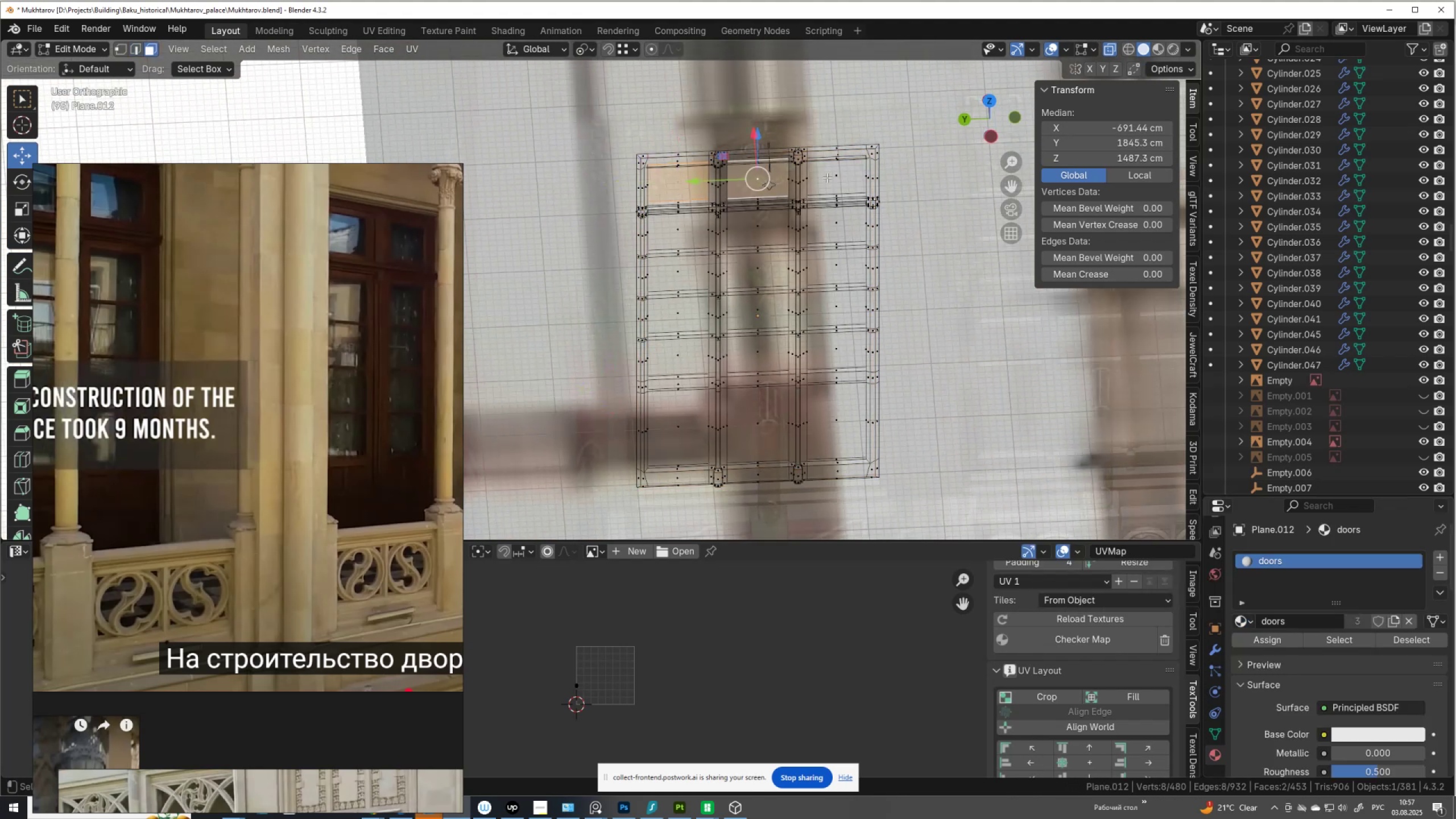 
left_click([827, 177])
 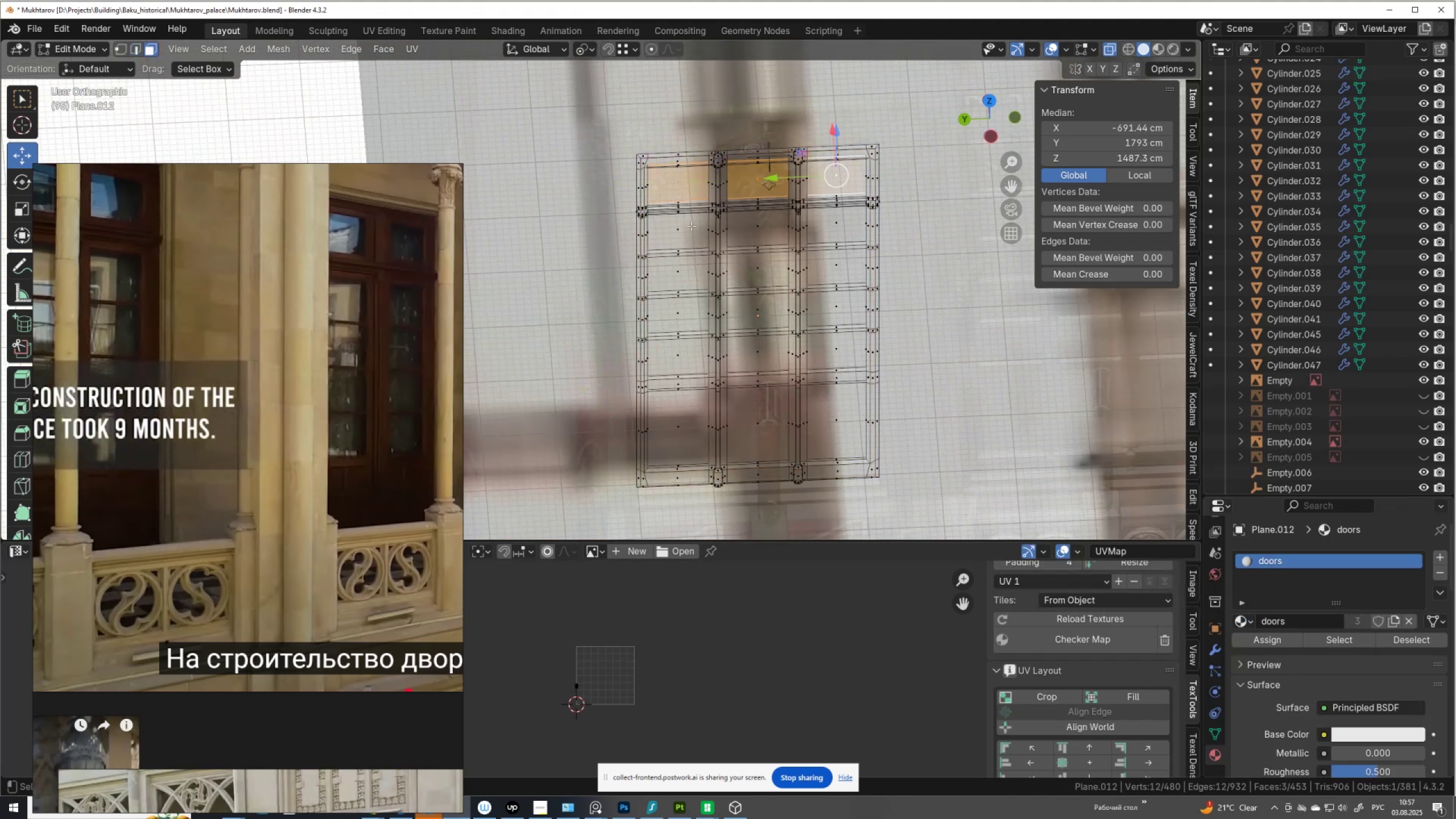 
hold_key(key=ShiftLeft, duration=1.52)
left_click([691, 226])
 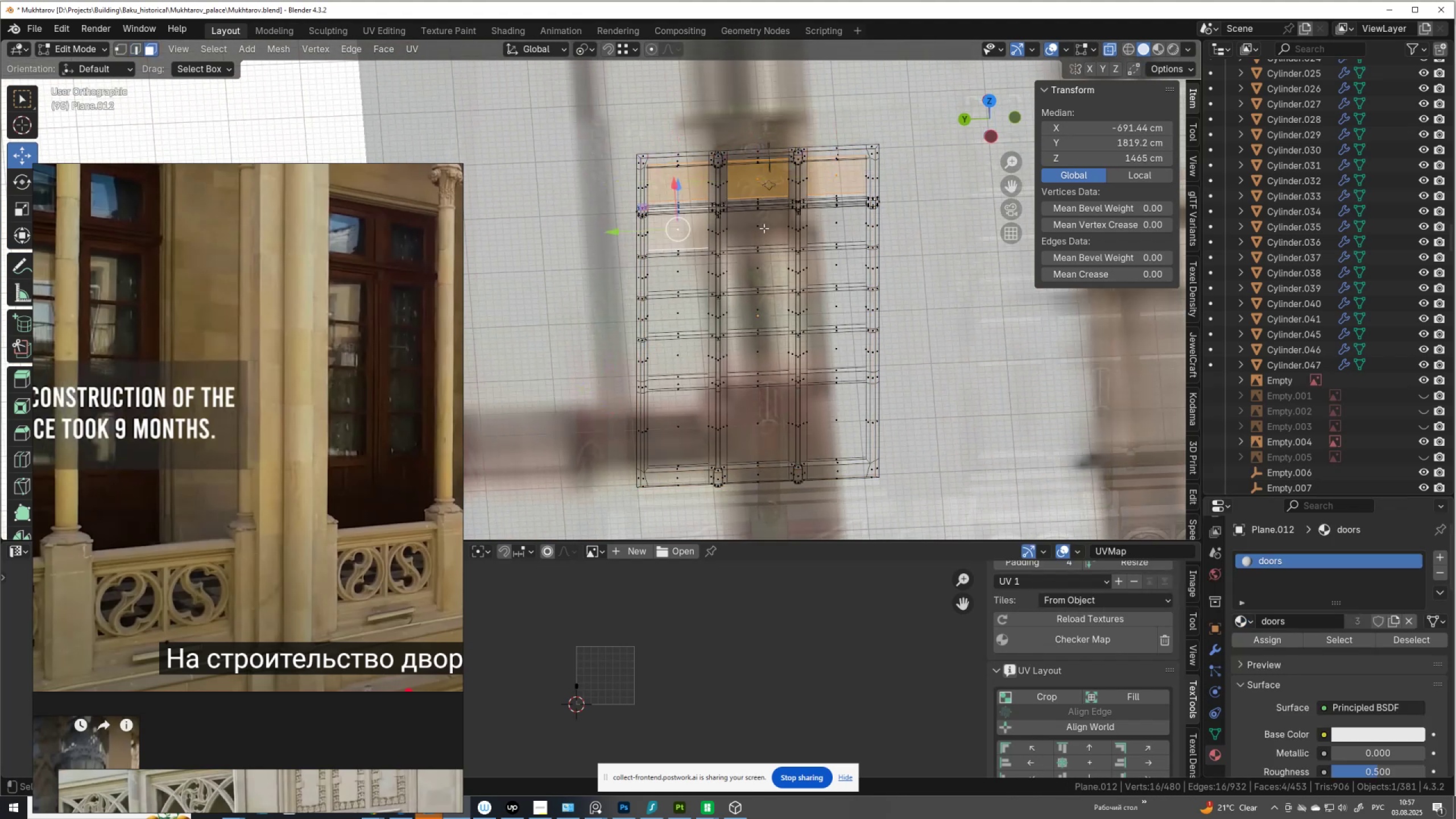 
double_click([764, 228])
 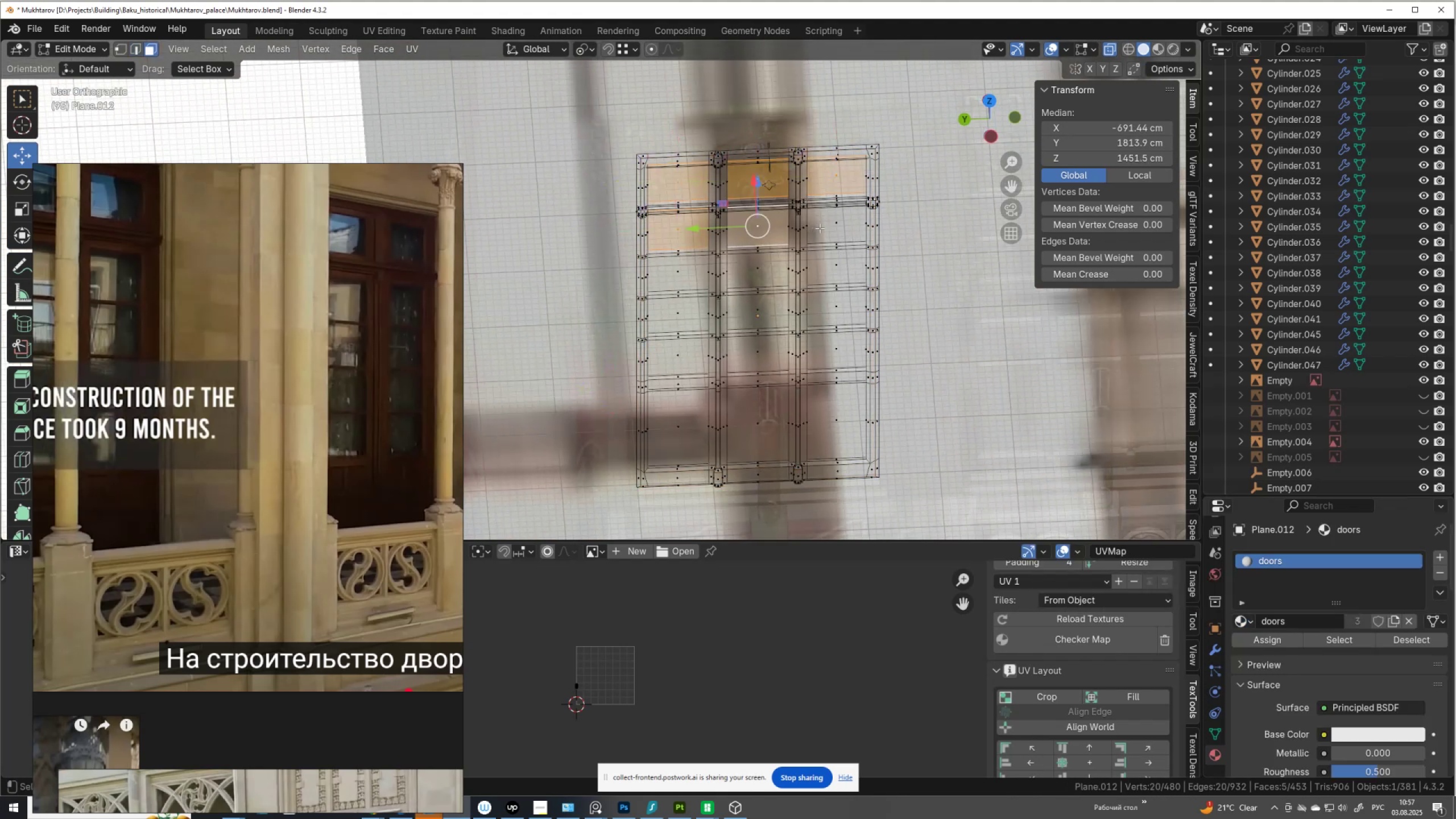 
left_click([820, 228])
 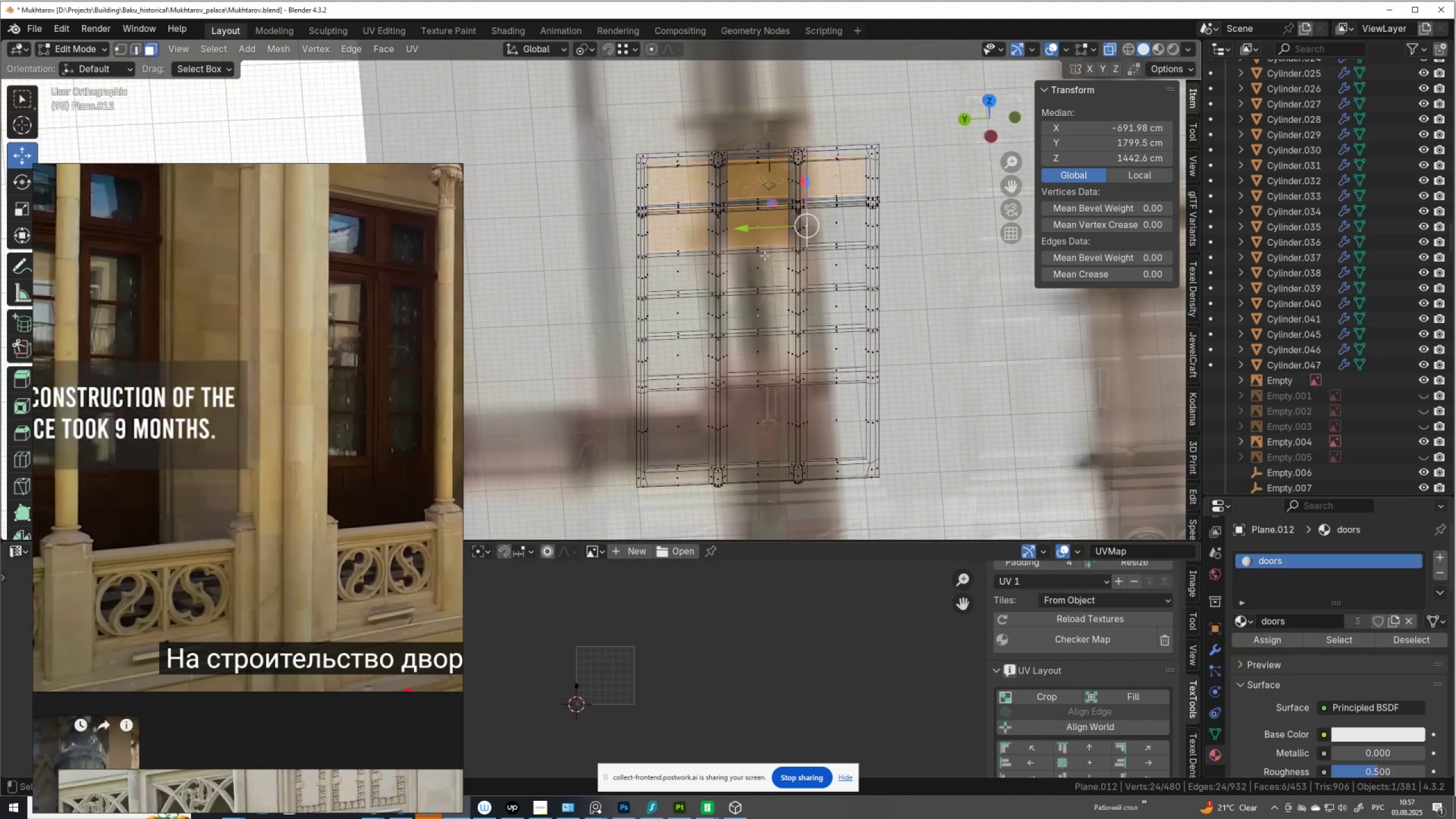 
hold_key(key=ShiftLeft, duration=0.77)
 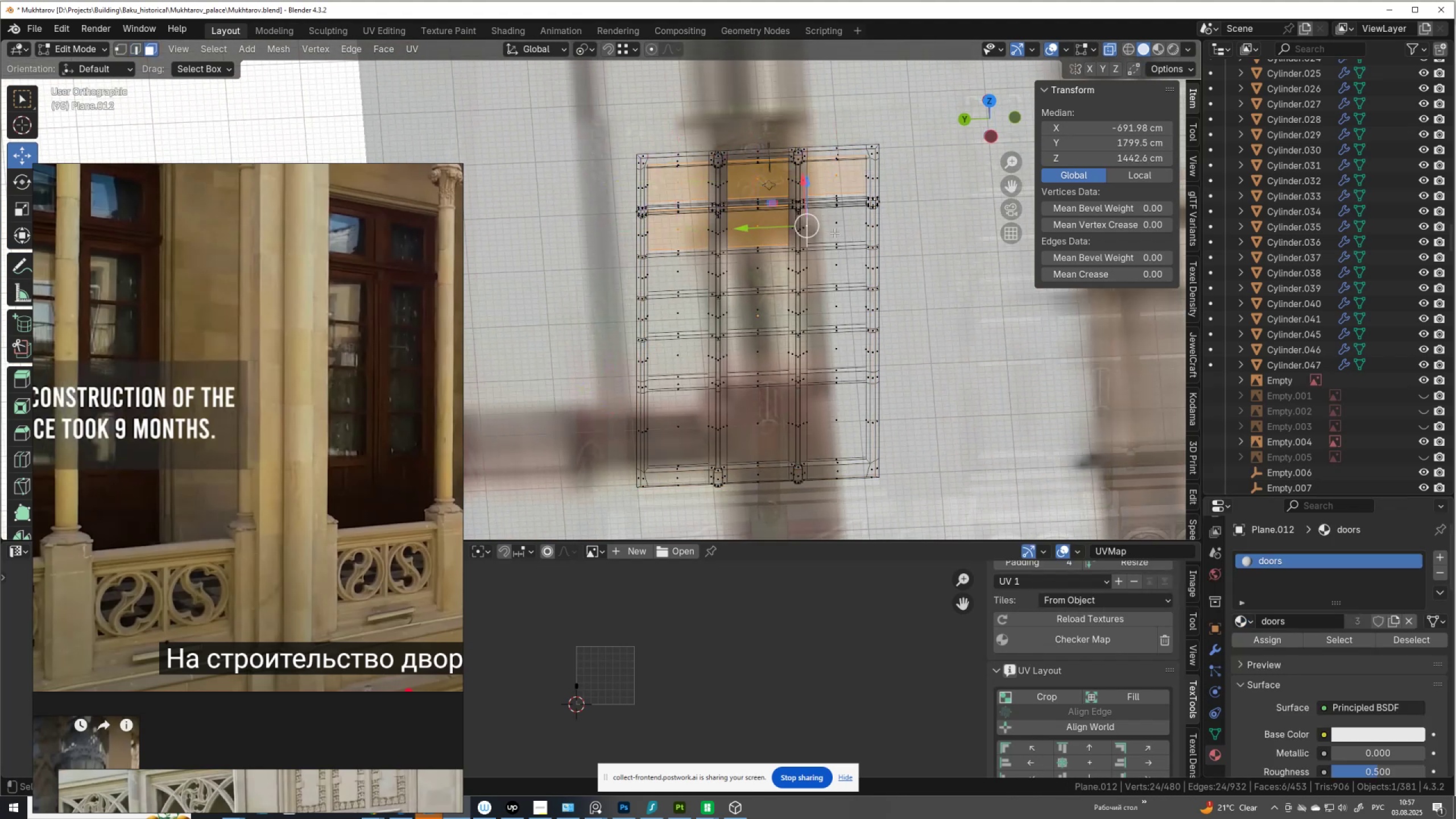 
hold_key(key=ControlLeft, duration=0.58)
 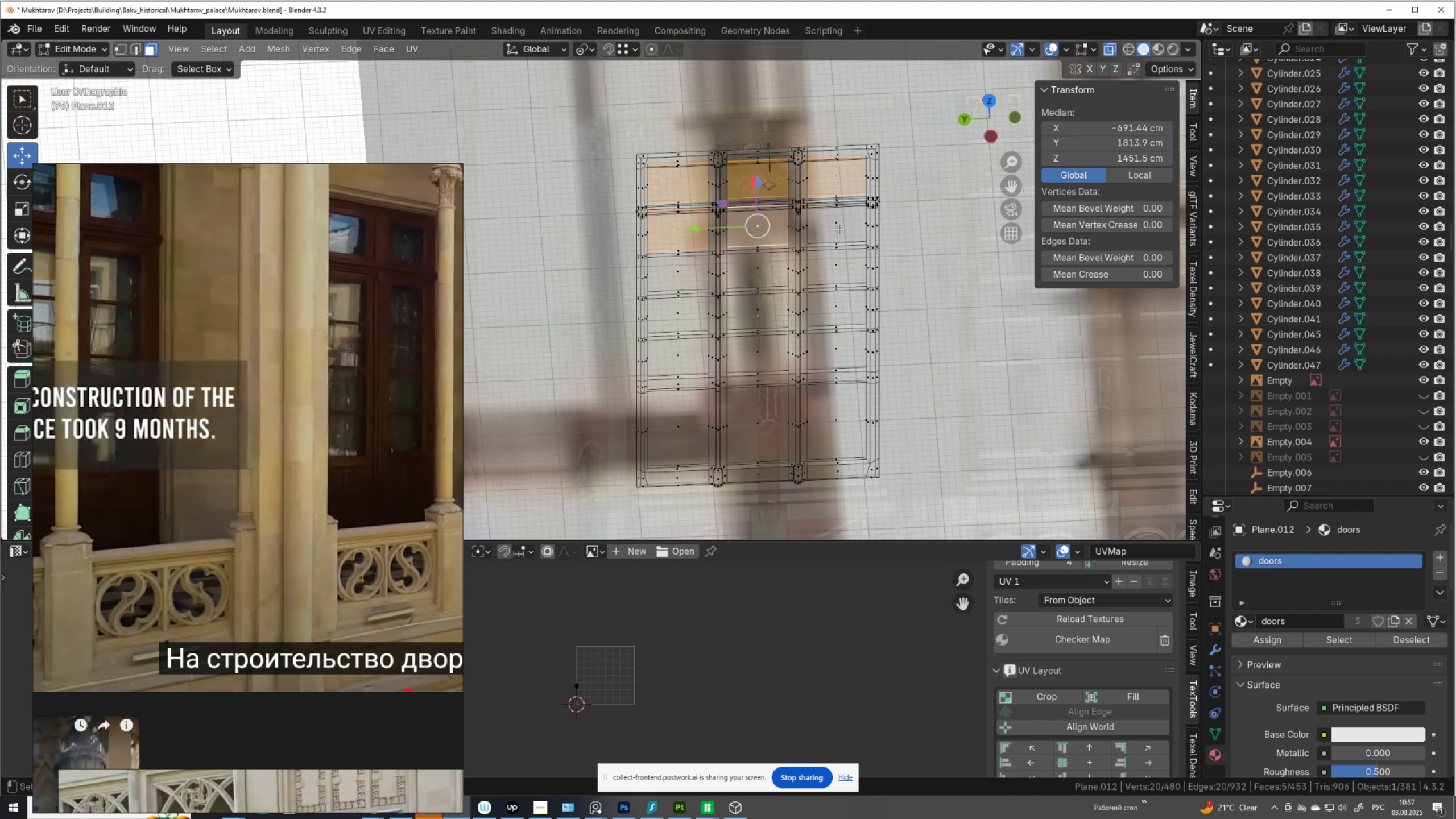 
key(Z)
 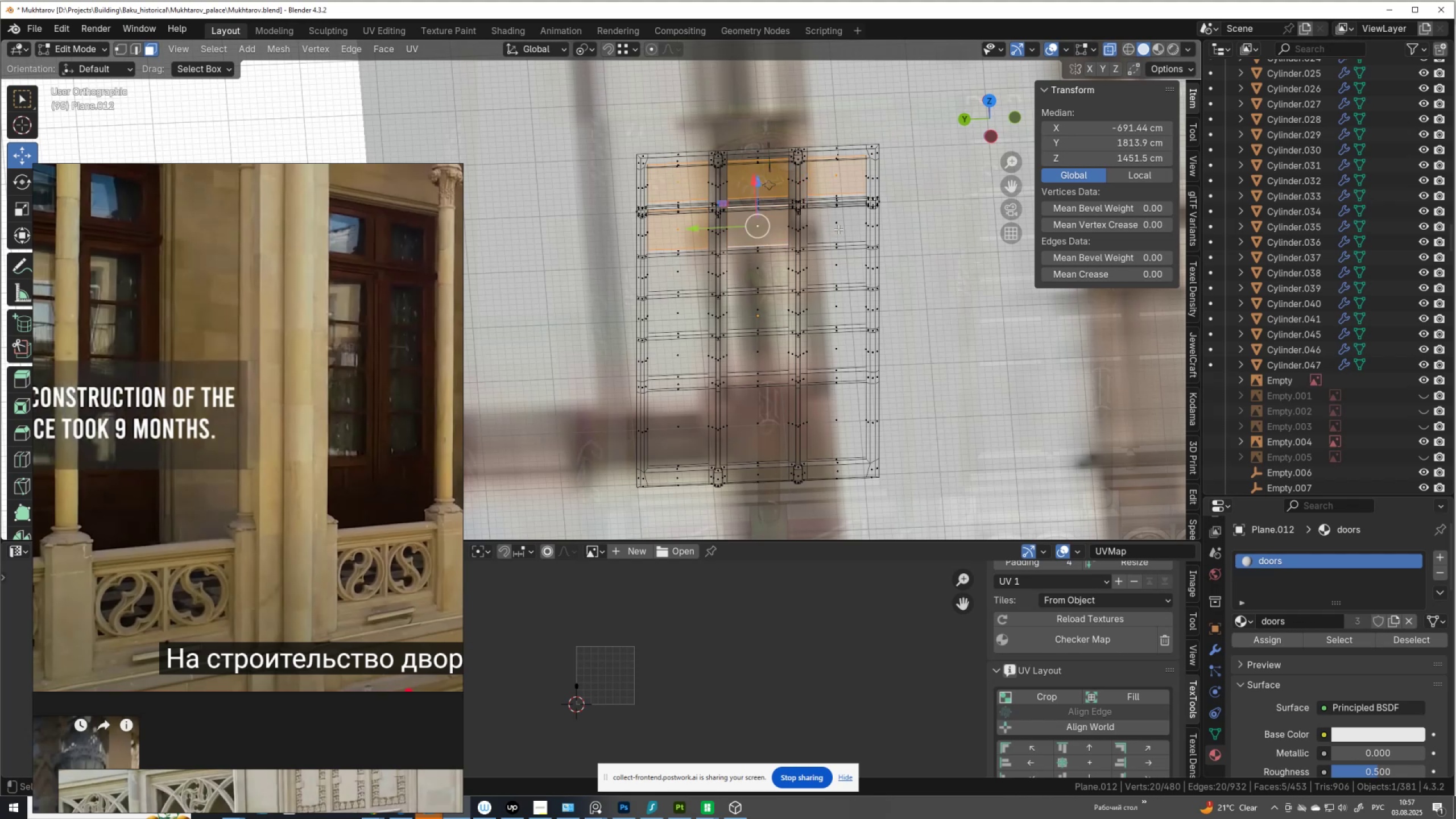 
hold_key(key=ShiftLeft, duration=1.54)
left_click([838, 229])
 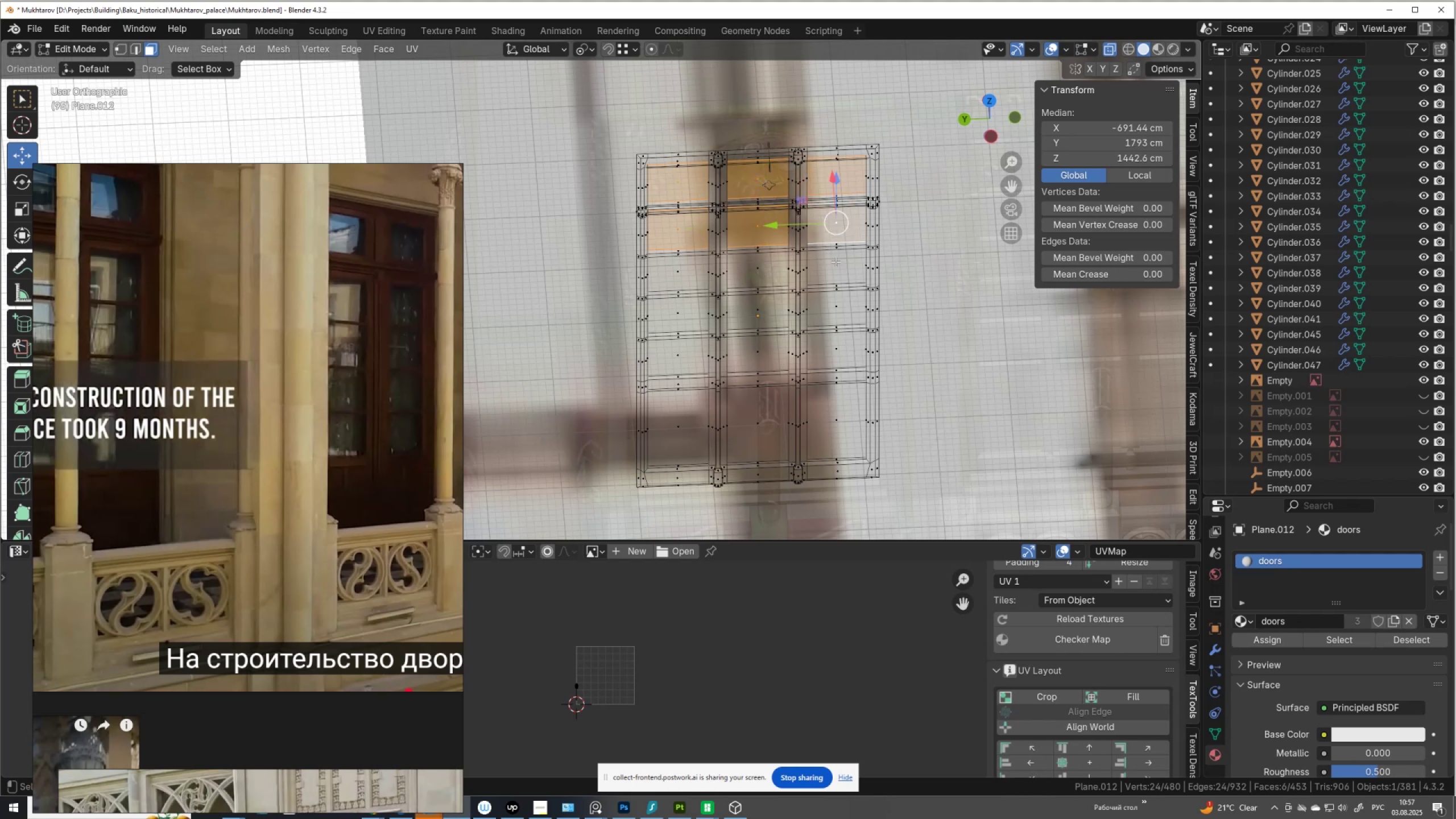 
left_click([835, 262])
 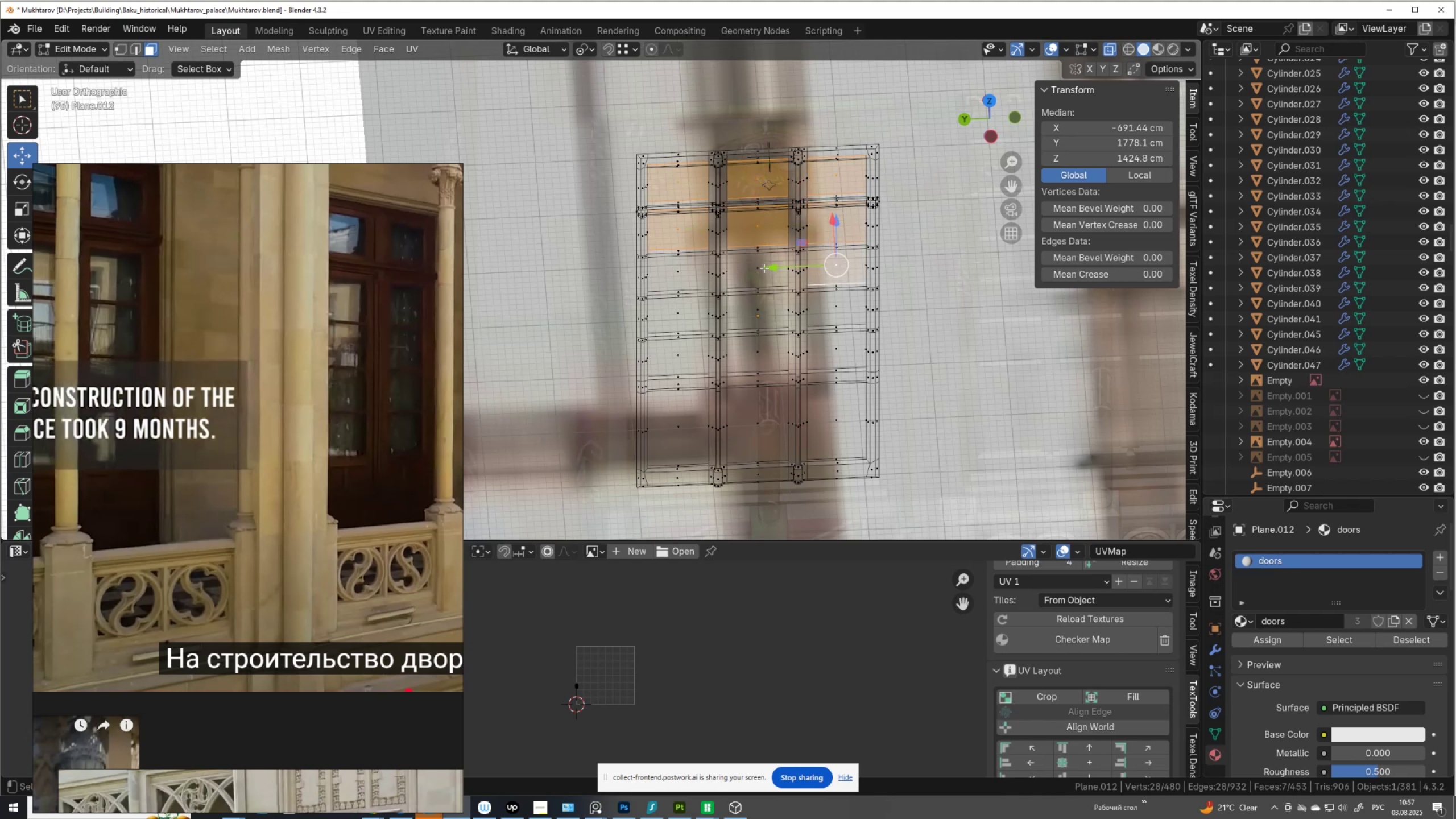 
left_click([763, 267])
 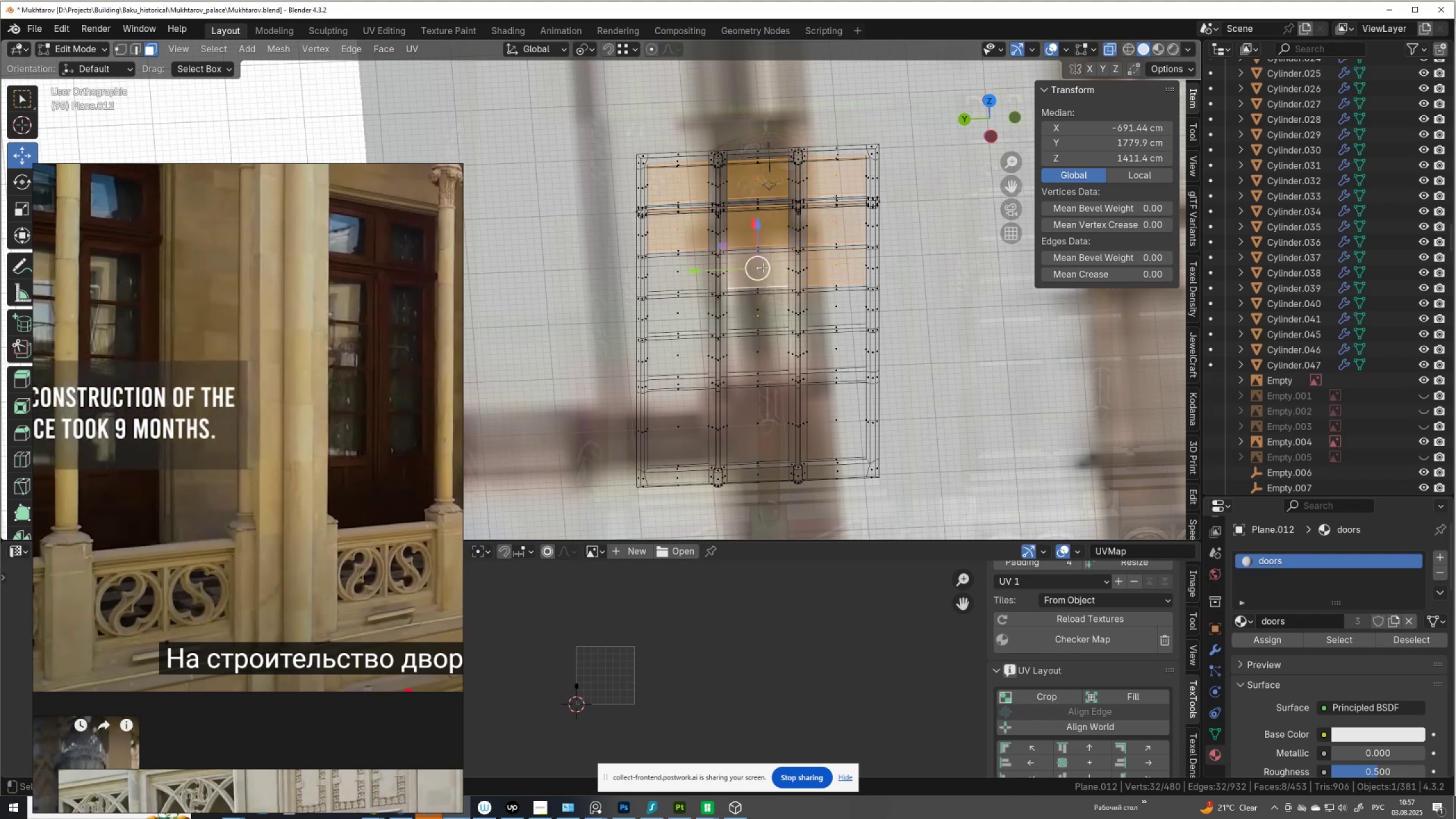 
hold_key(key=ShiftLeft, duration=1.52)
left_click([686, 274])
 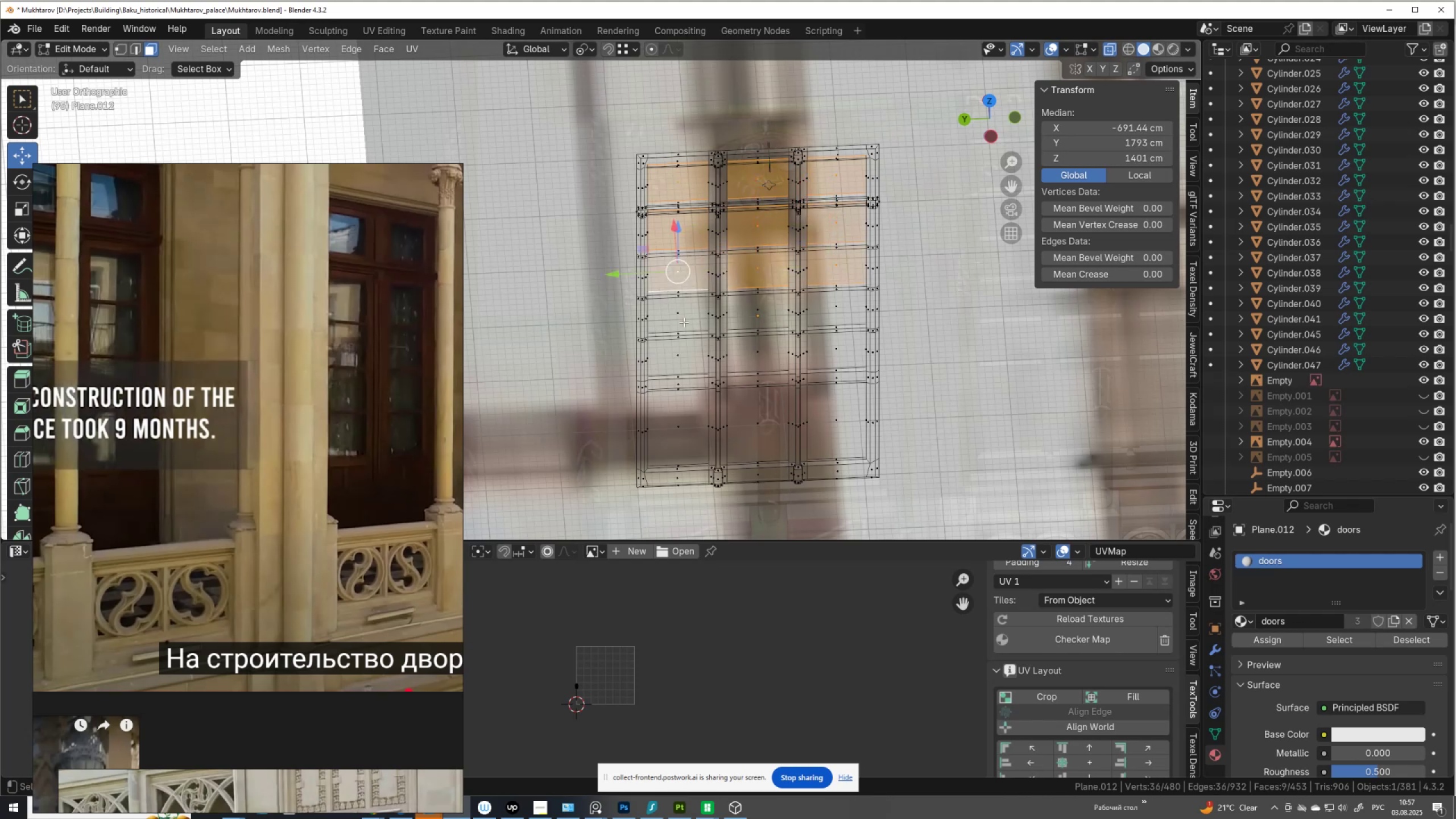 
left_click([684, 322])
 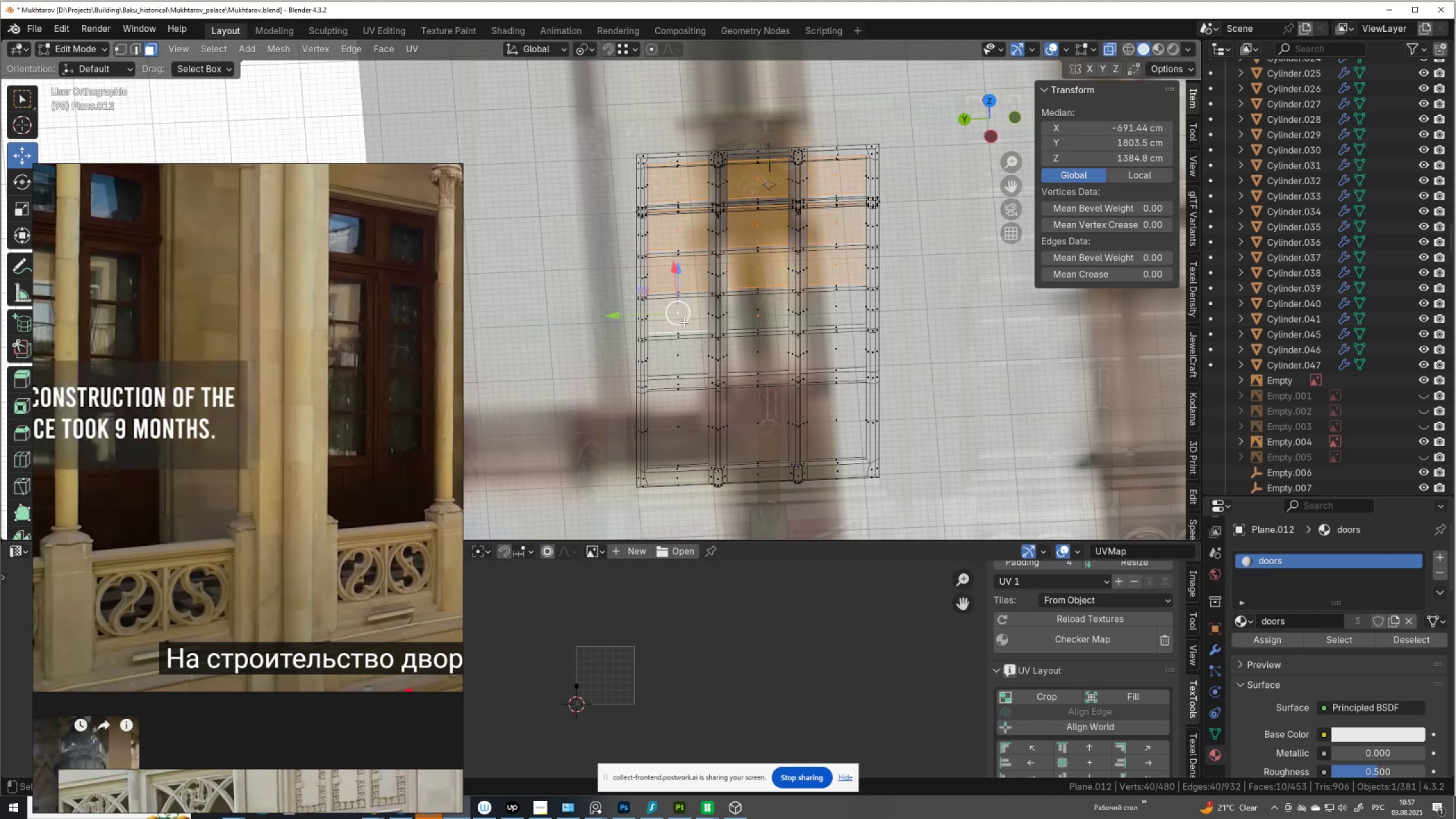 
hold_key(key=ShiftLeft, duration=1.51)
left_click([756, 314])
 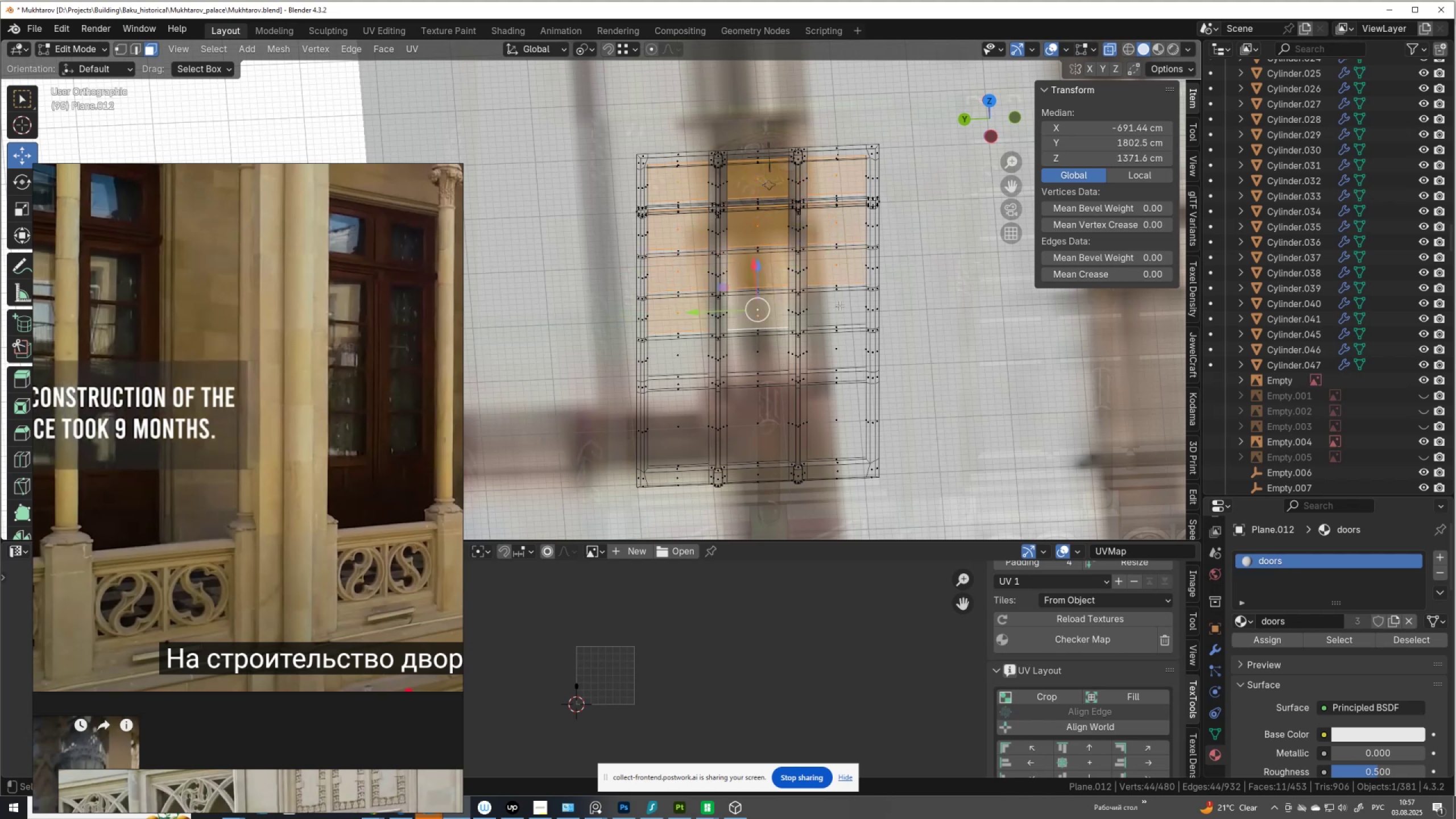 
left_click([840, 305])
 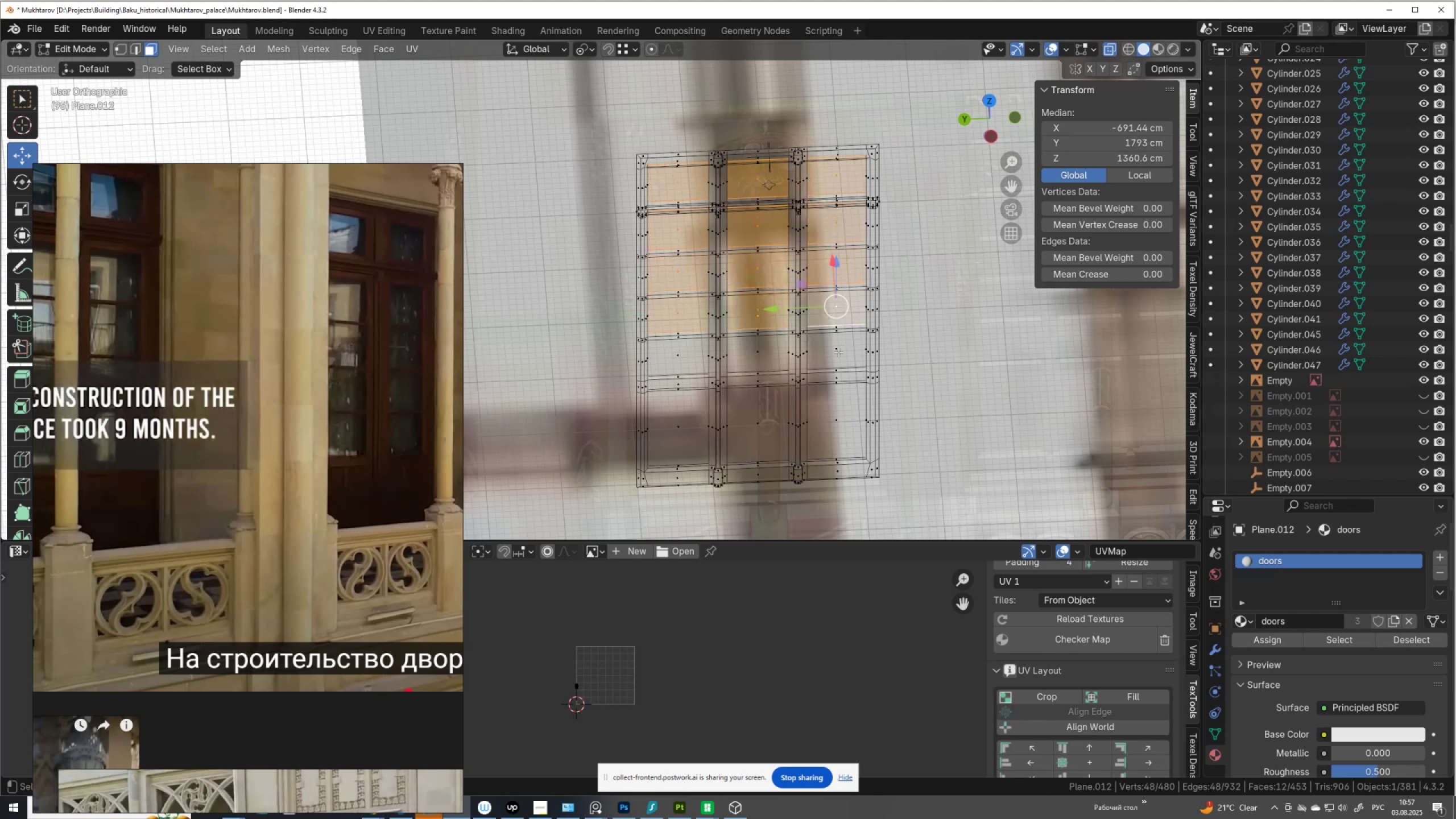 
hold_key(key=ShiftLeft, duration=1.51)
double_click([838, 352])
 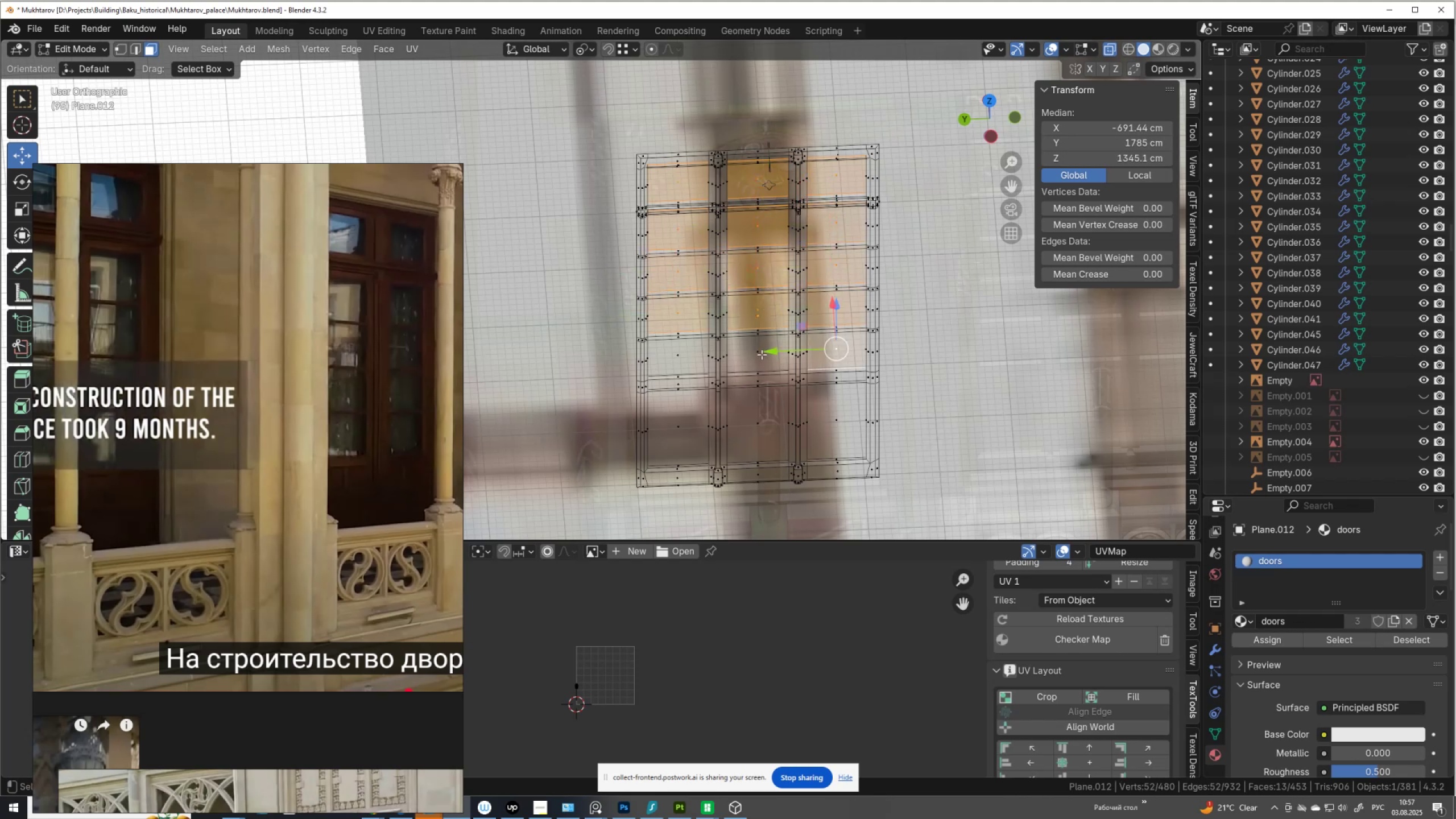 
left_click([762, 354])
 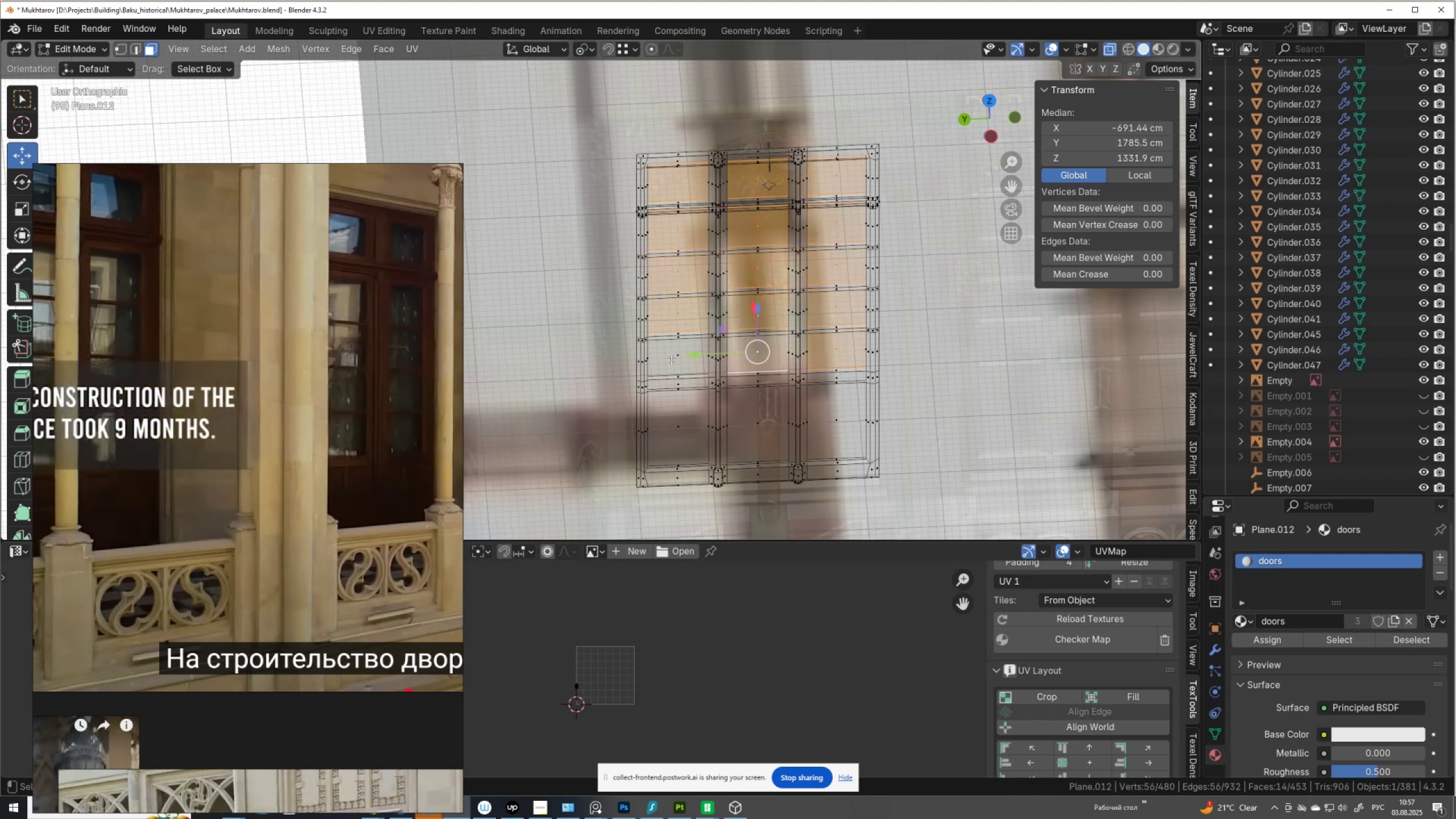 
hold_key(key=ShiftLeft, duration=0.38)
left_click([671, 358])
 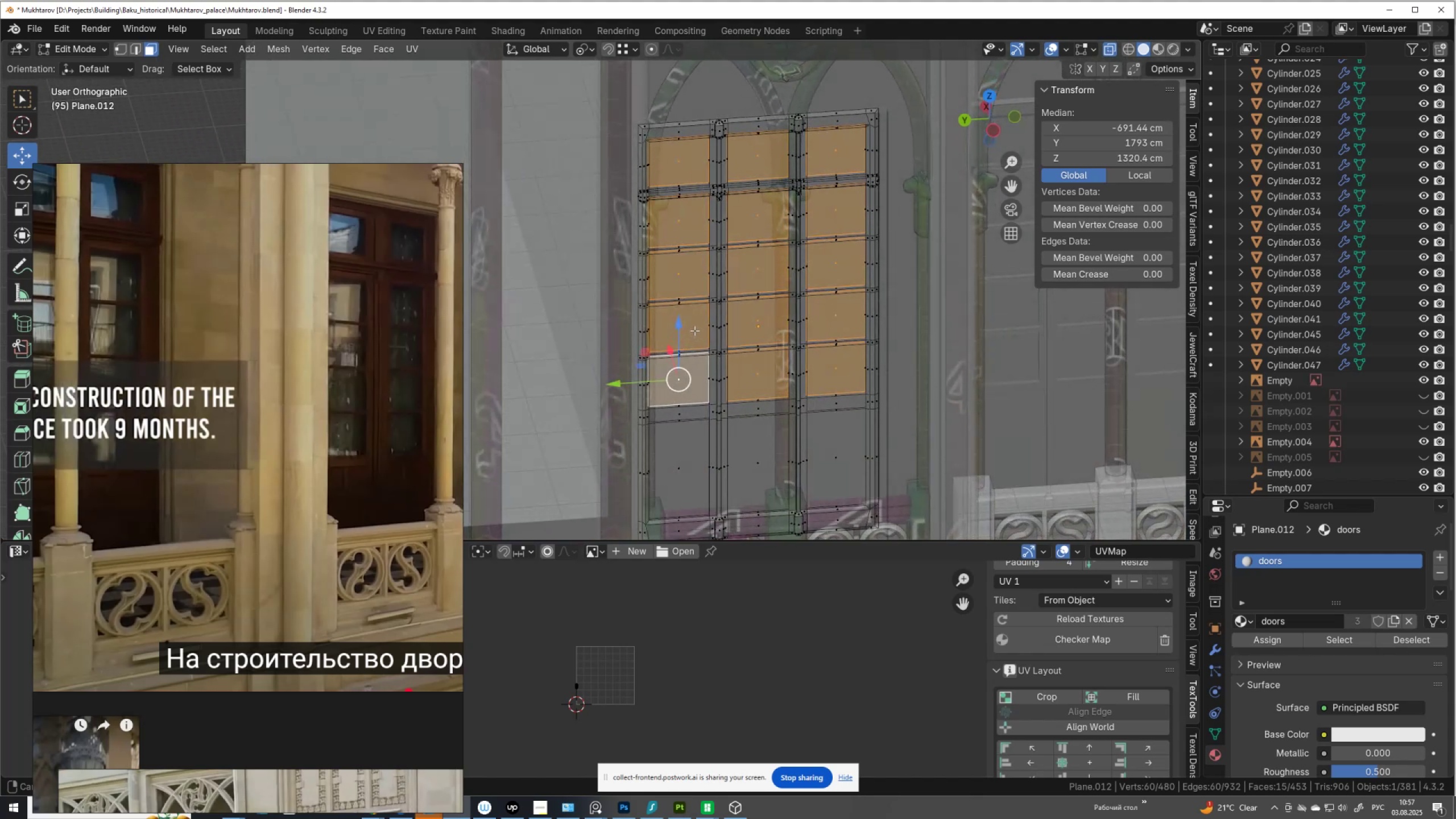 
wait(19.1)
 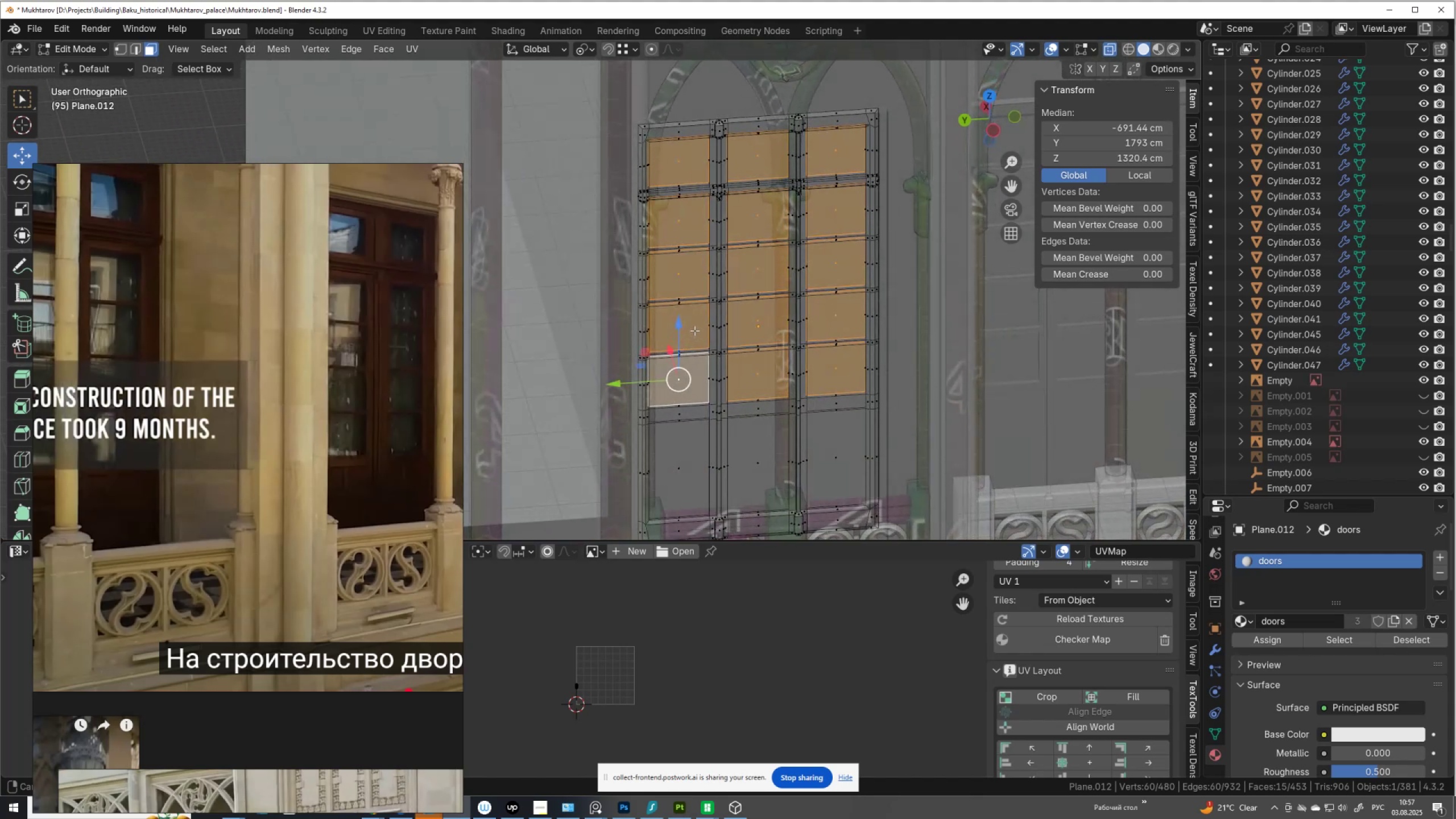 
key(P)
 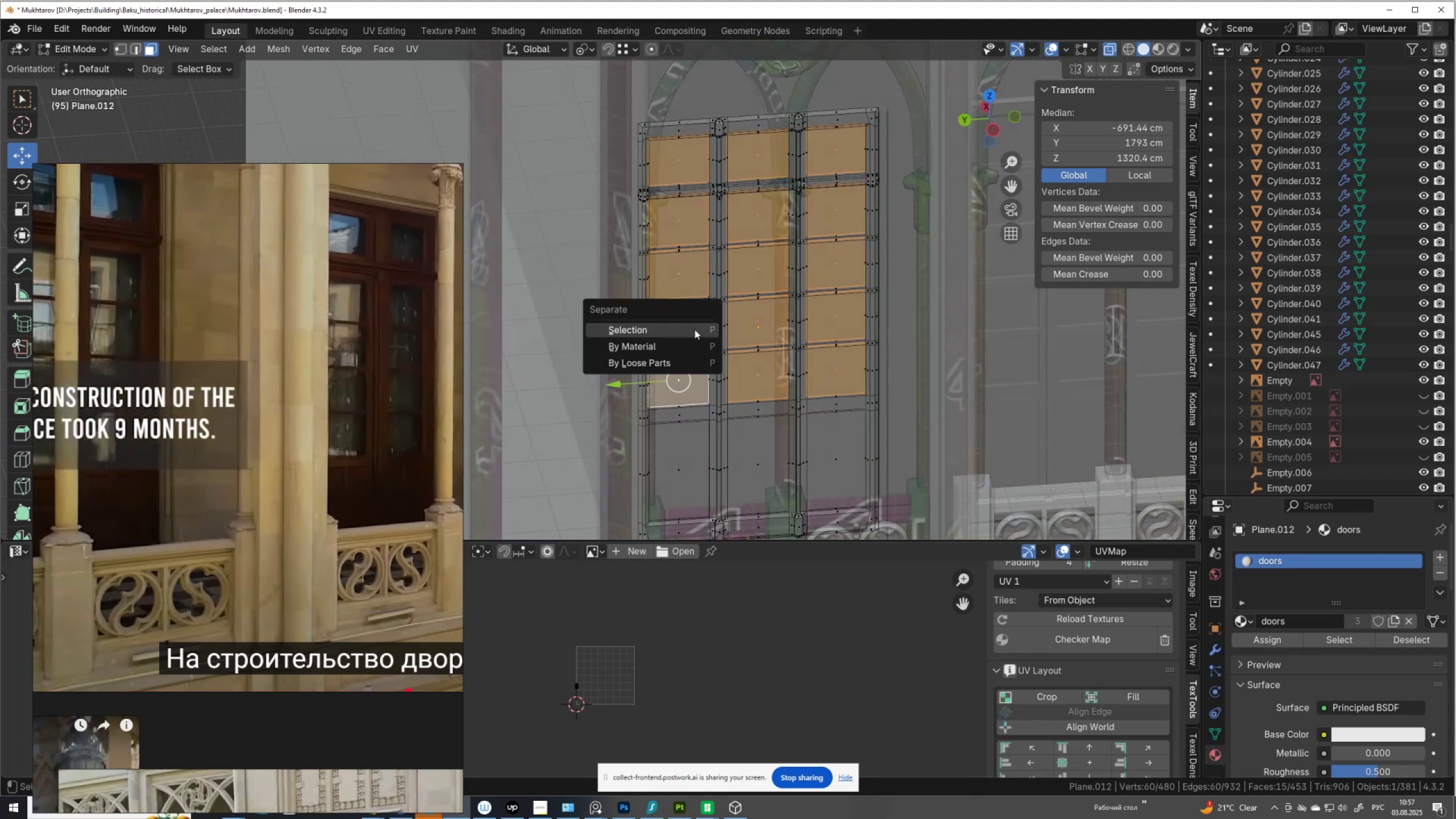 
left_click([694, 329])
 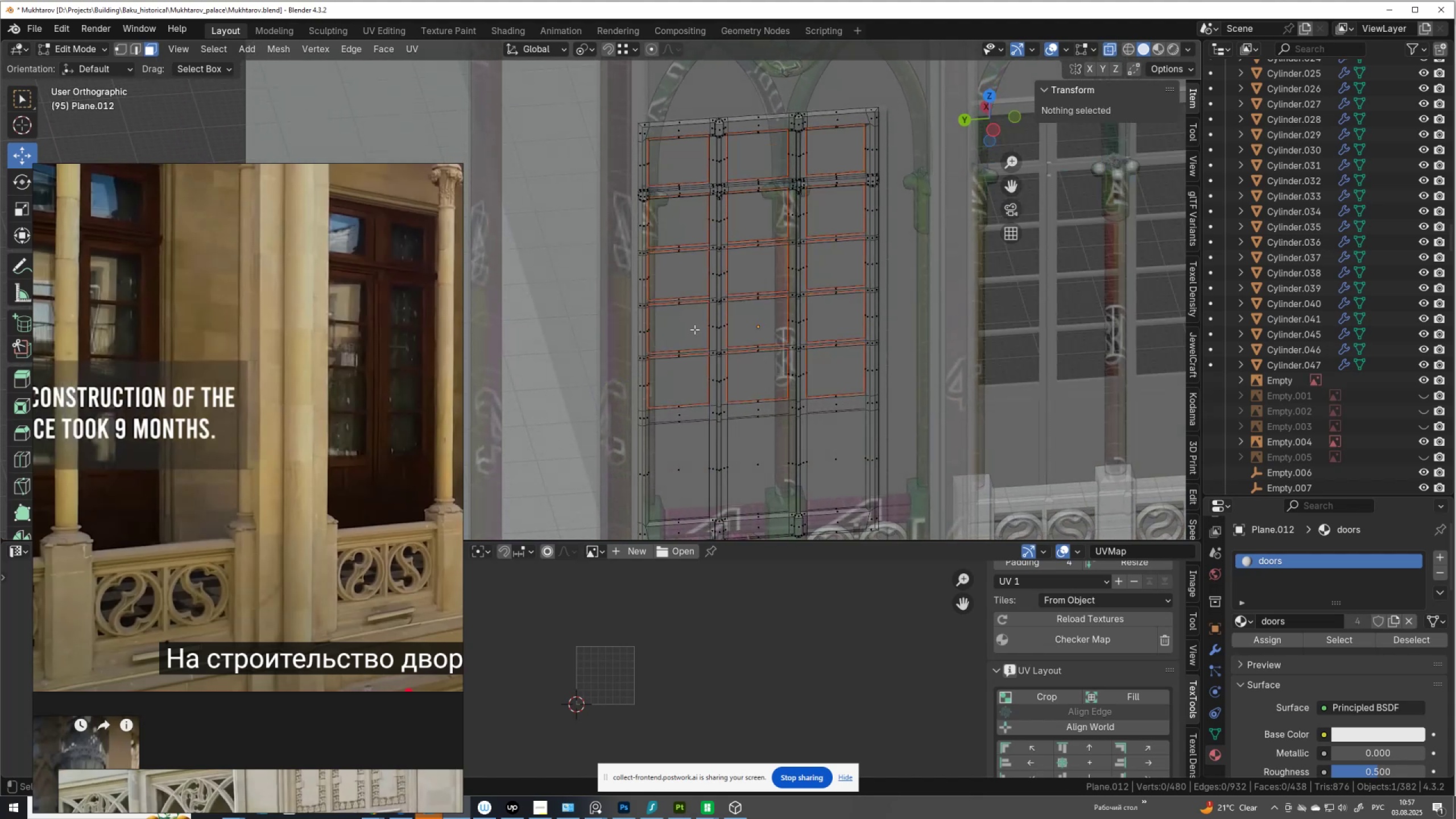 
key(Alt+AltLeft)
 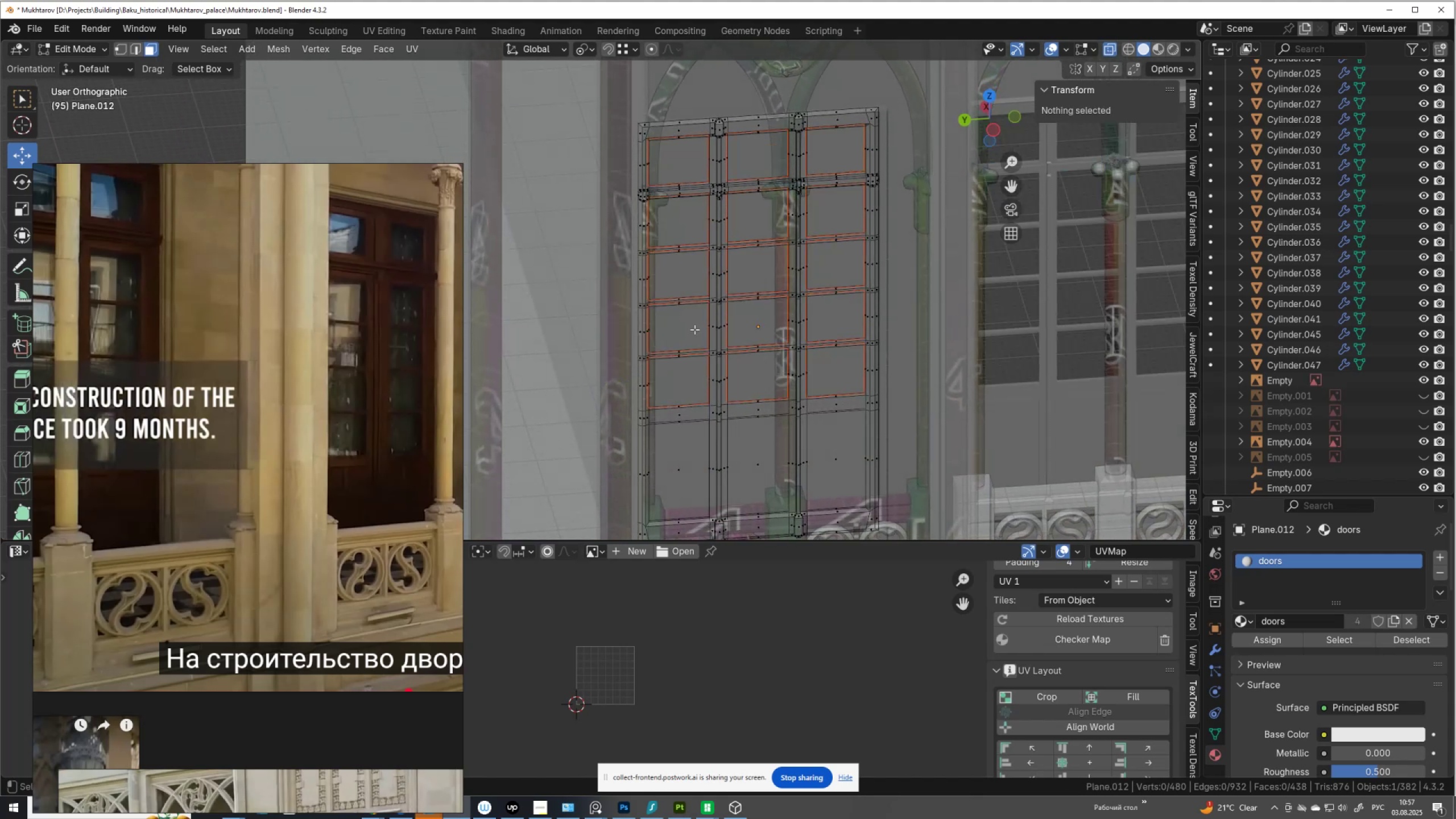 
key(Alt+Z)
 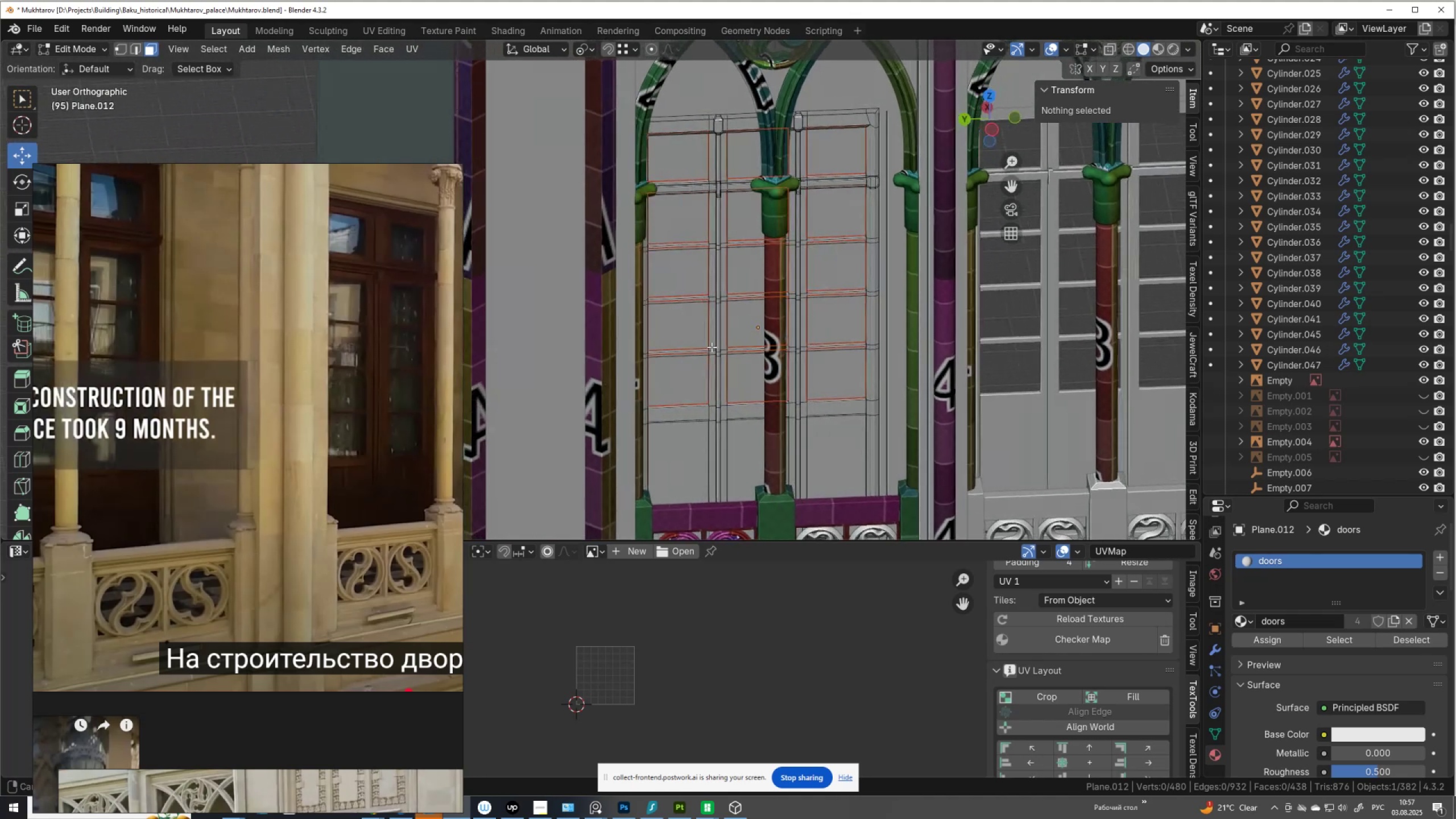 
key(Control+Z)
 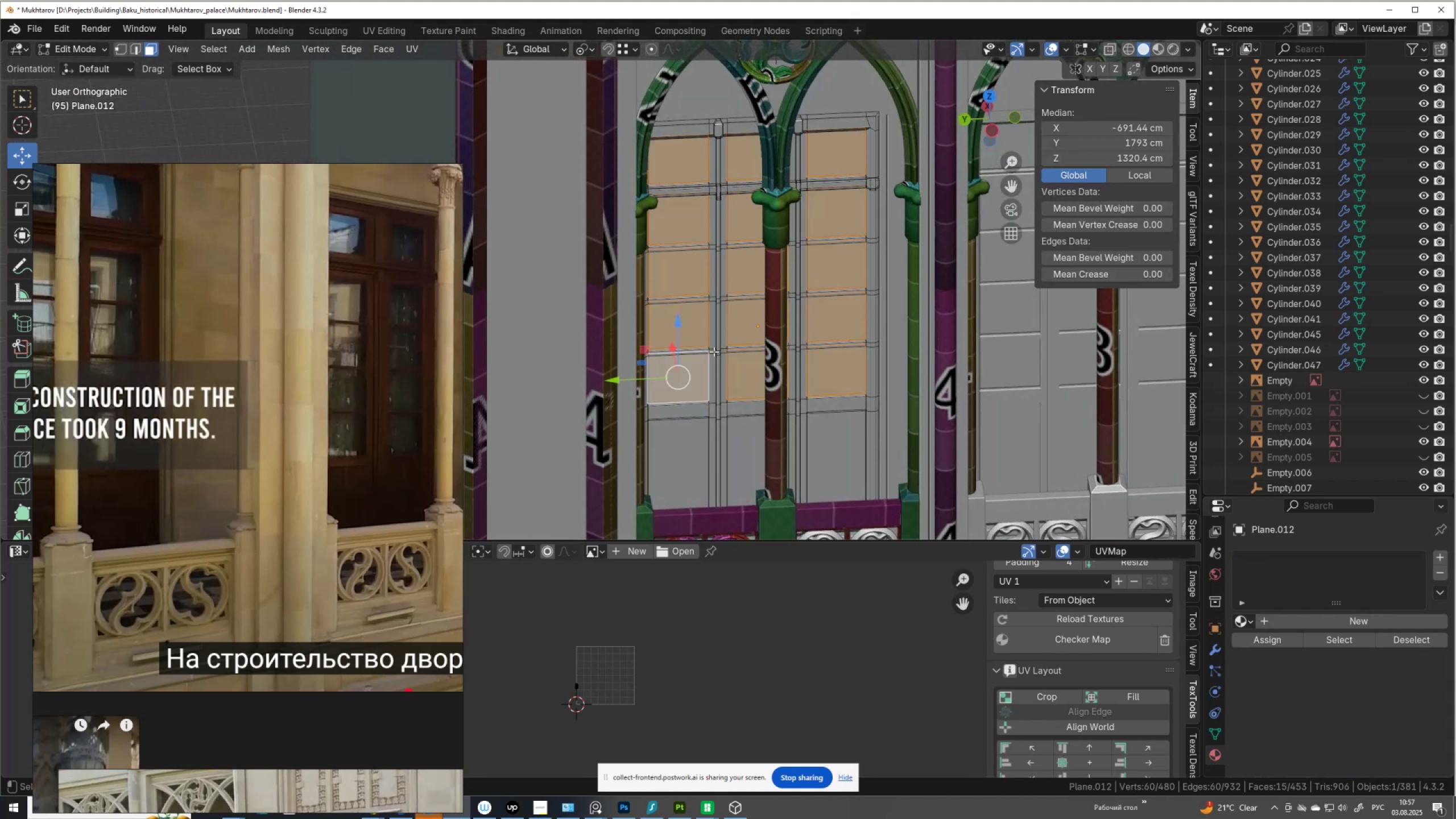 
wait(6.31)
 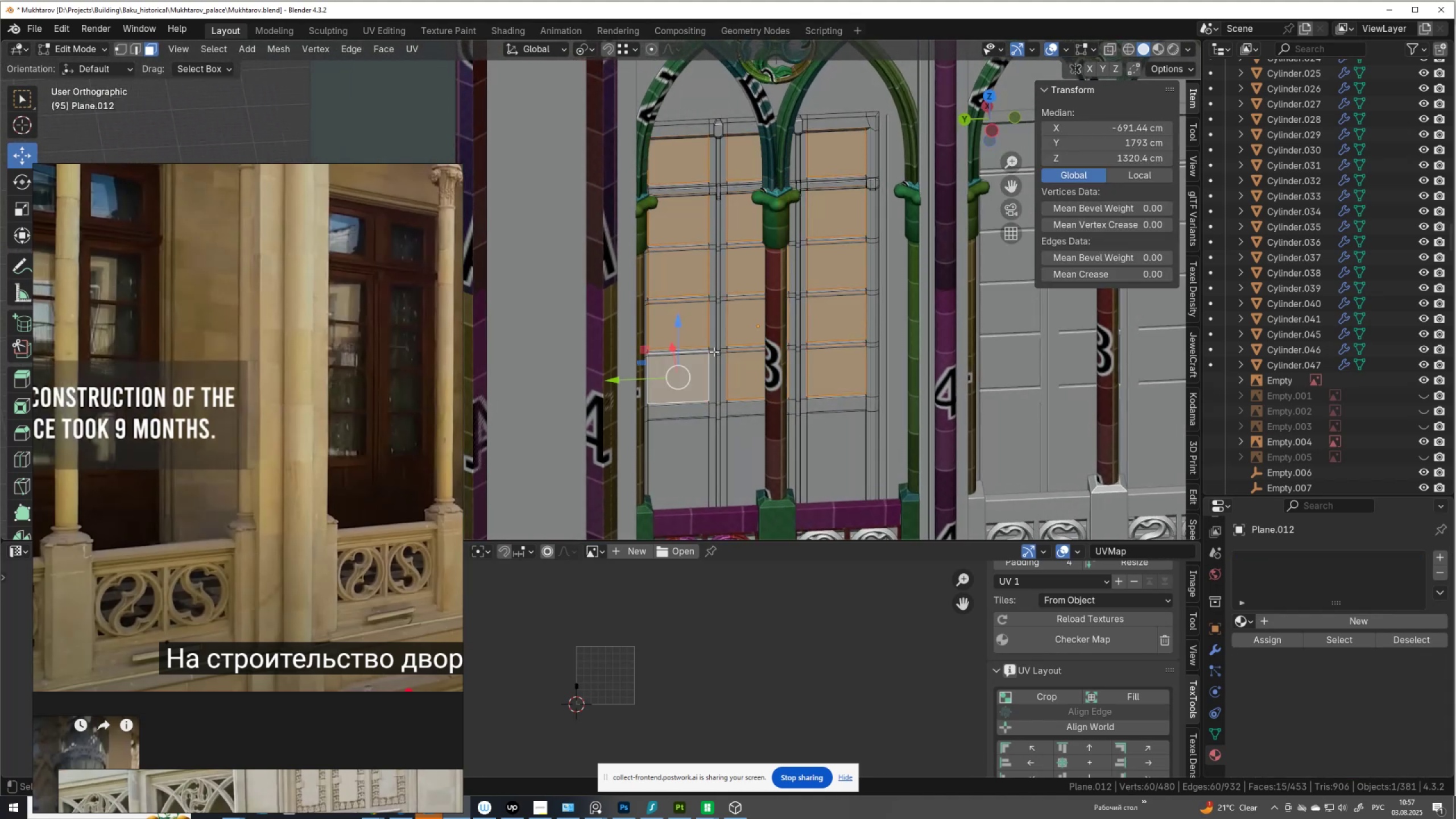 
key(F2)
 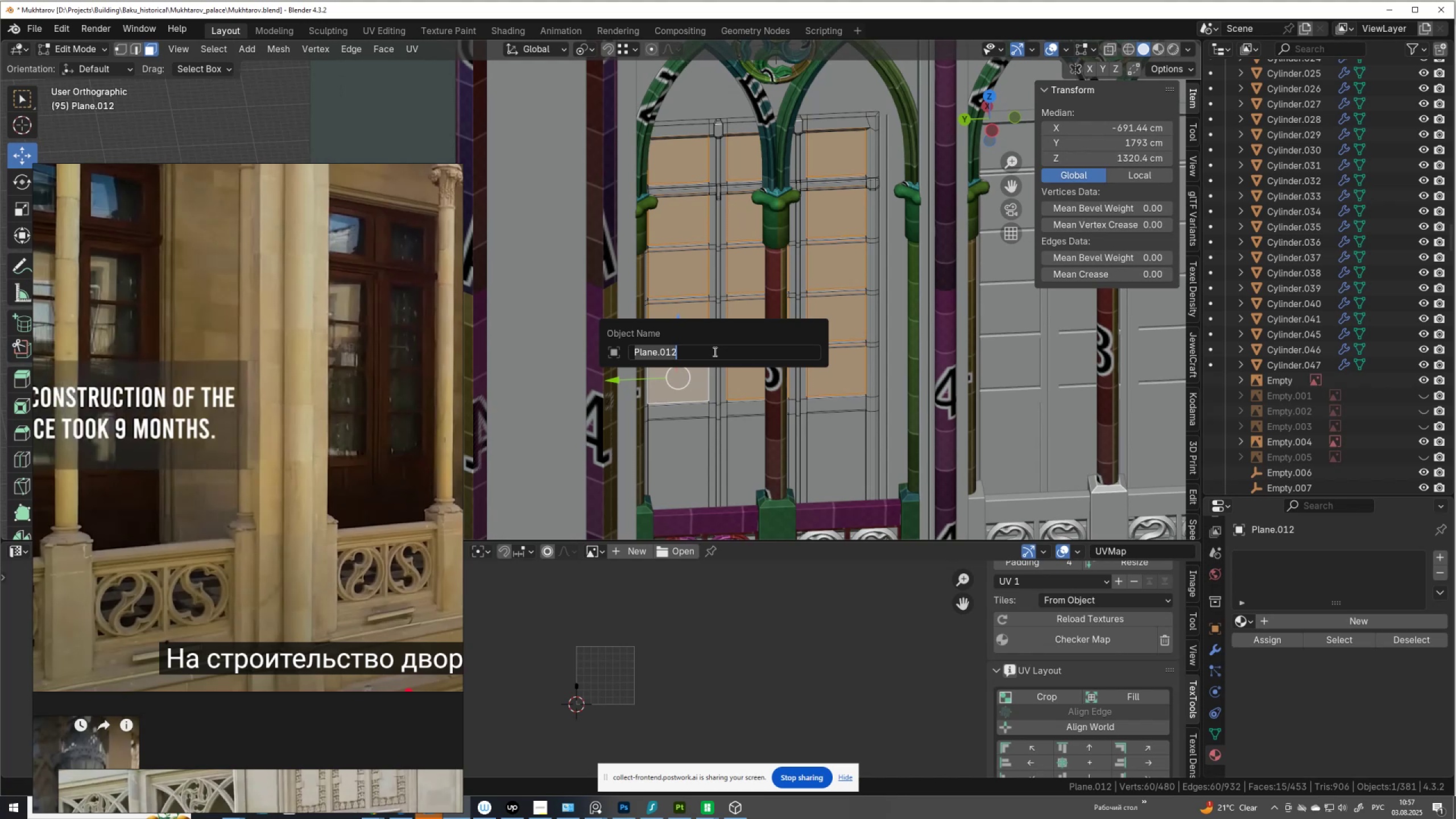 
wait(5.19)
 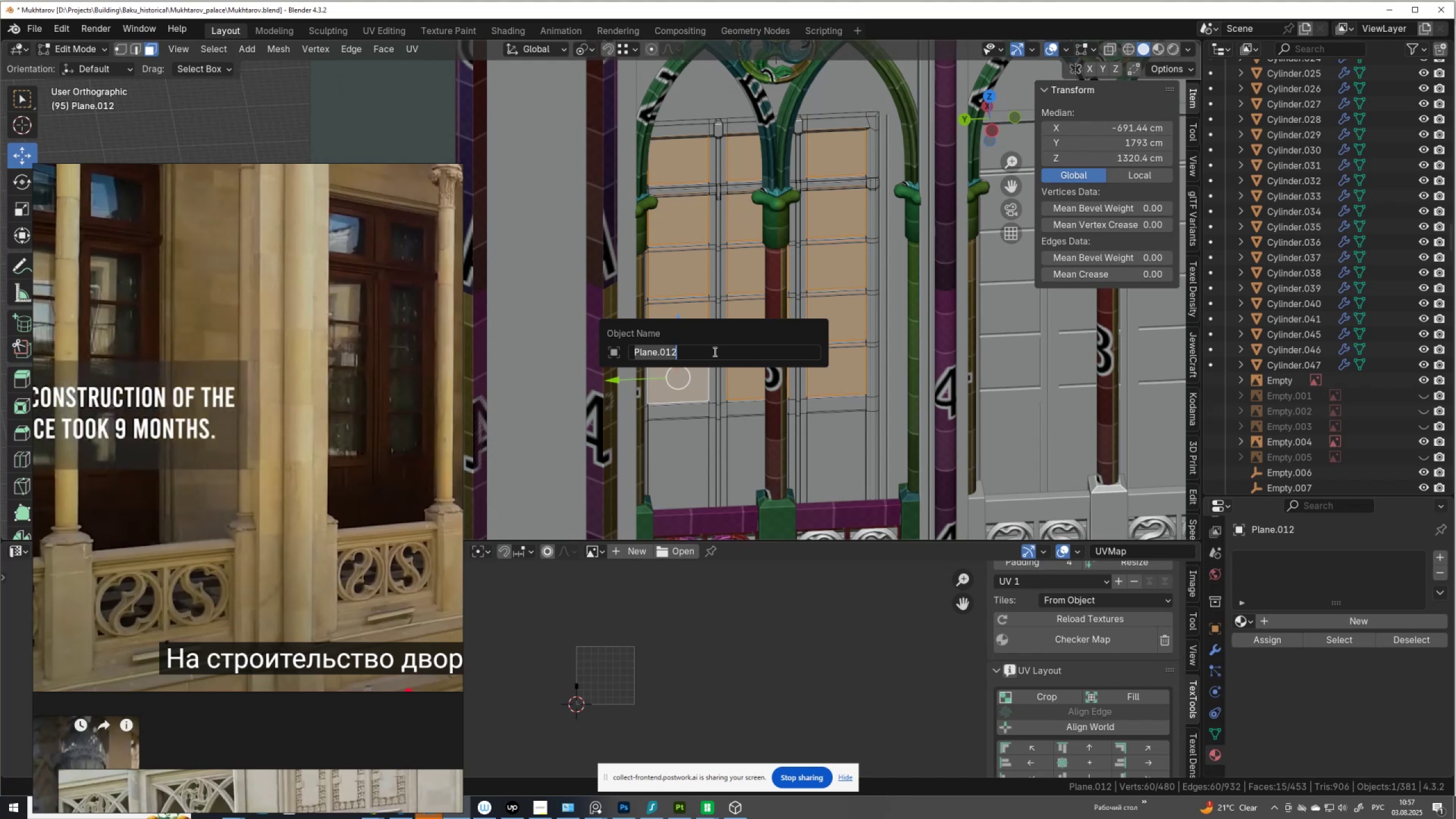 
key(Escape)
 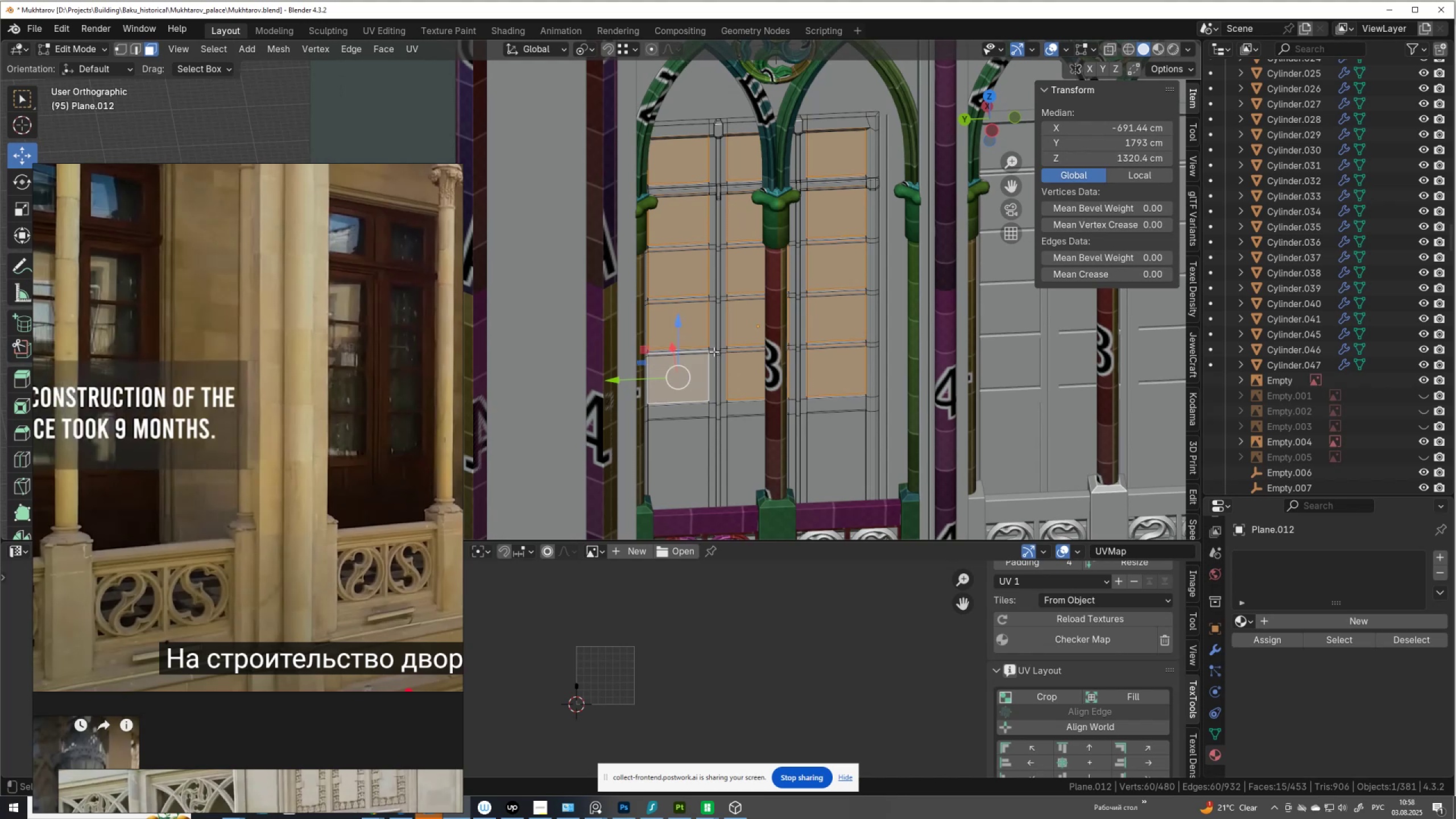 
key(2)
 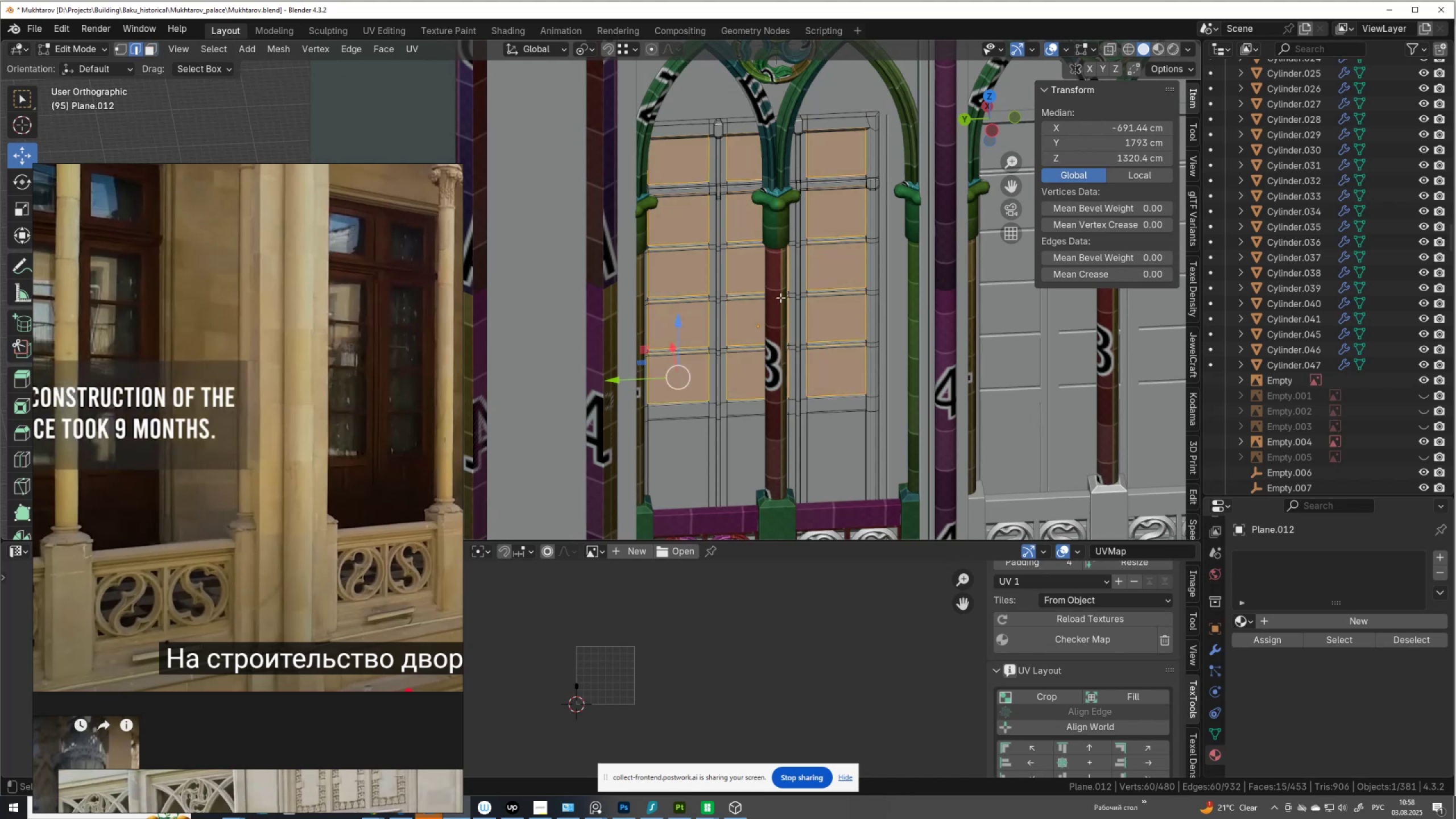 
right_click([780, 297])
 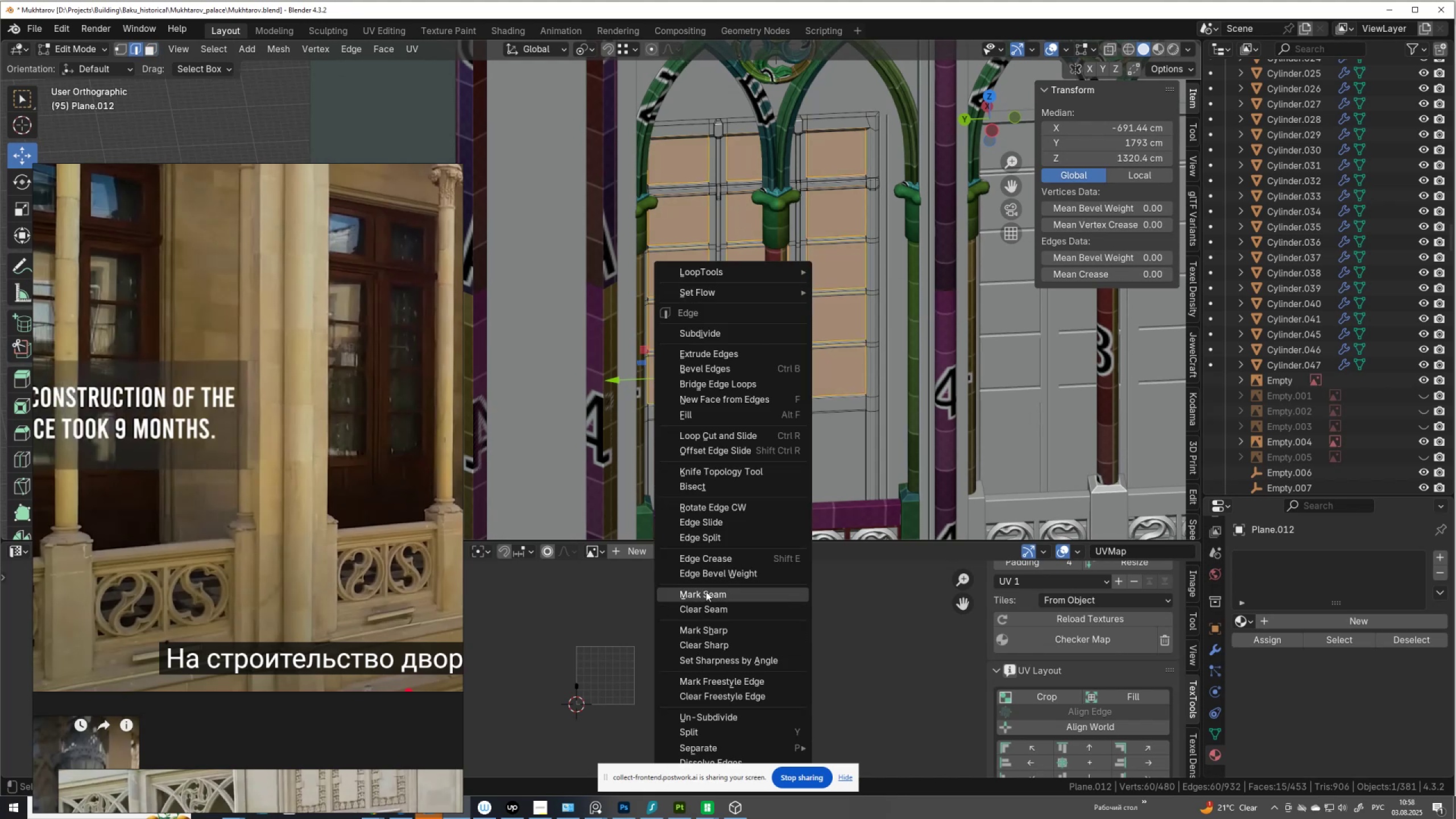 
left_click([706, 594])
 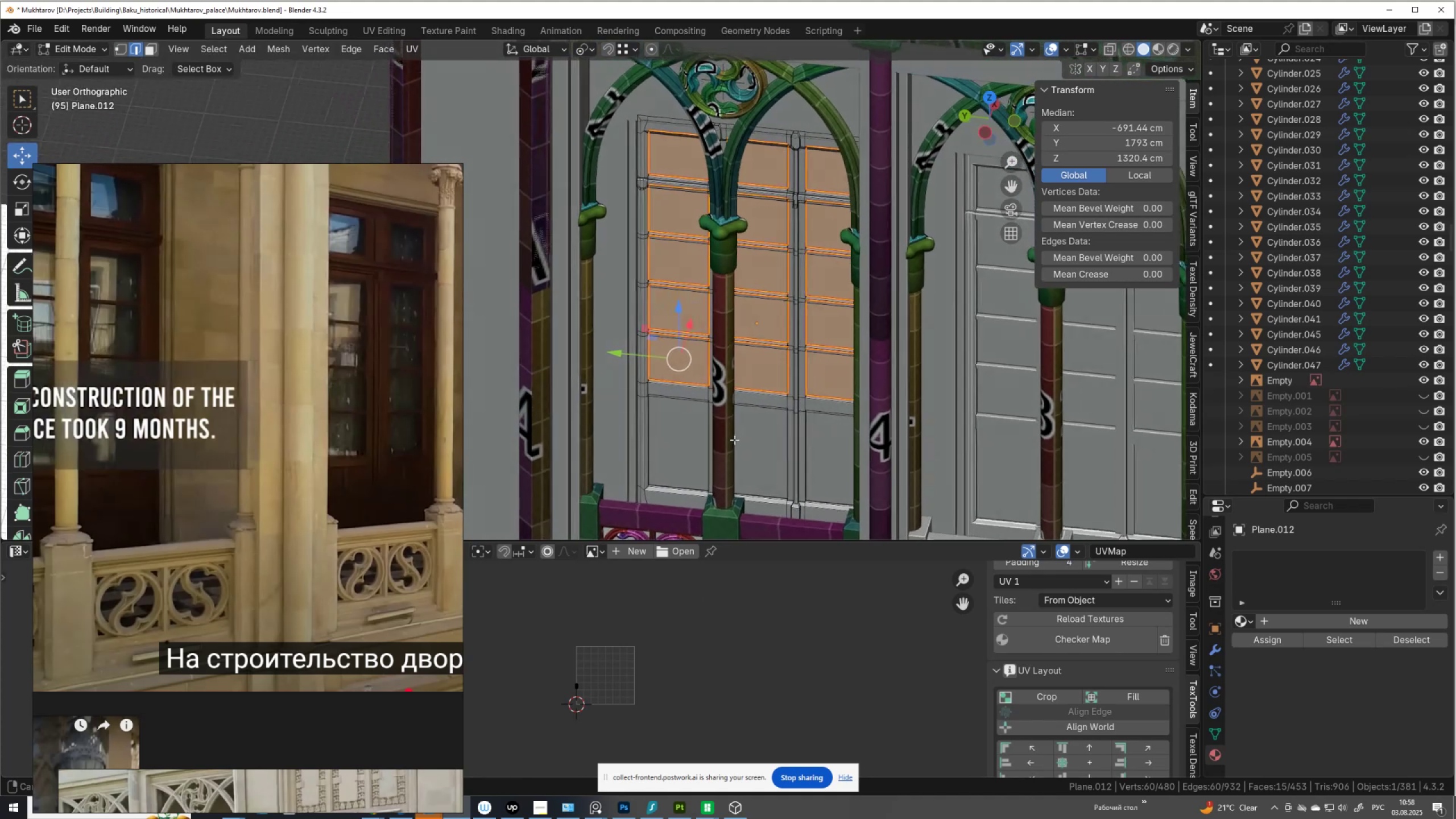 
wait(8.15)
 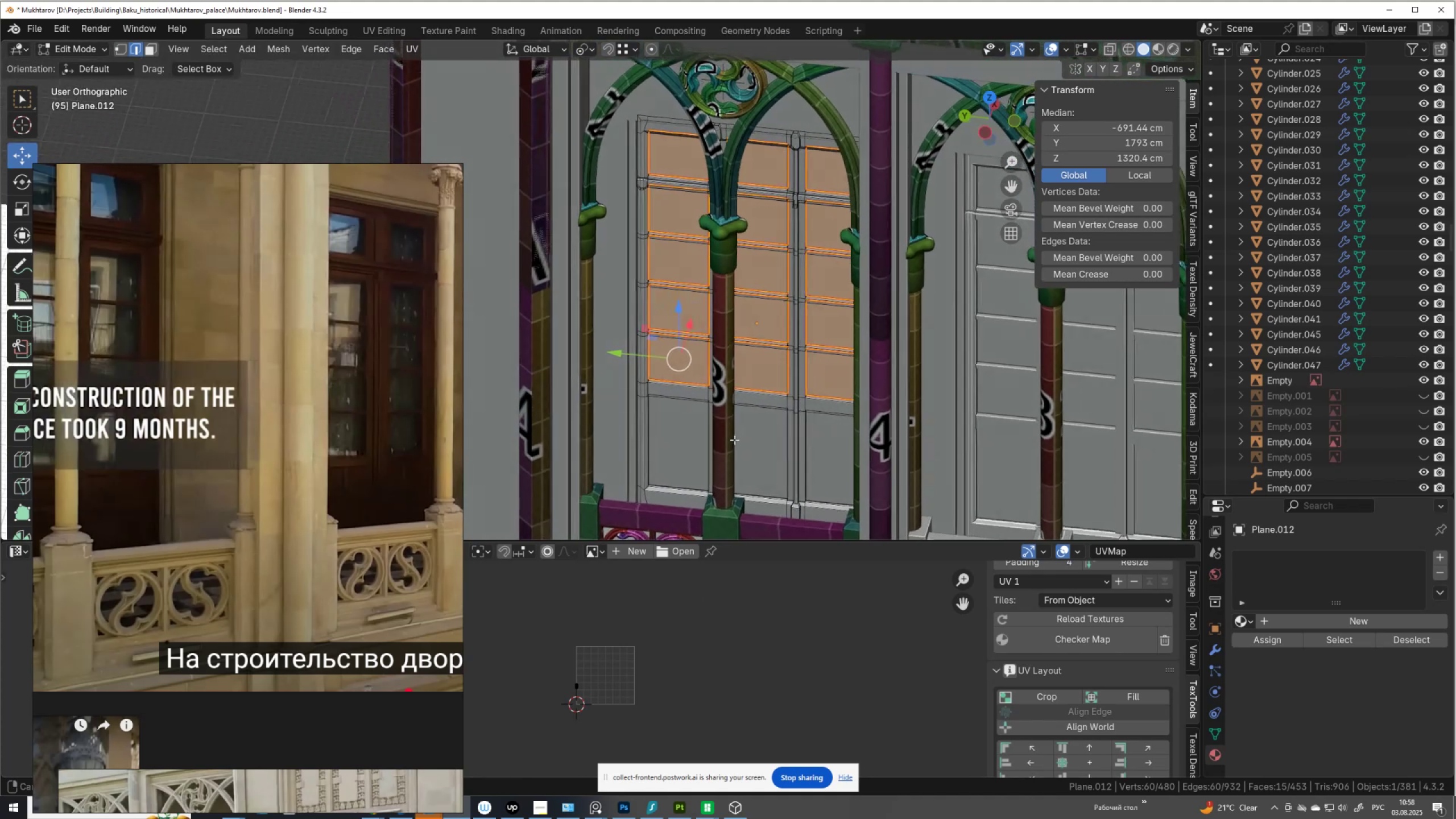 
scroll: coordinate [750, 435], scroll_direction: up, amount: 4.0
 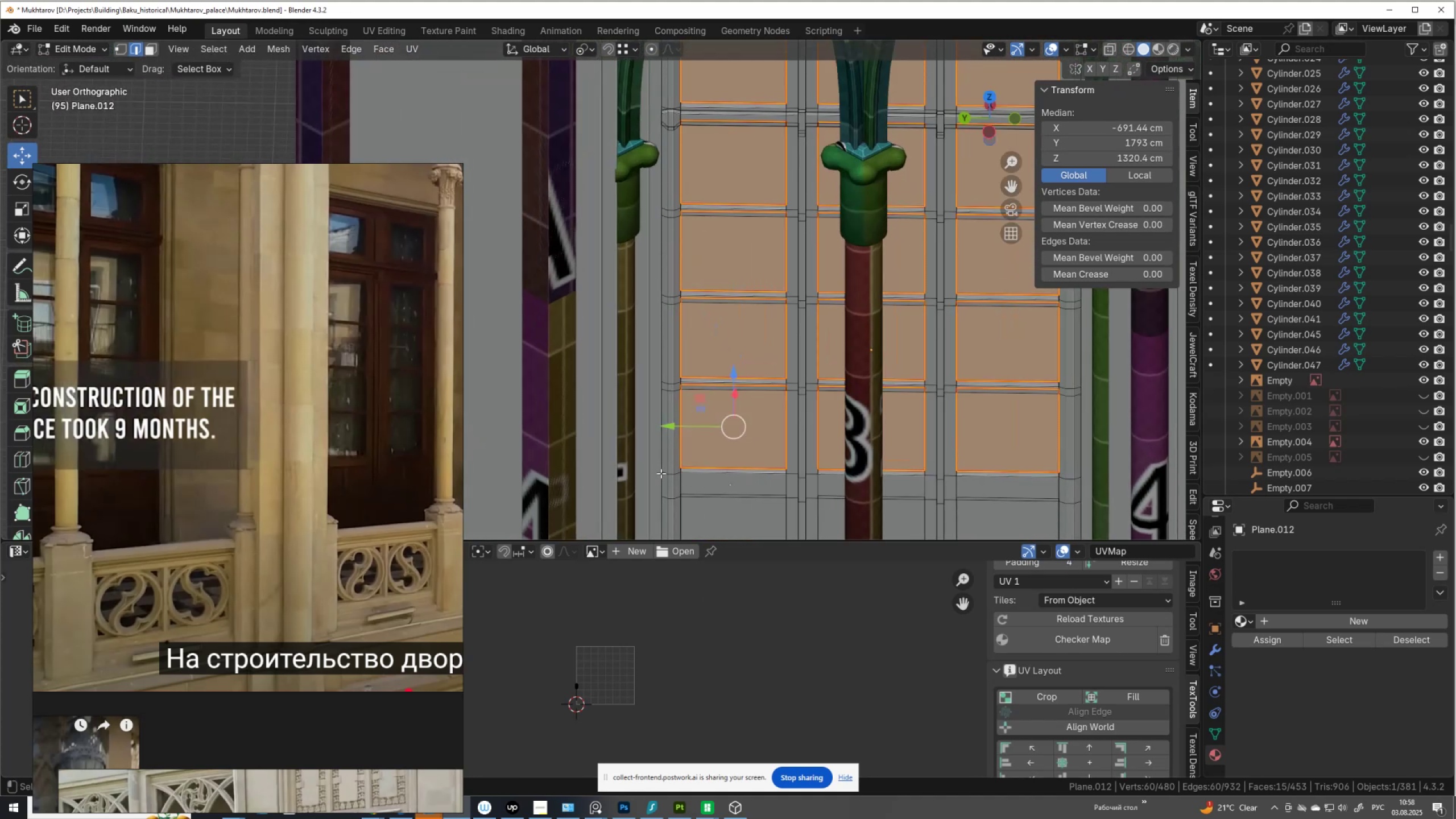 
hold_key(key=AltLeft, duration=0.76)
 